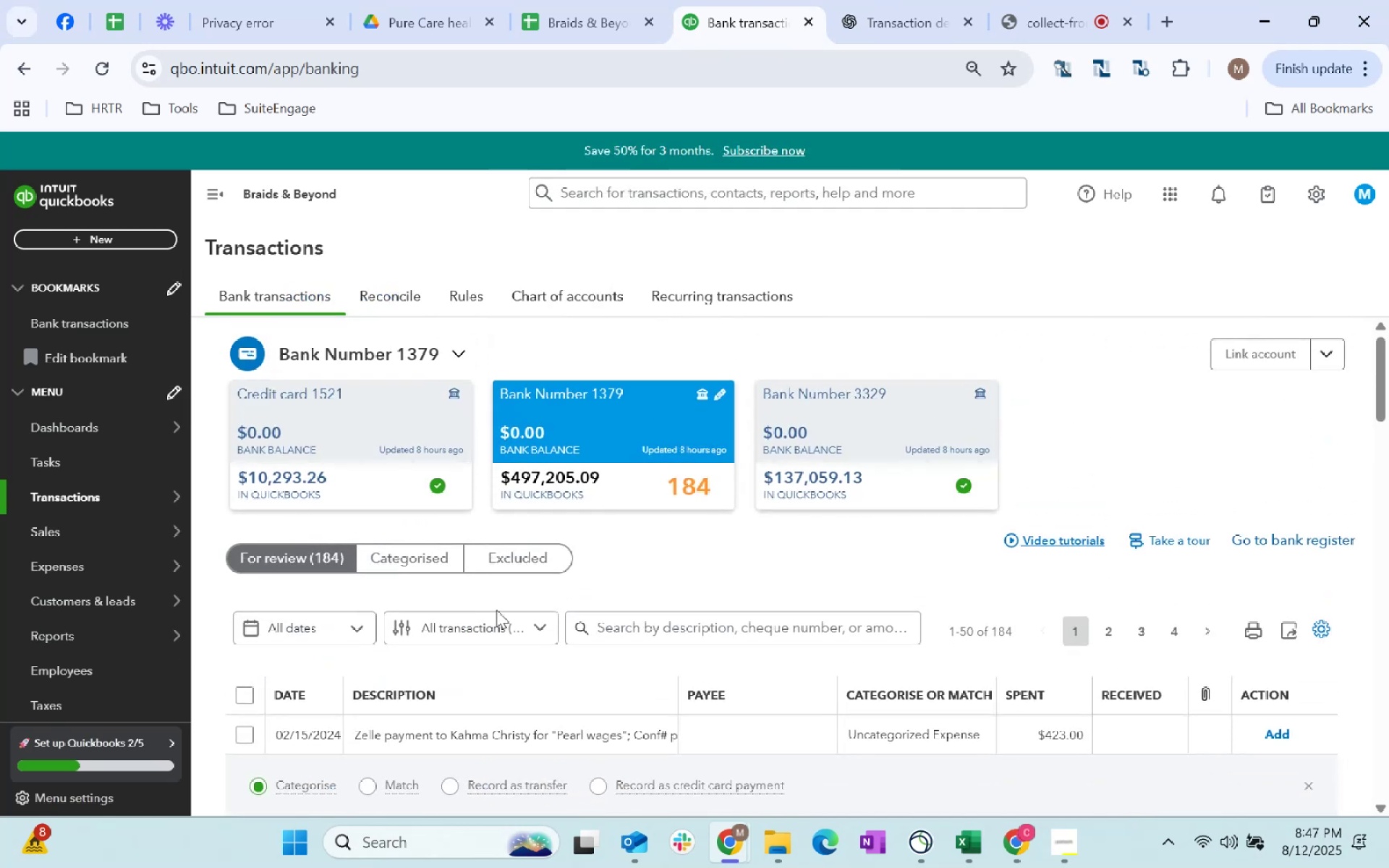 
scroll: coordinate [590, 540], scroll_direction: down, amount: 2.0
 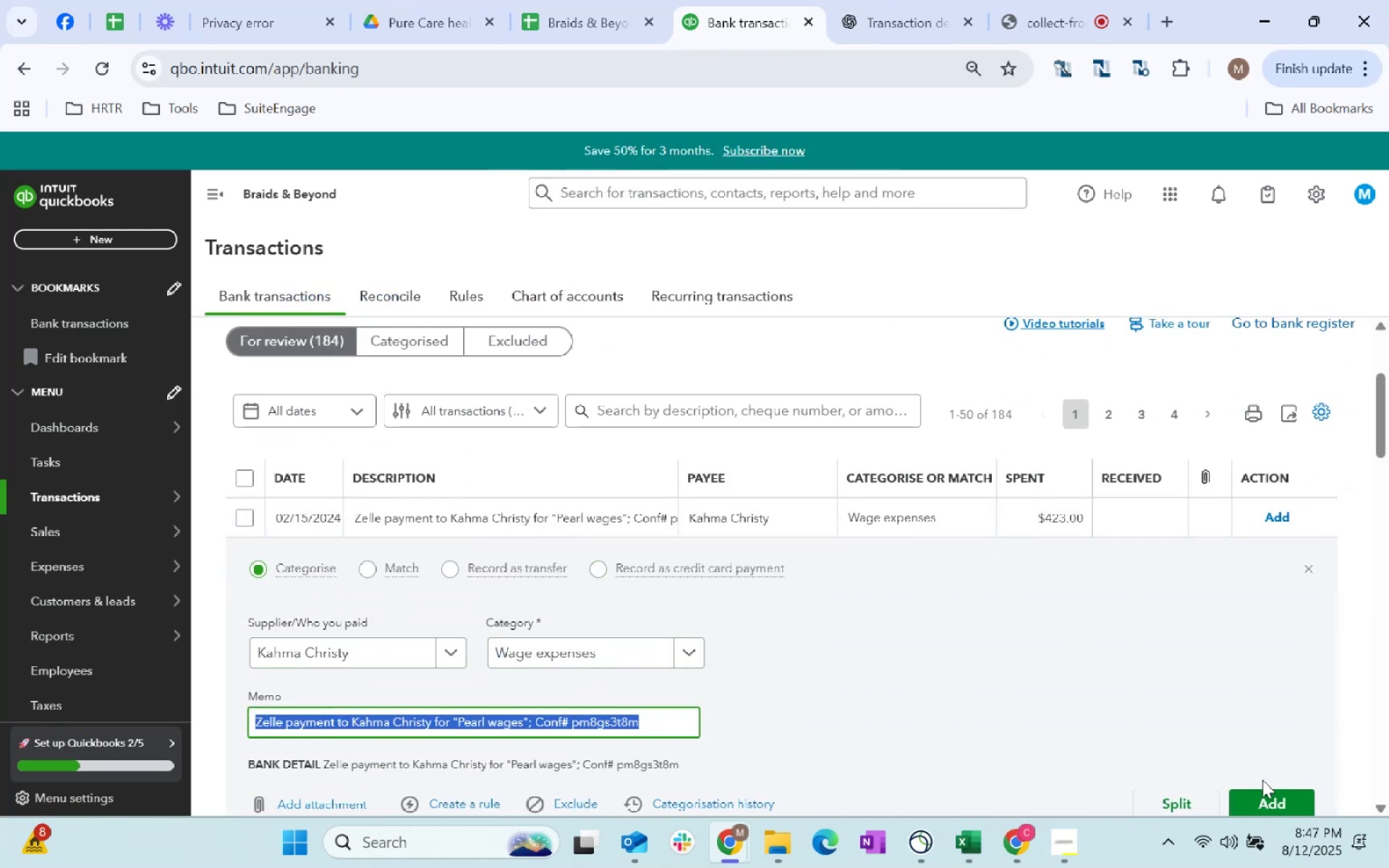 
left_click([1288, 511])
 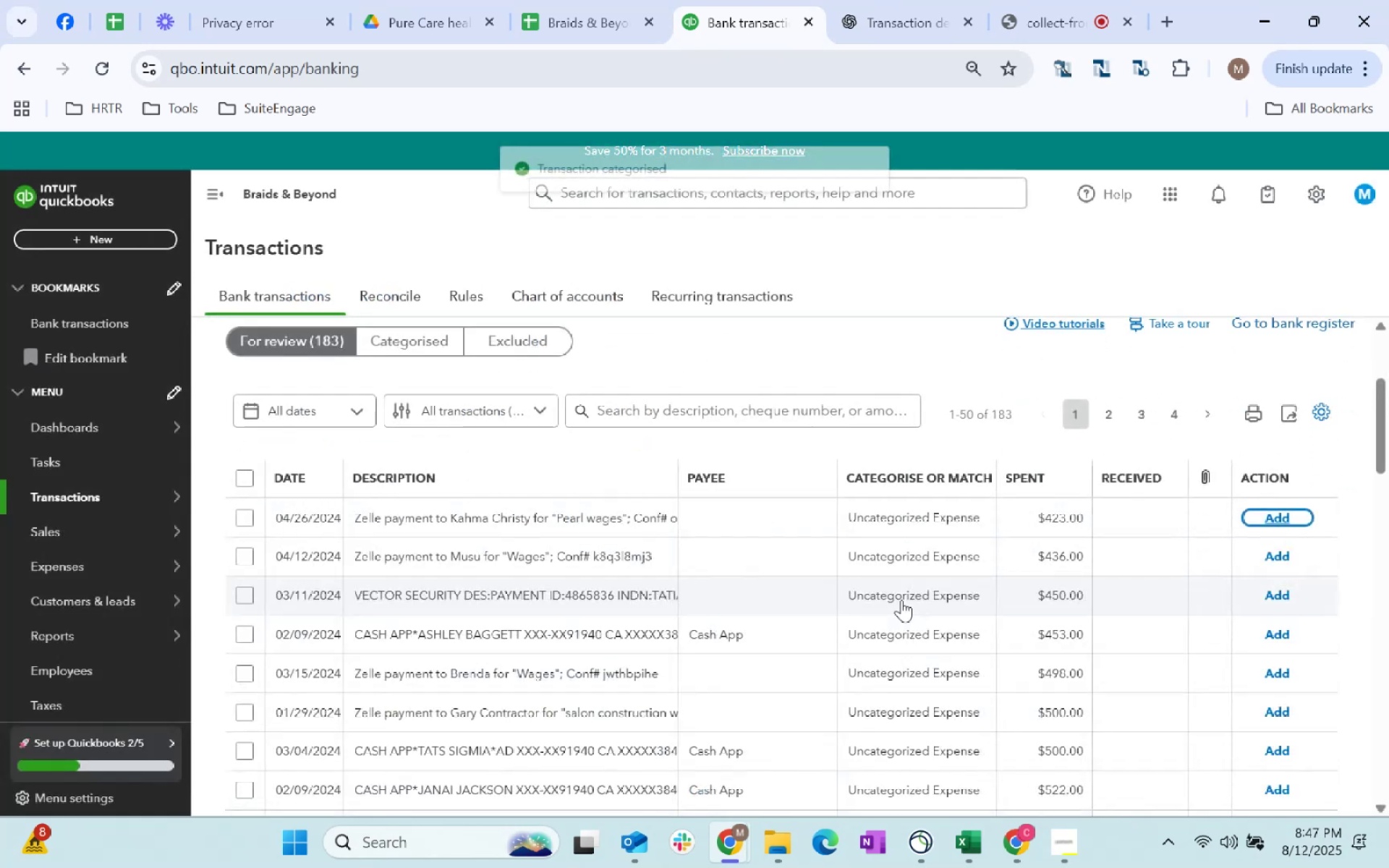 
left_click([717, 503])
 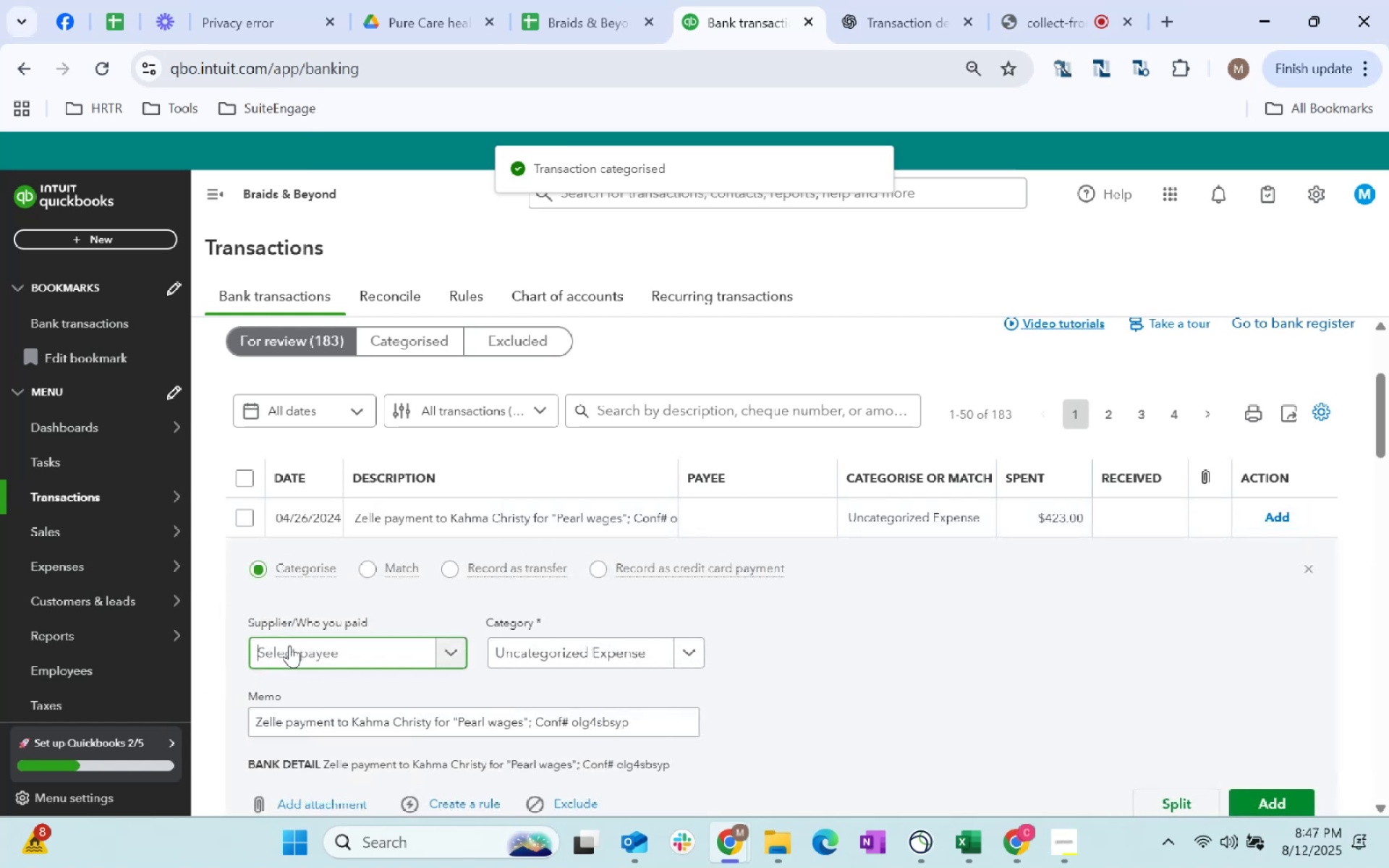 
type(Kahma)
key(Tab)
 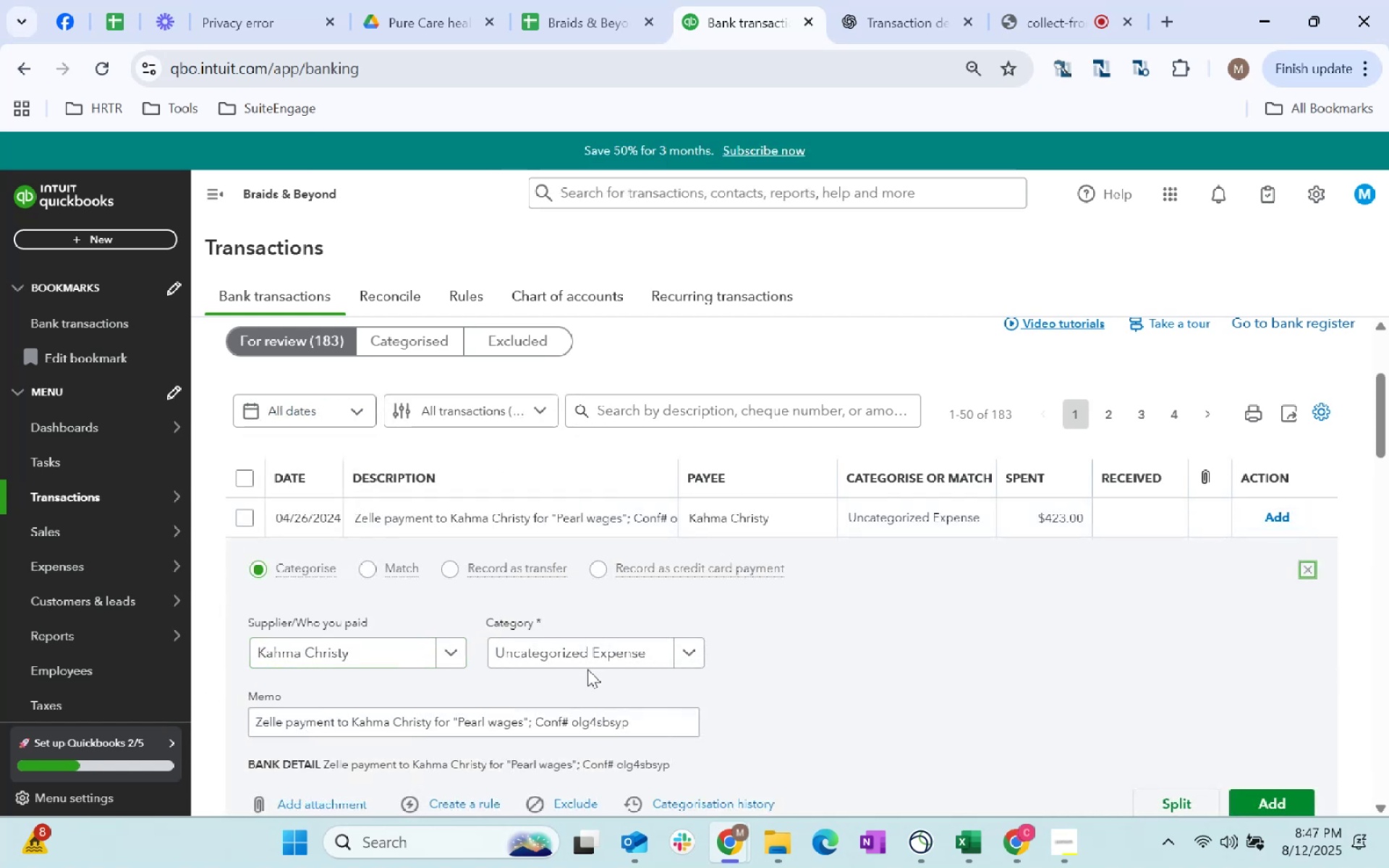 
left_click([603, 658])
 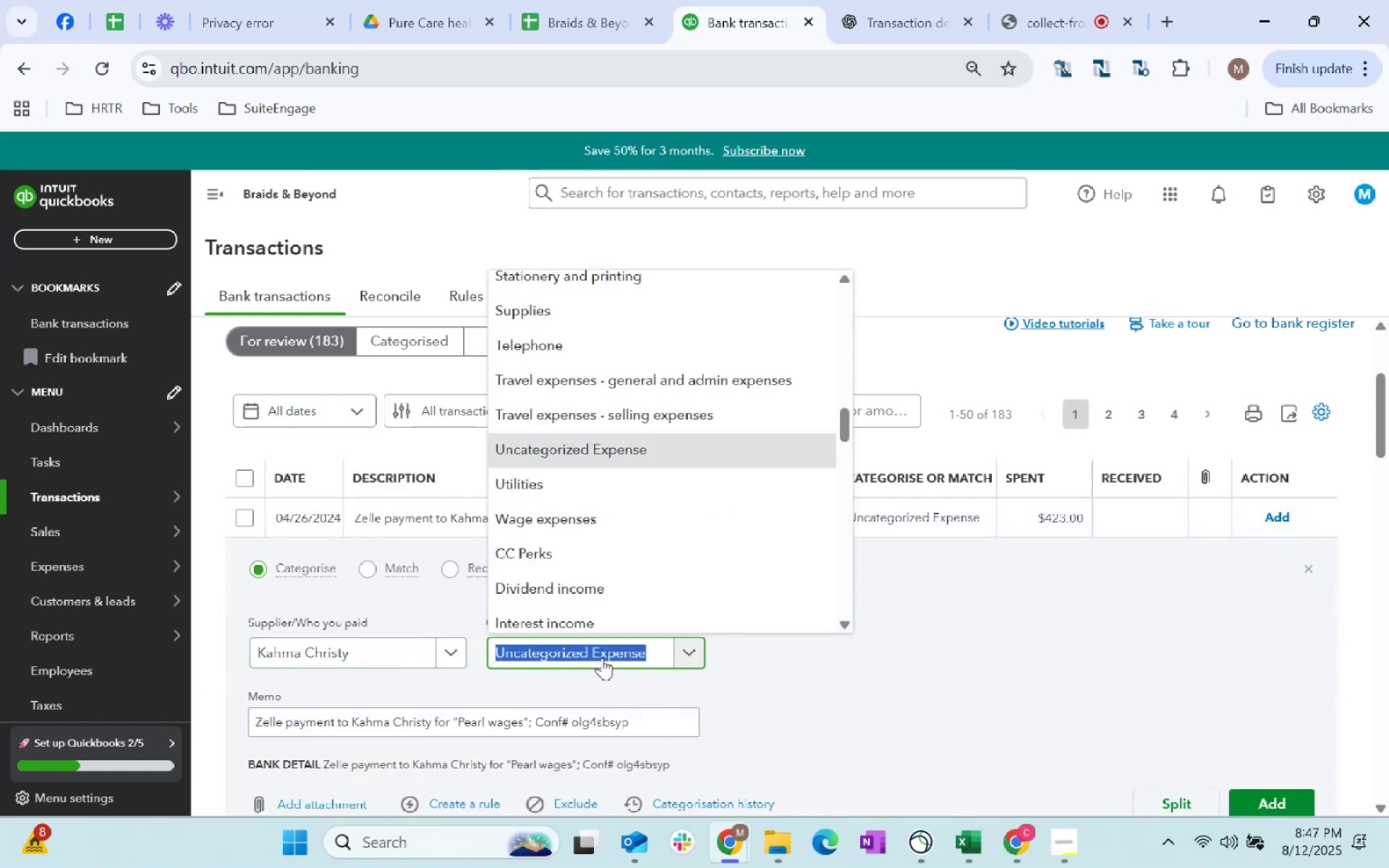 
type(wage)
key(Tab)
 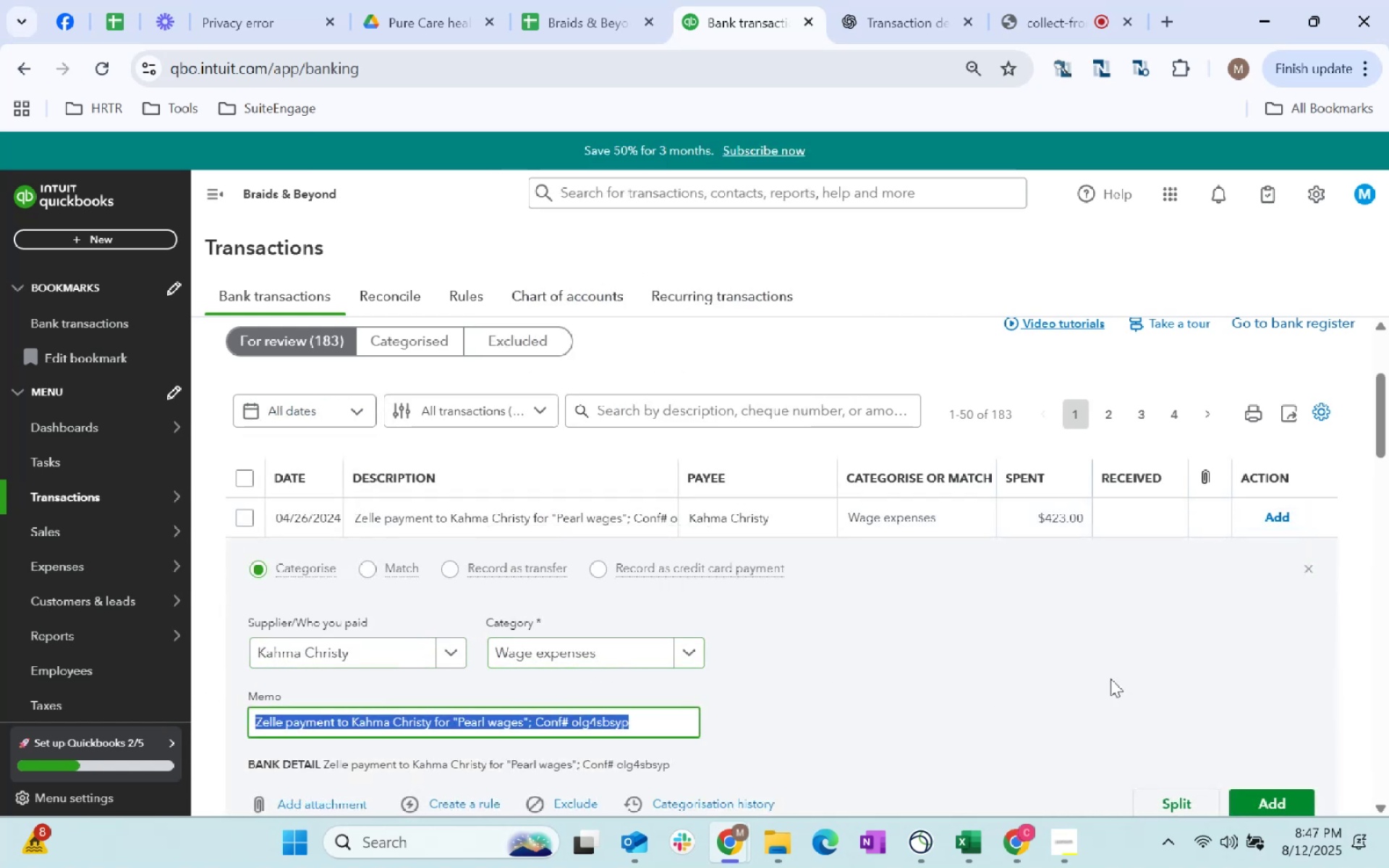 
scroll: coordinate [1155, 668], scroll_direction: down, amount: 3.0
 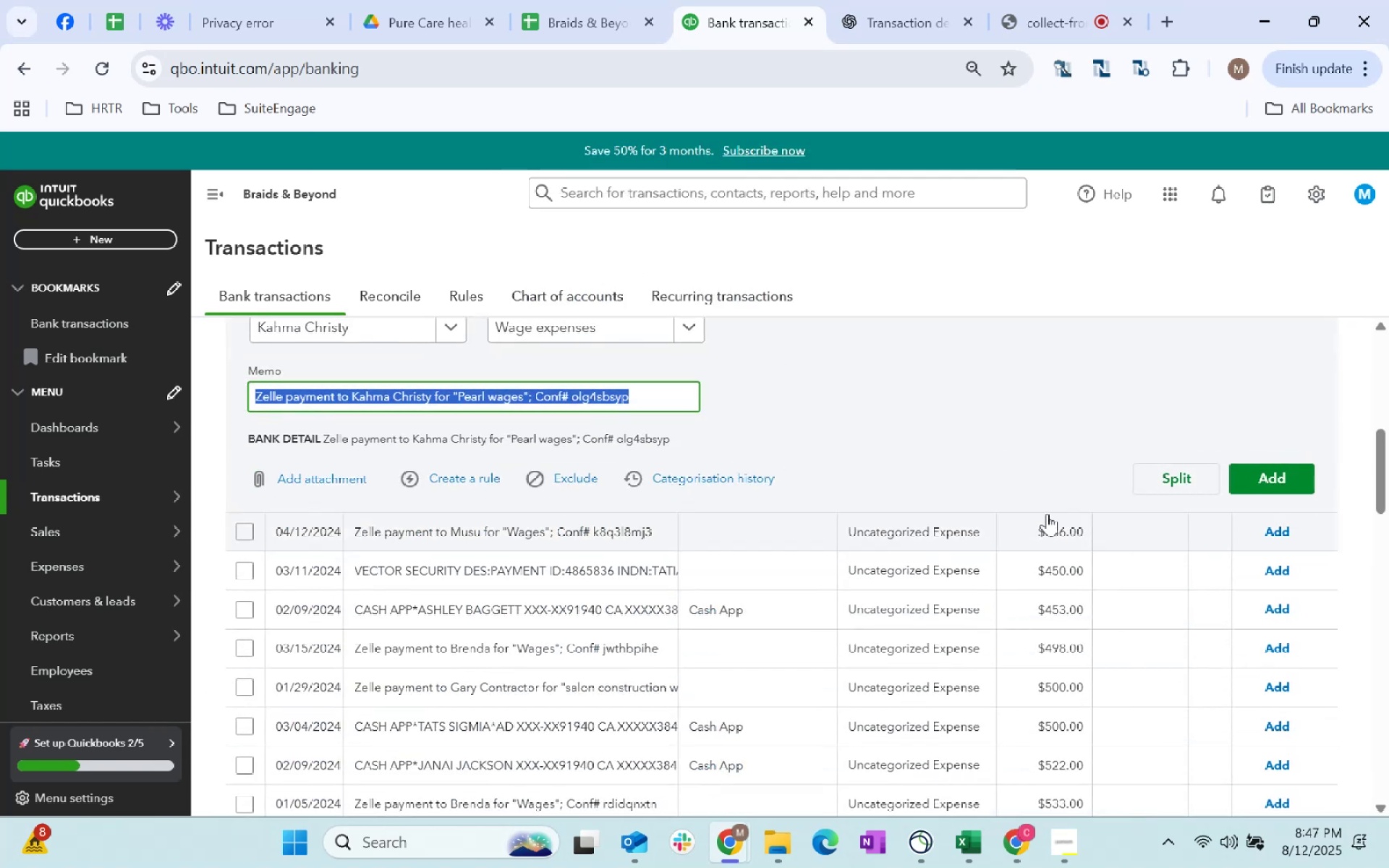 
left_click([848, 519])
 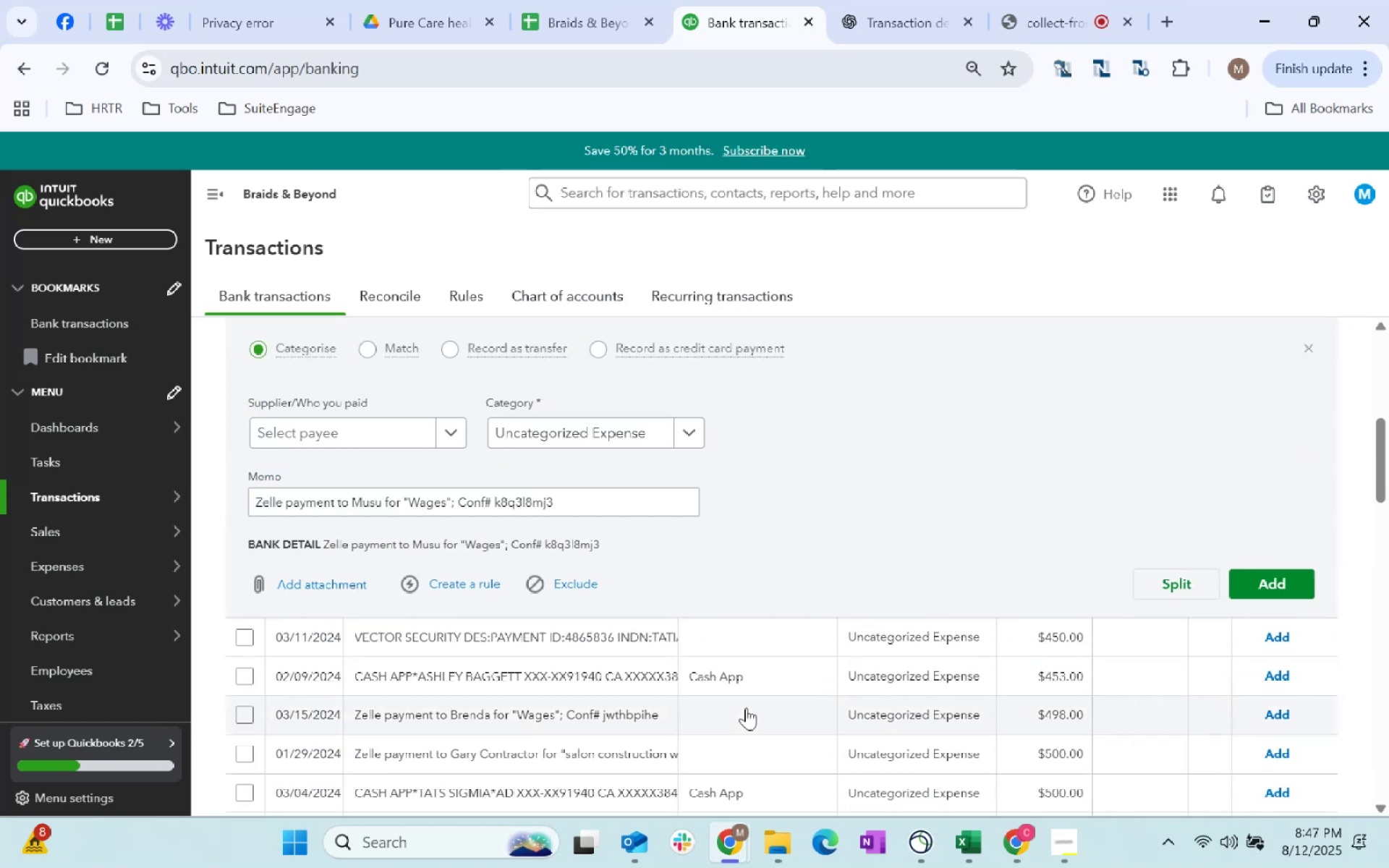 
scroll: coordinate [744, 707], scroll_direction: up, amount: 3.0
 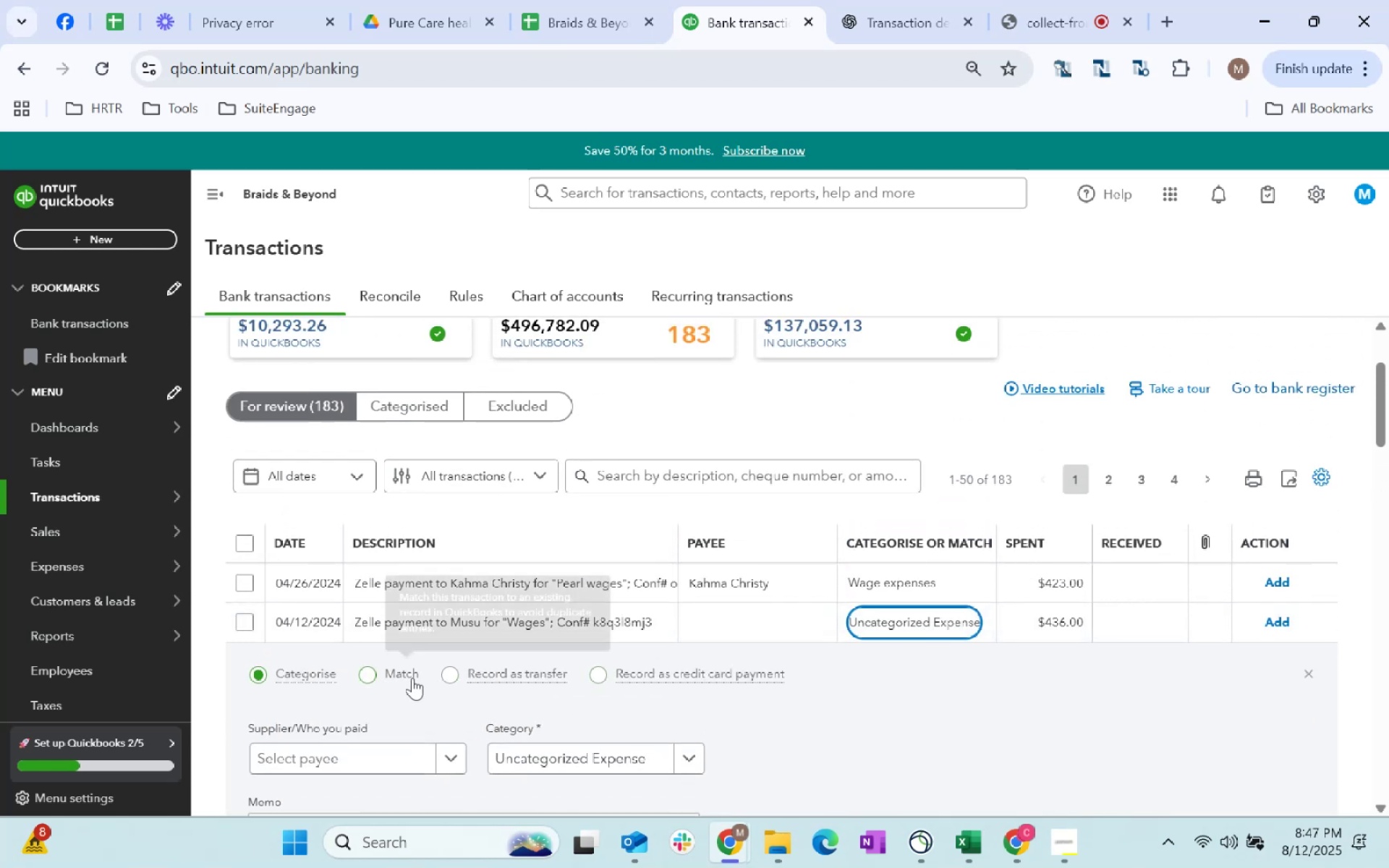 
left_click([352, 754])
 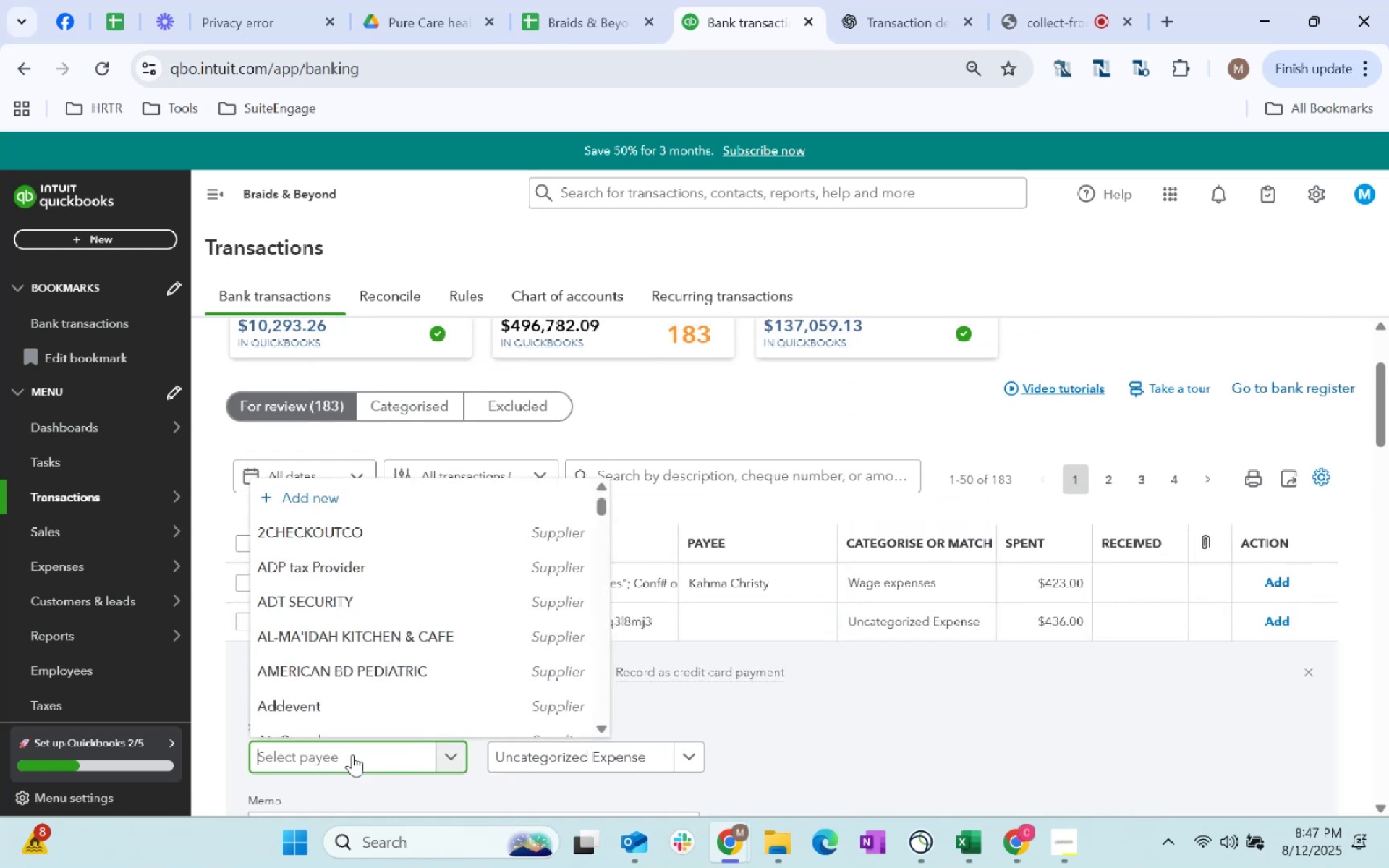 
type(Musu)
key(Tab)
type(wage)
key(Tab)
 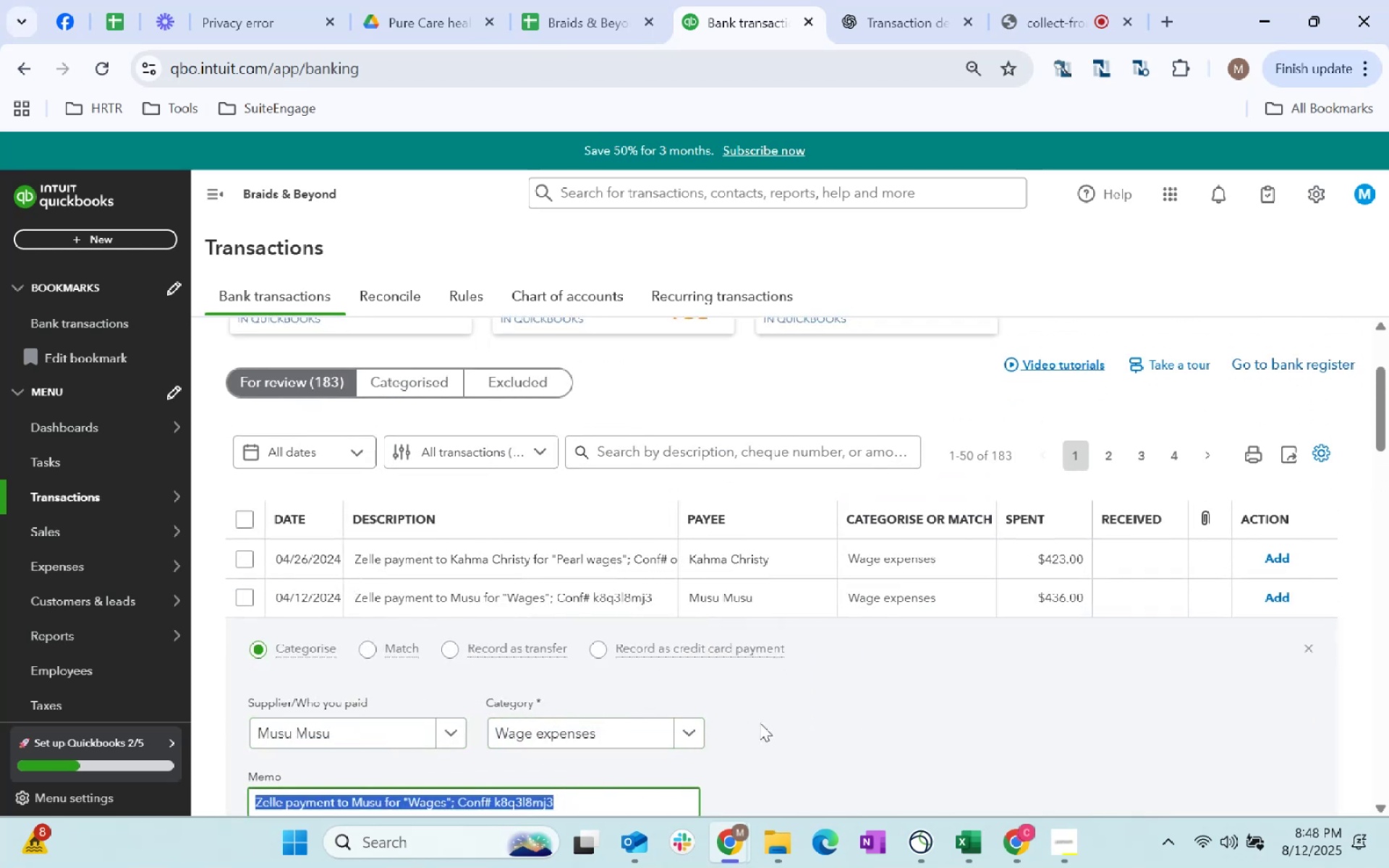 
scroll: coordinate [760, 723], scroll_direction: down, amount: 2.0
 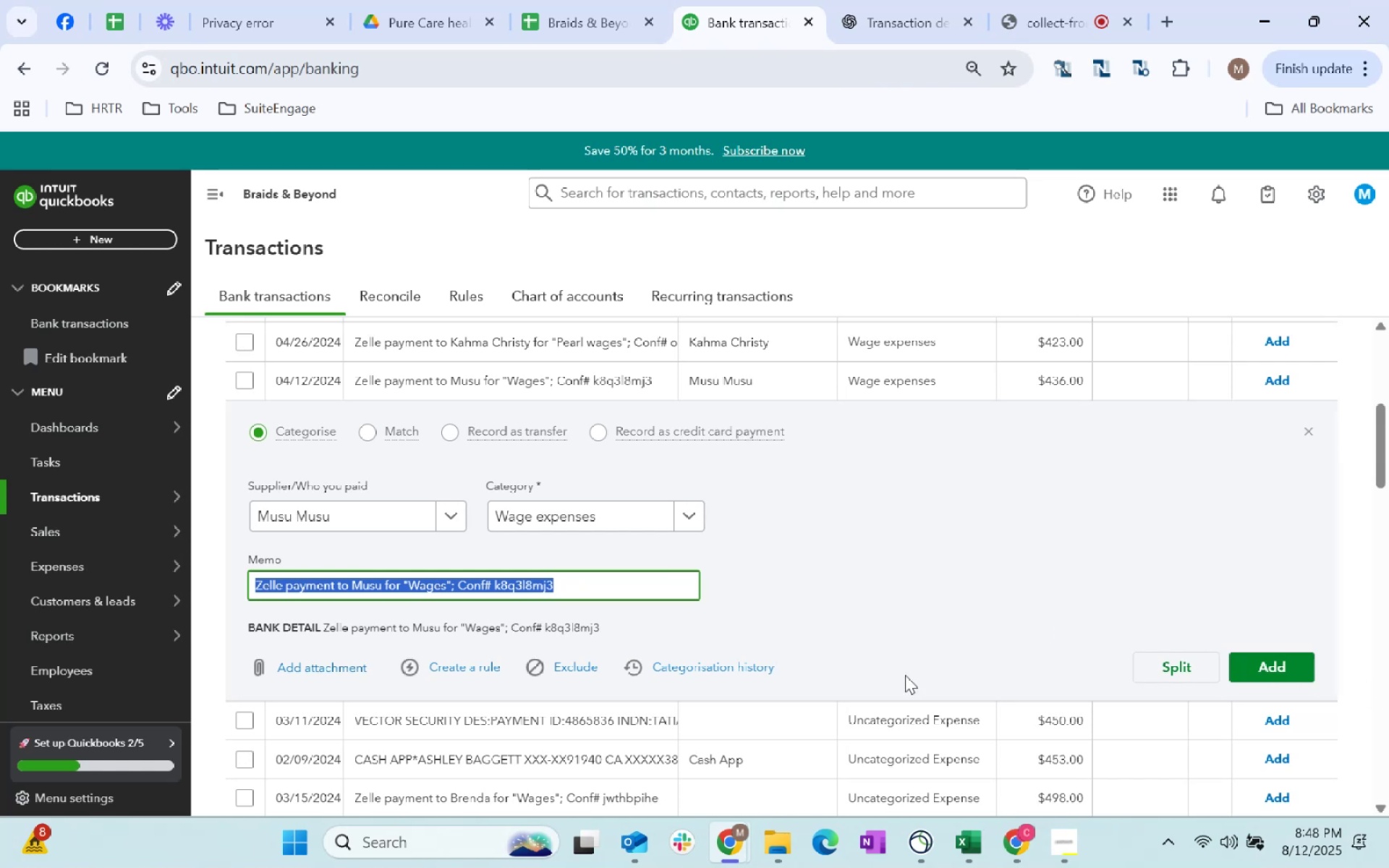 
left_click([413, 723])
 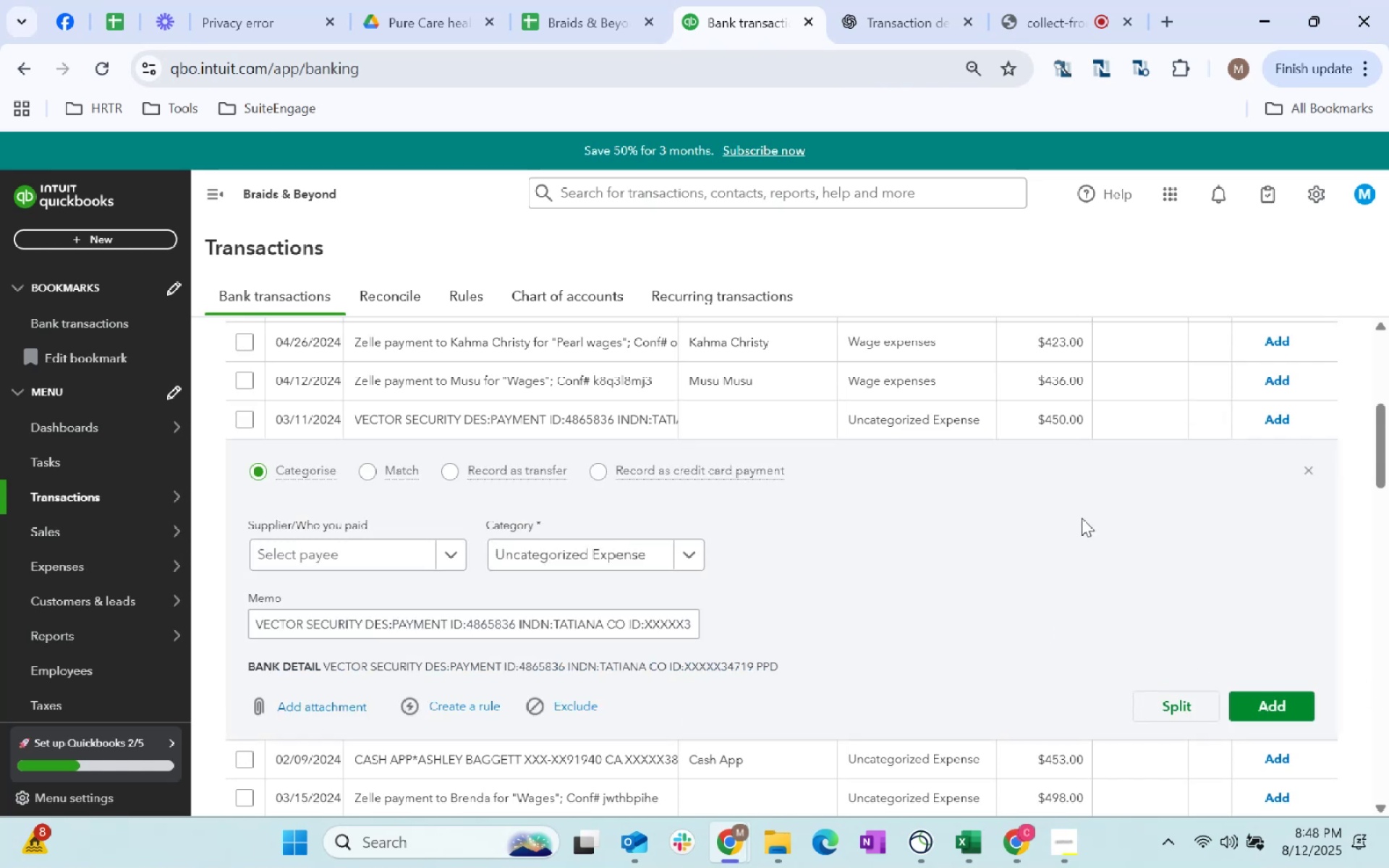 
scroll: coordinate [1082, 518], scroll_direction: up, amount: 1.0
 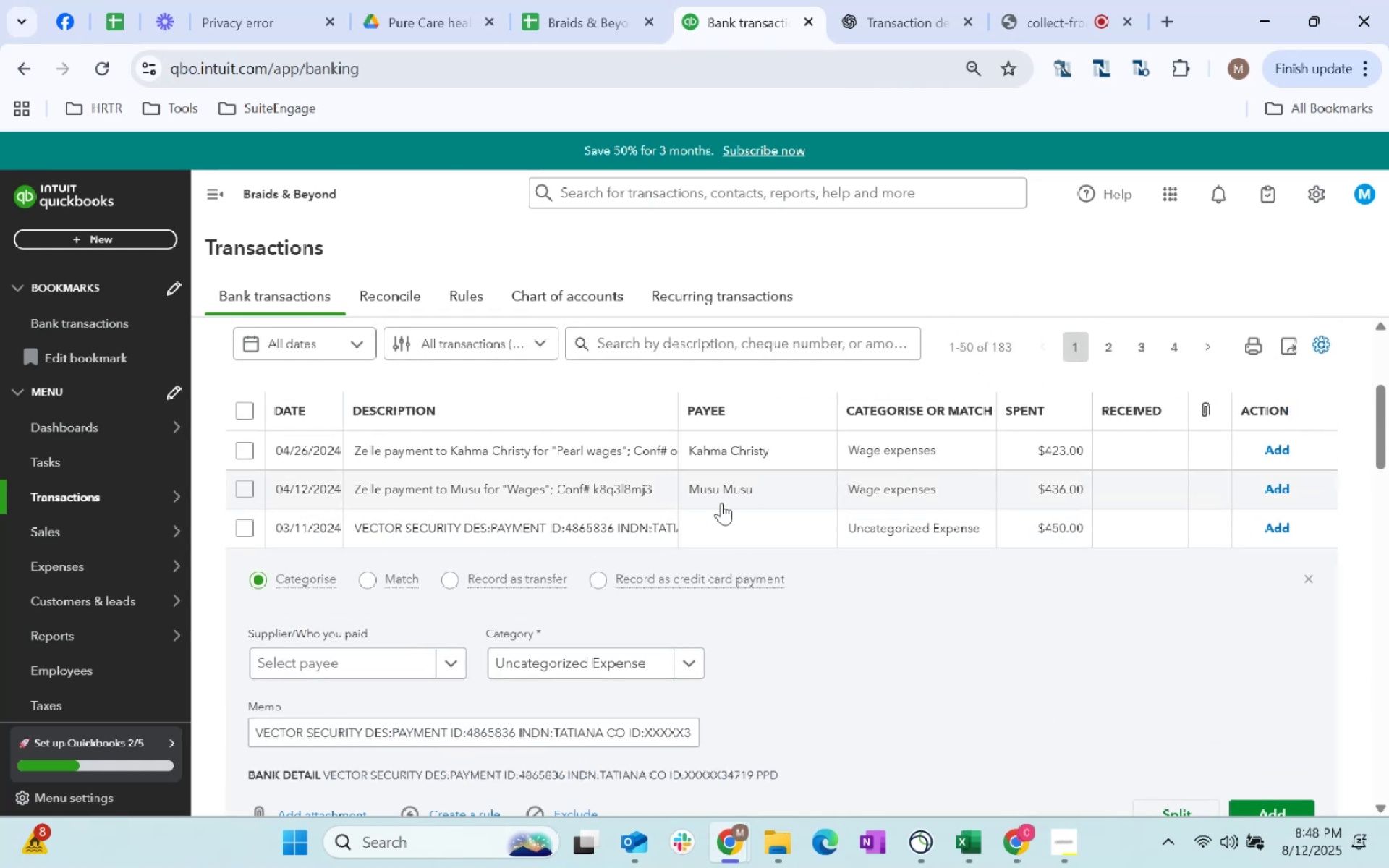 
left_click([723, 513])
 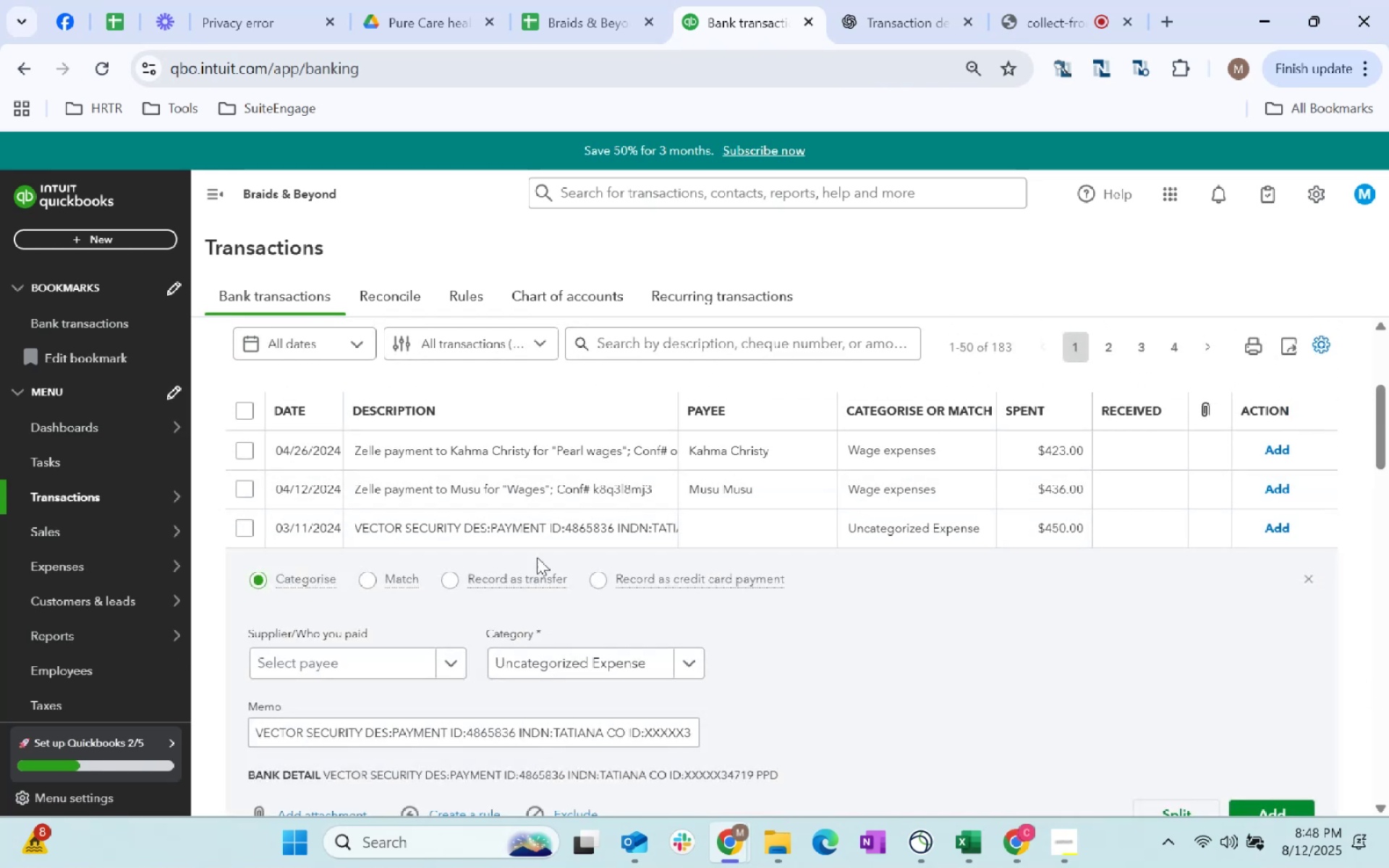 
left_click([359, 666])
 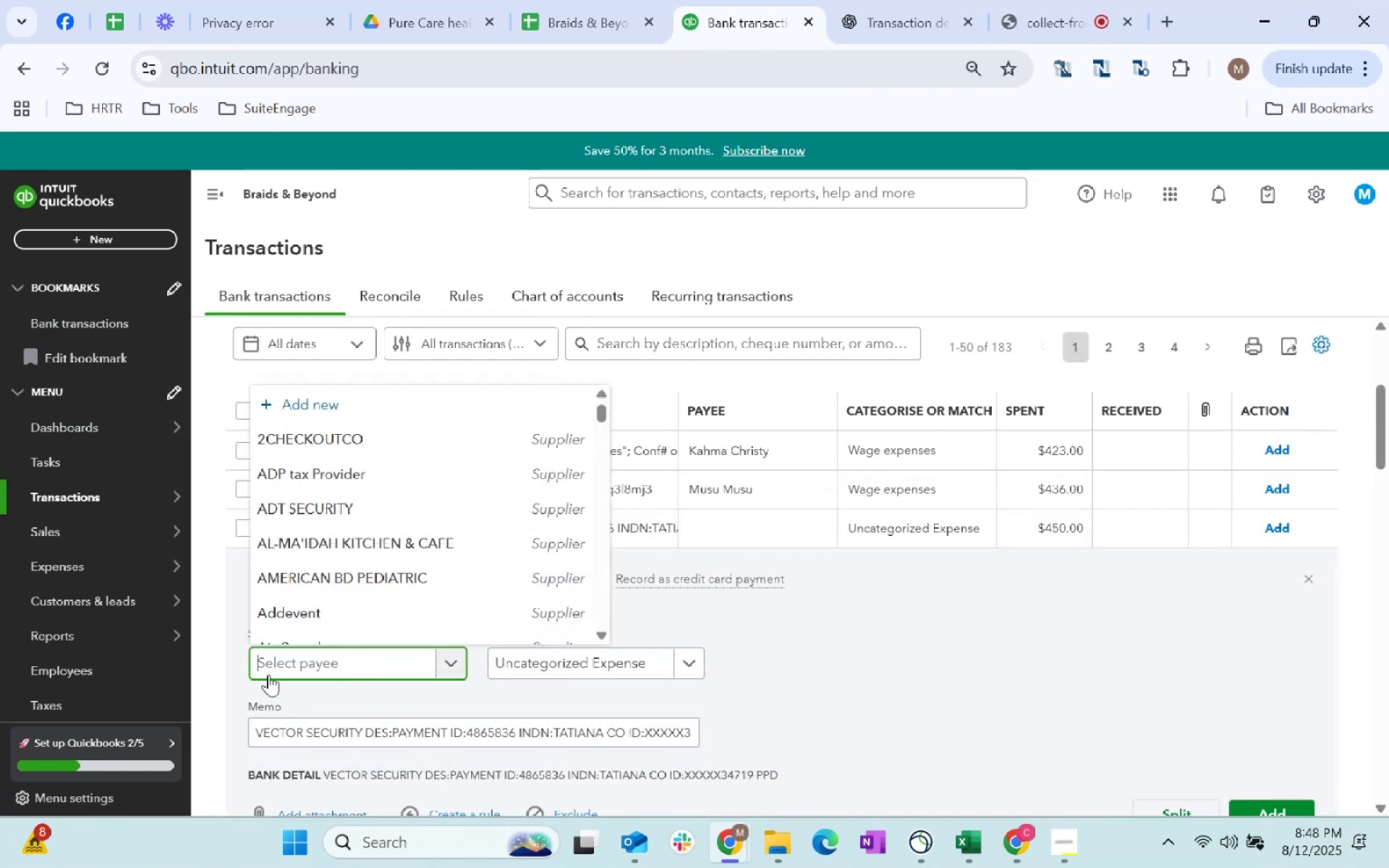 
type(ven)
key(Backspace)
type(ctor)
key(Tab)
type(Security)
 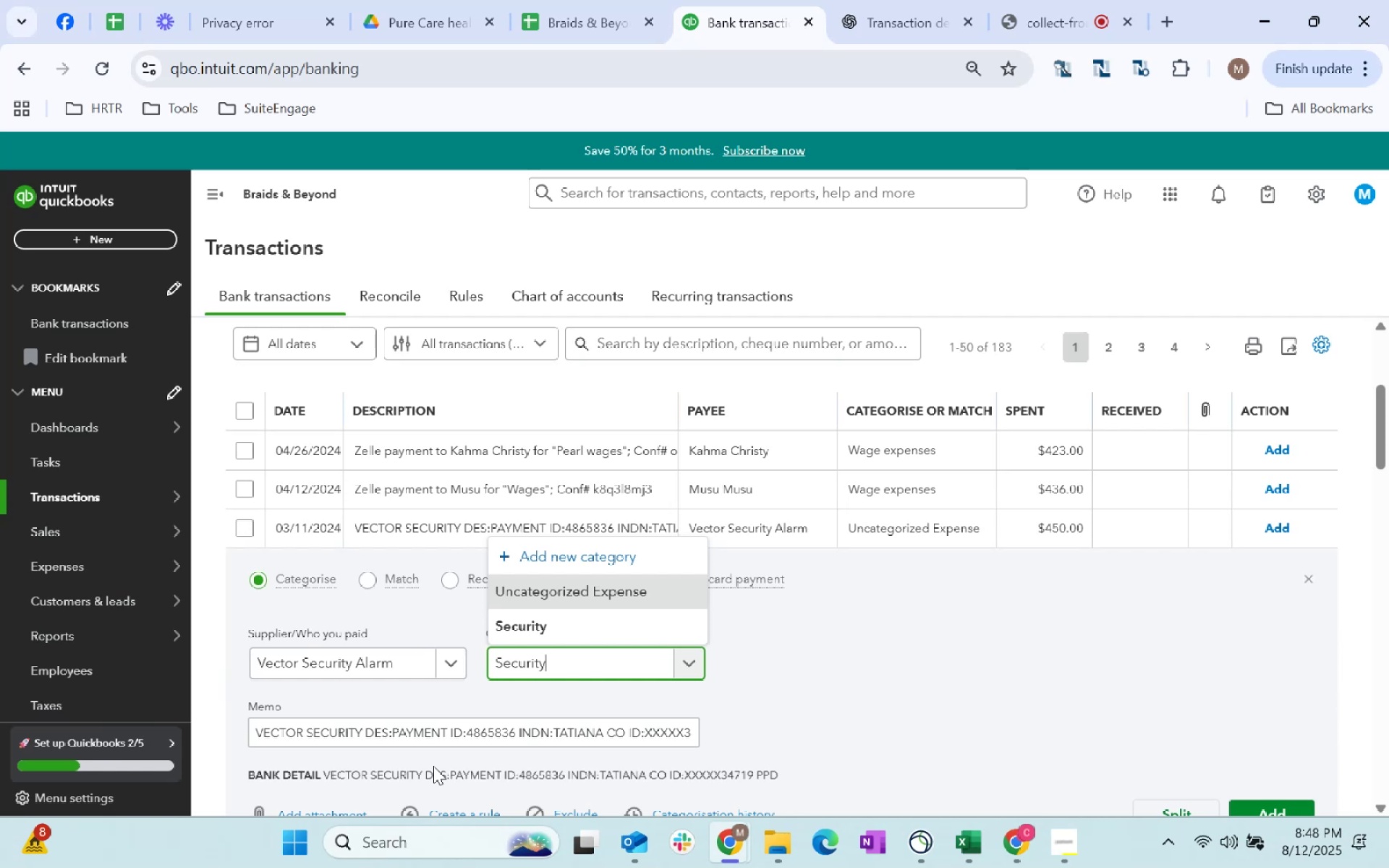 
wait(15.67)
 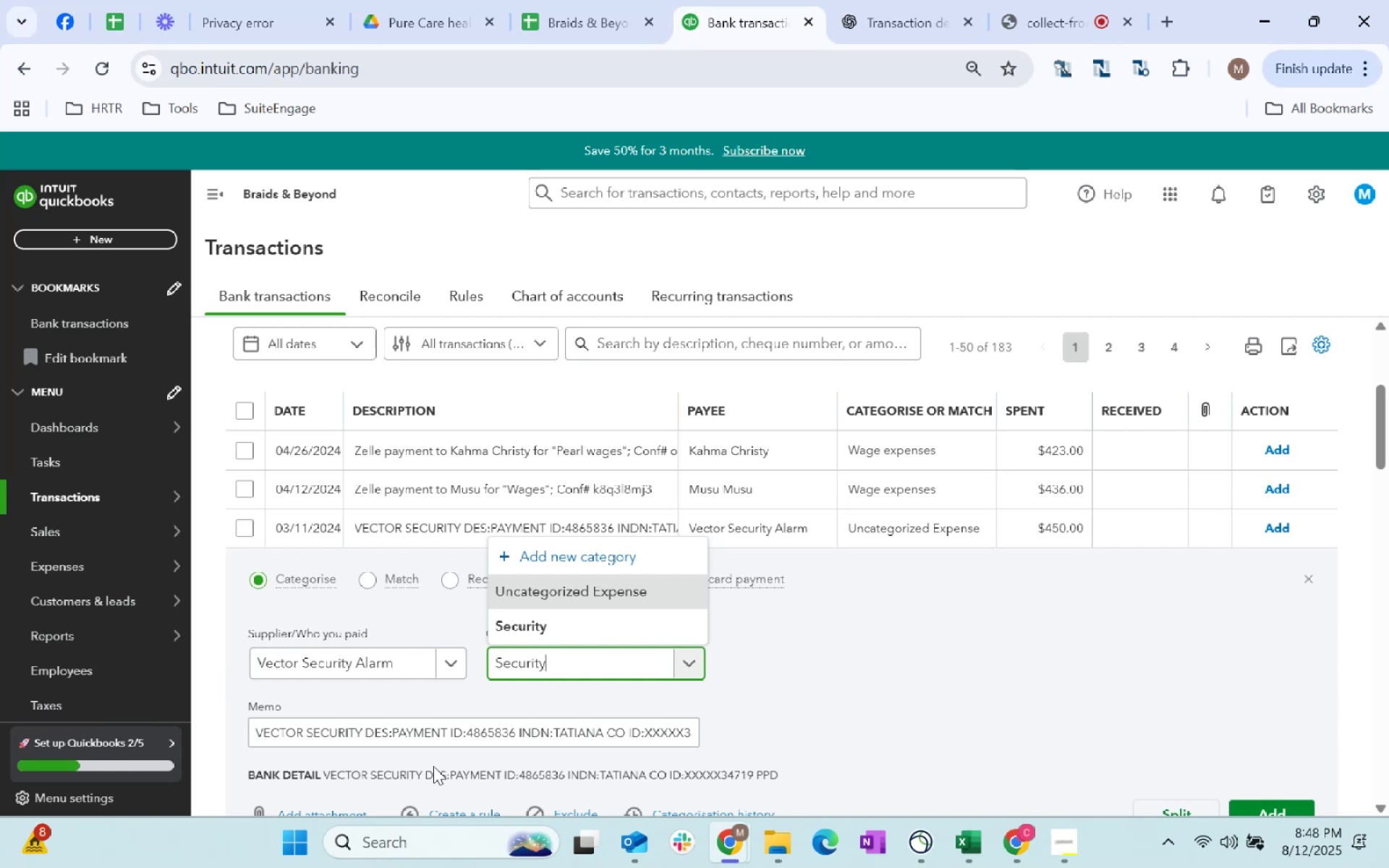 
key(Tab)
 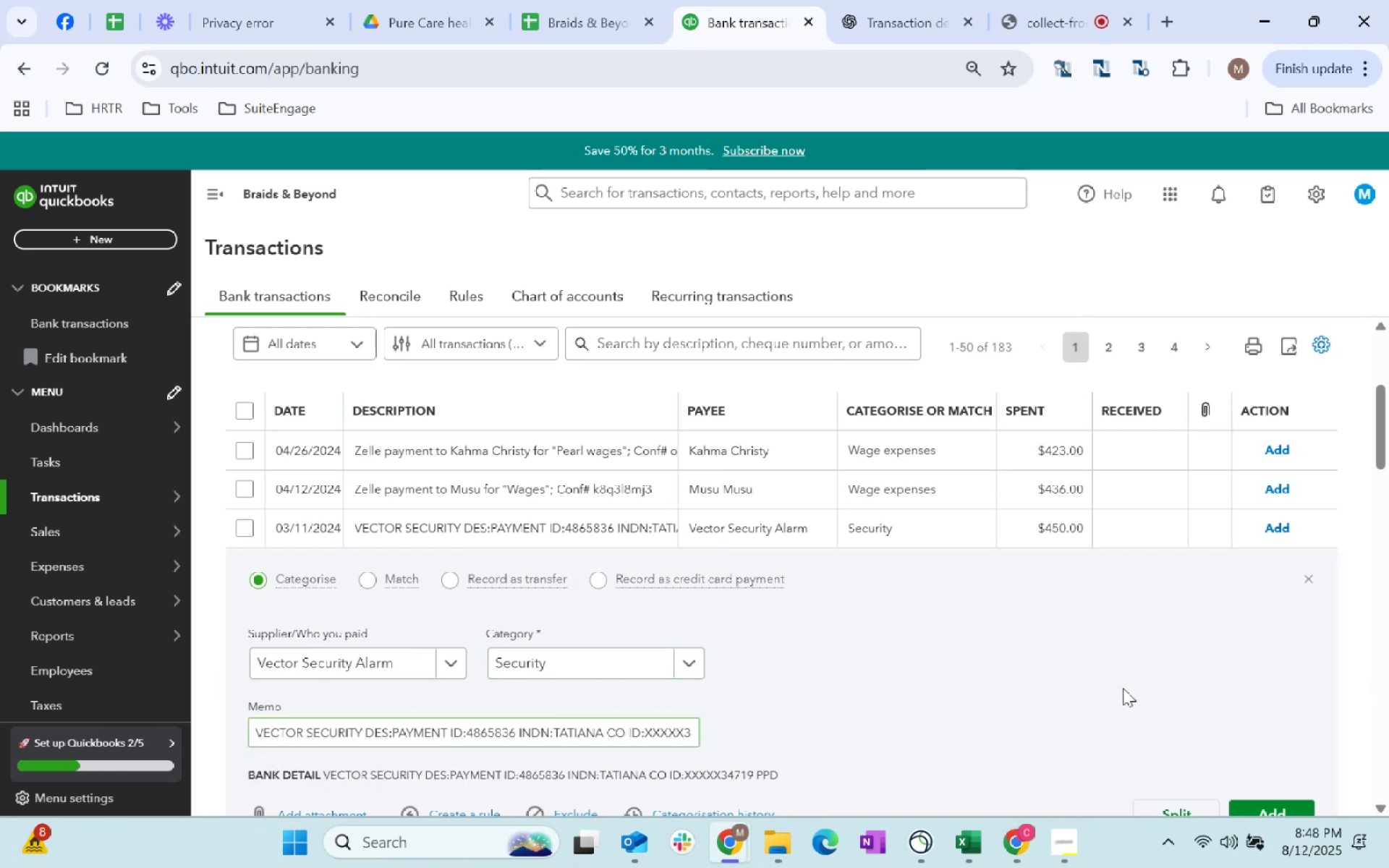 
scroll: coordinate [1118, 686], scroll_direction: down, amount: 1.0
 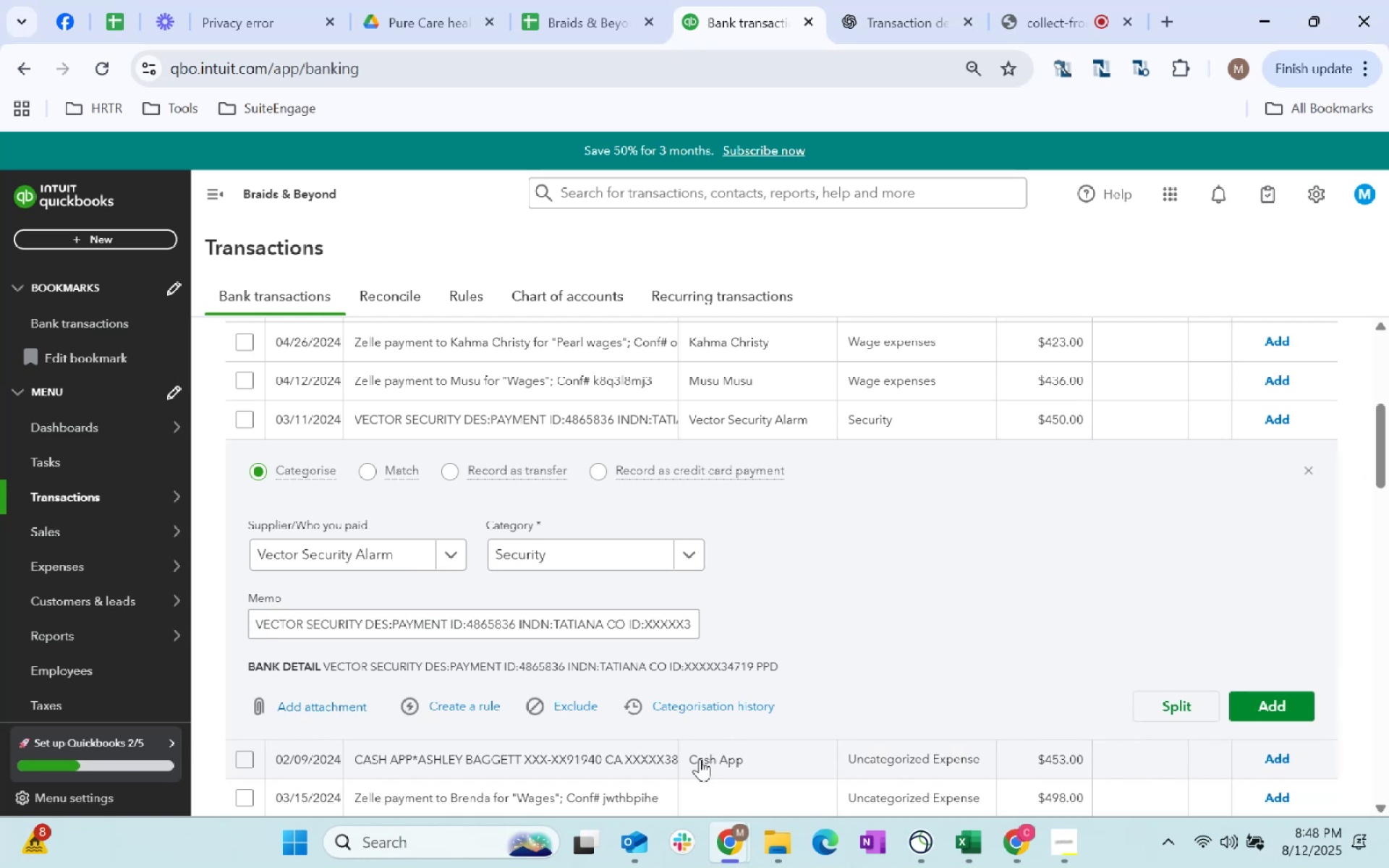 
left_click([700, 759])
 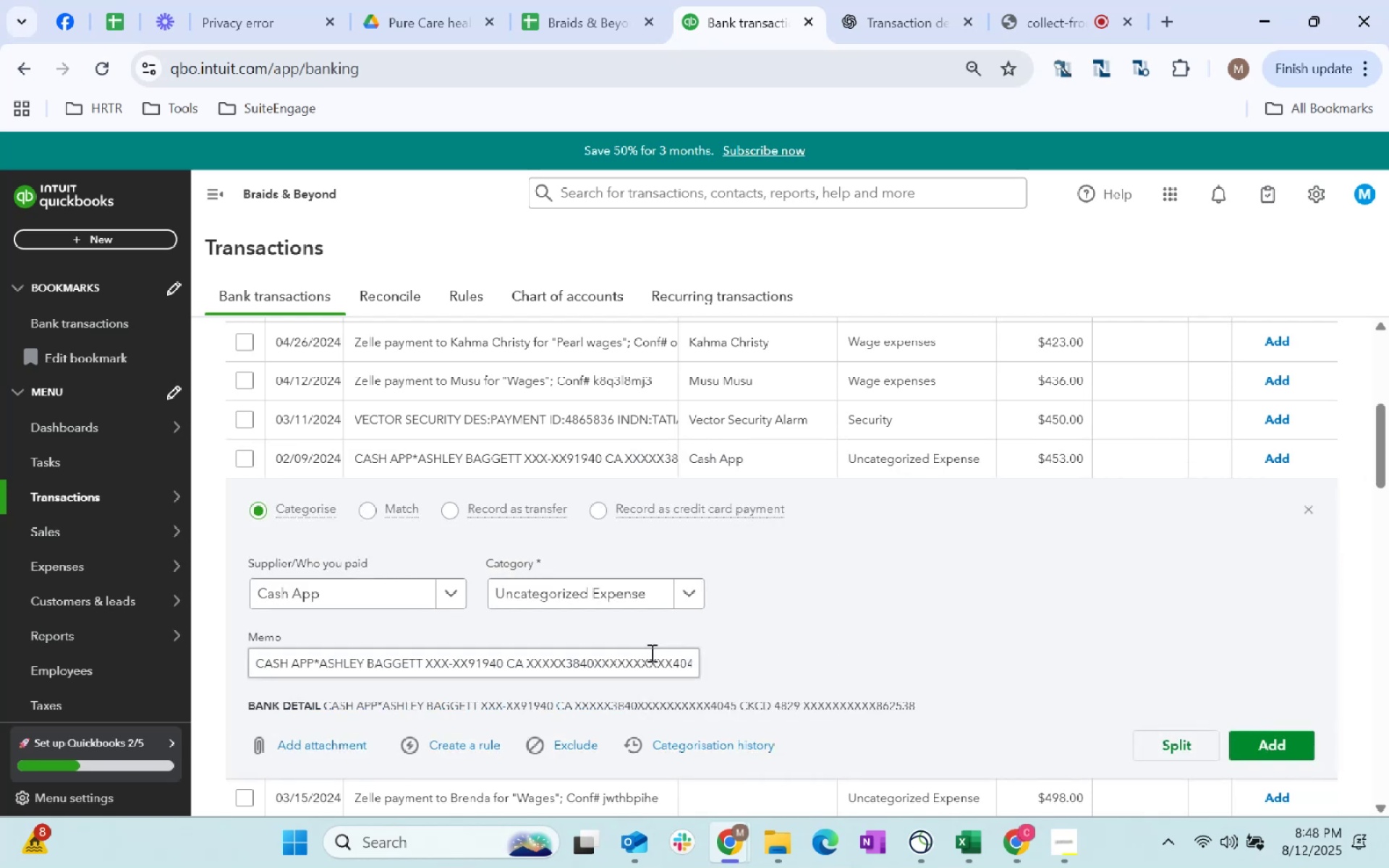 
scroll: coordinate [696, 622], scroll_direction: none, amount: 0.0
 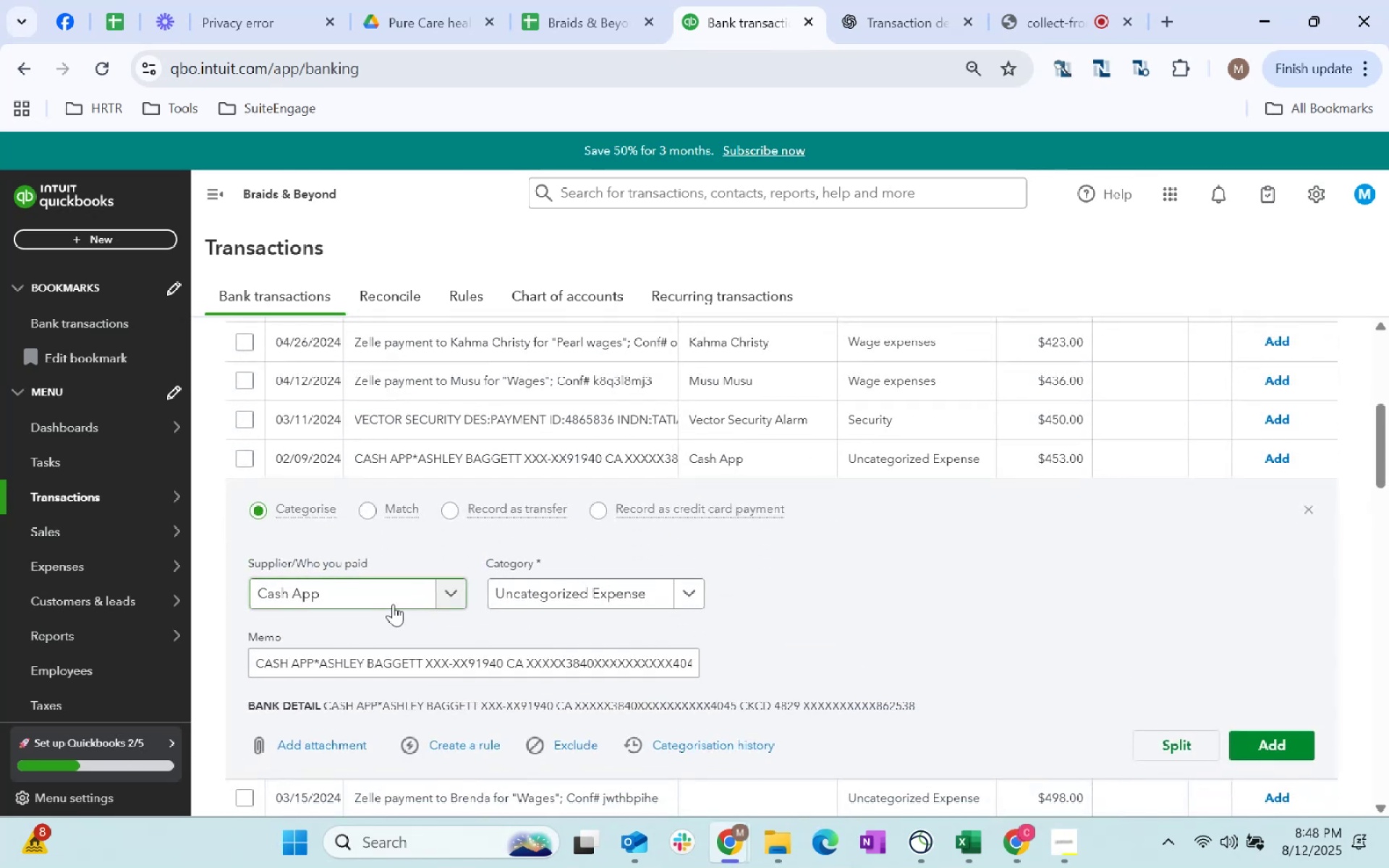 
left_click([526, 587])
 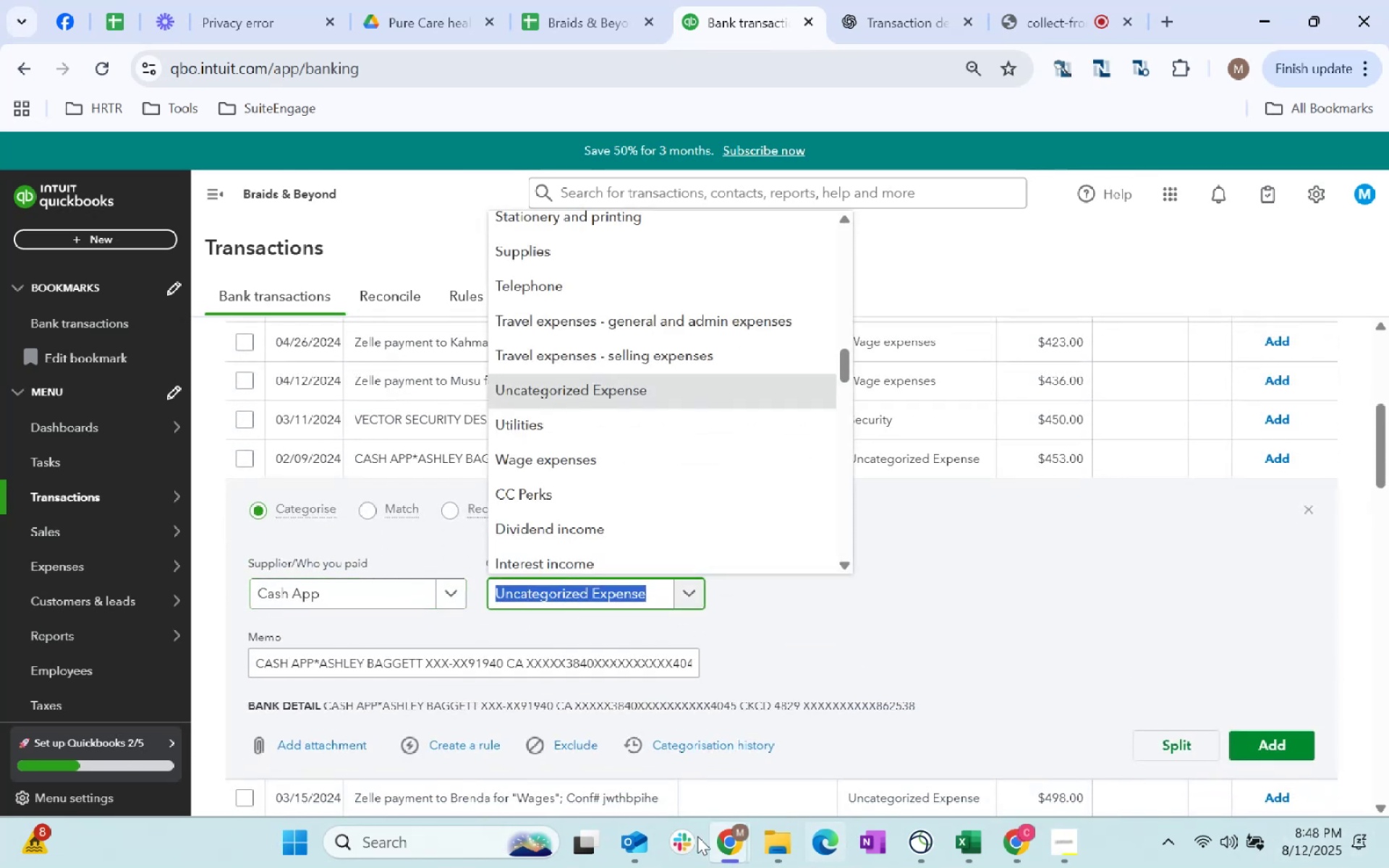 
type(supplies)
key(Tab)
 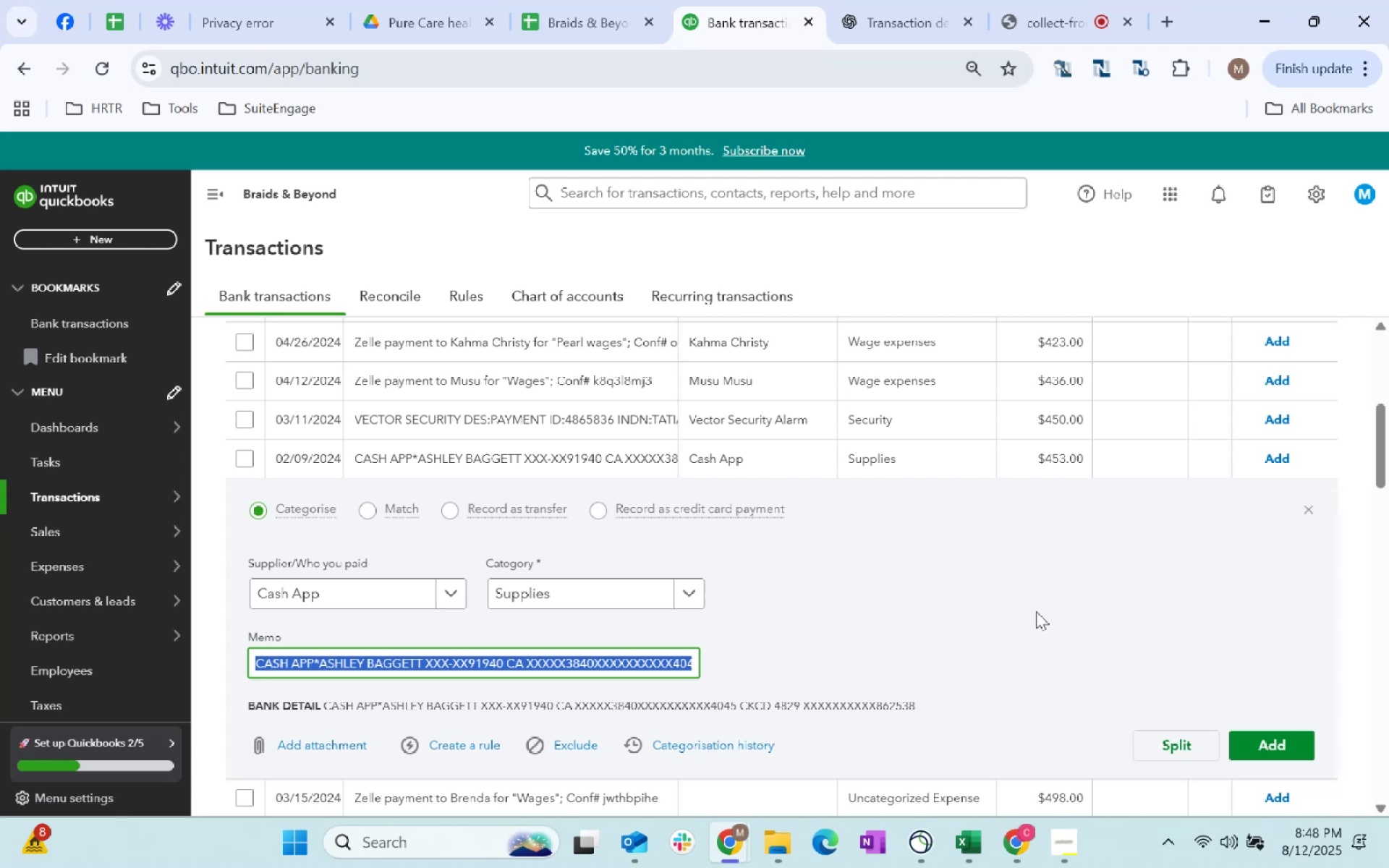 
scroll: coordinate [984, 560], scroll_direction: down, amount: 2.0
 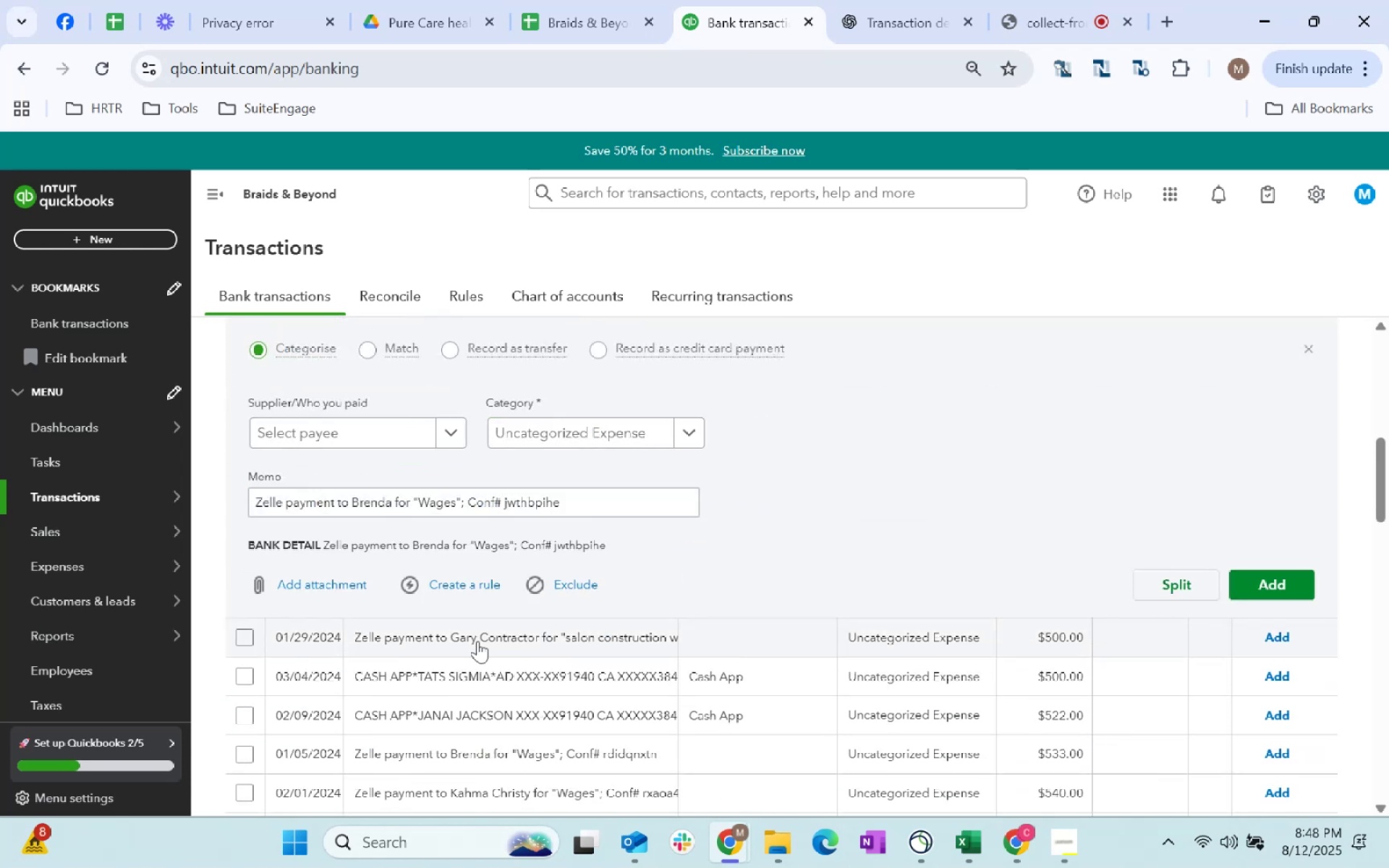 
scroll: coordinate [750, 630], scroll_direction: up, amount: 1.0
 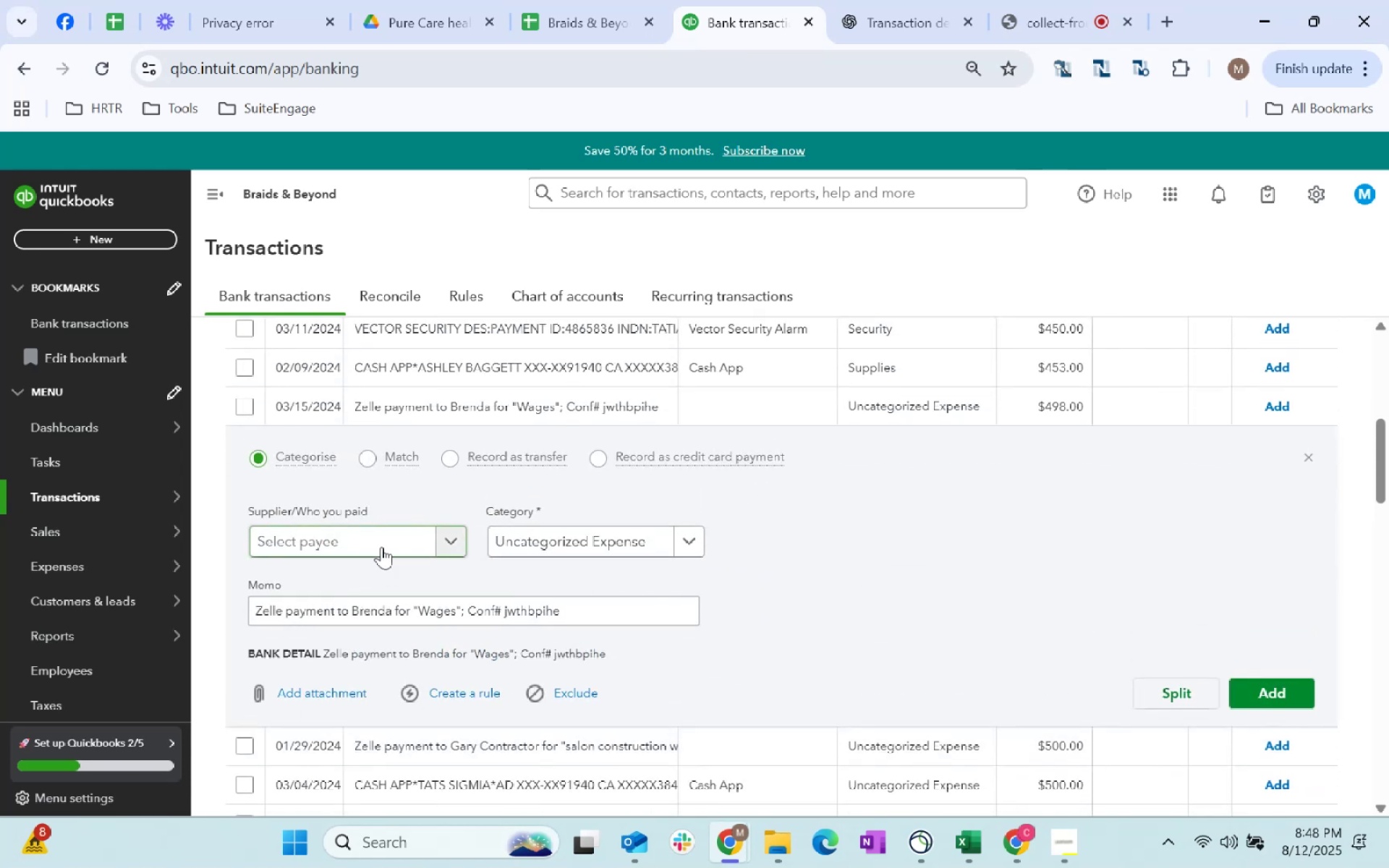 
left_click([381, 547])
 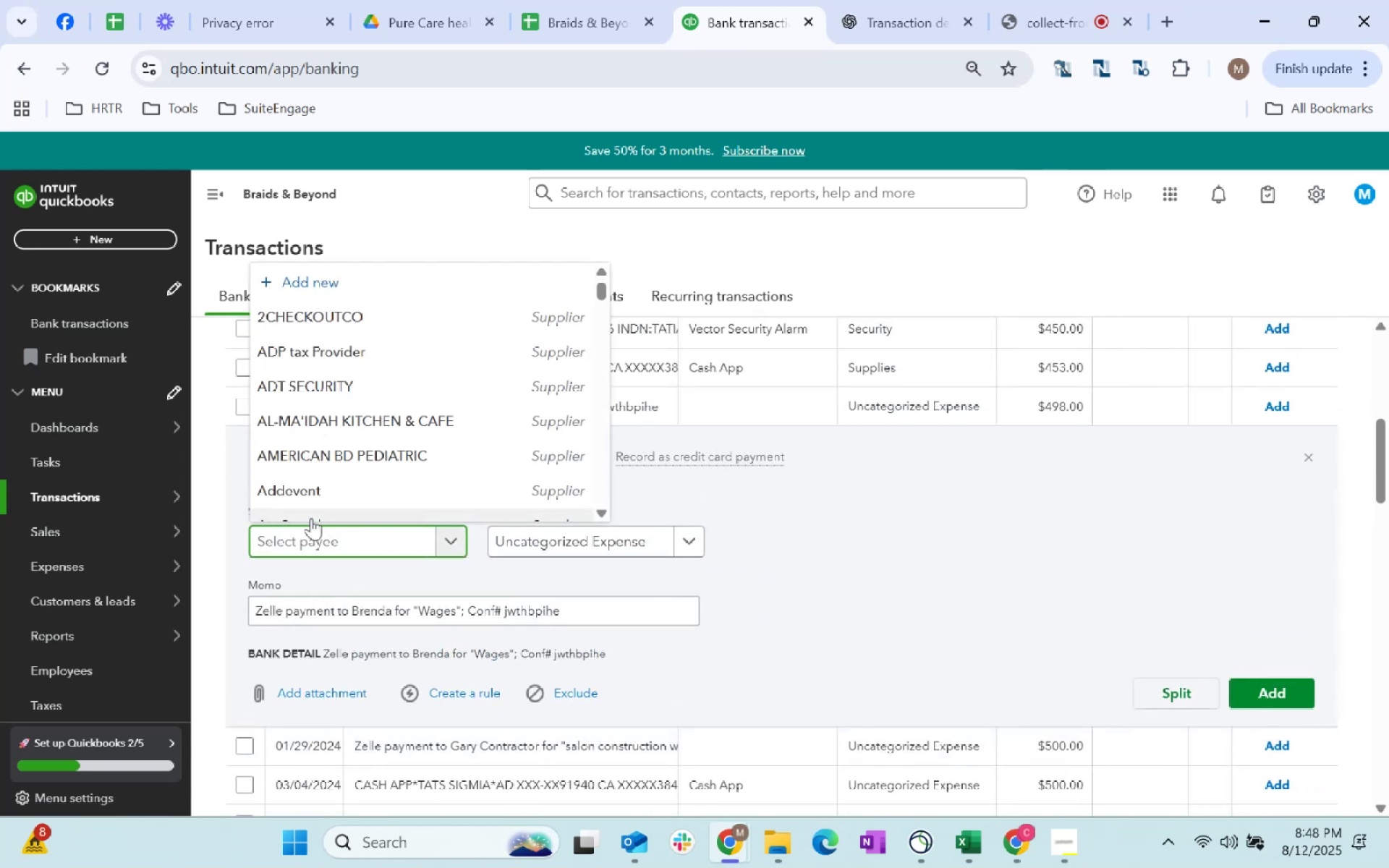 
type(brenda)
key(Tab)
type(wage)
key(Tab)
 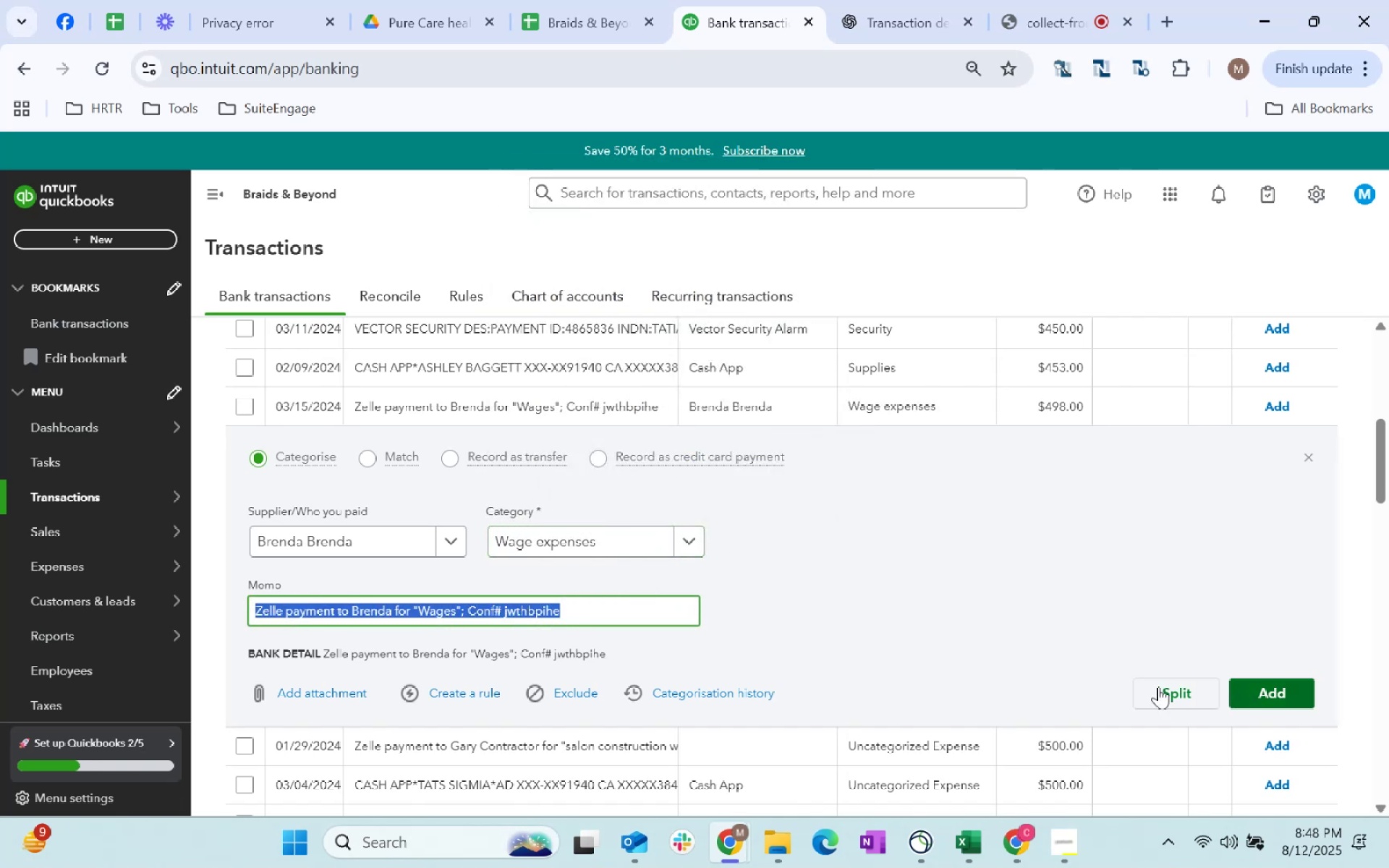 
scroll: coordinate [715, 703], scroll_direction: down, amount: 1.0
 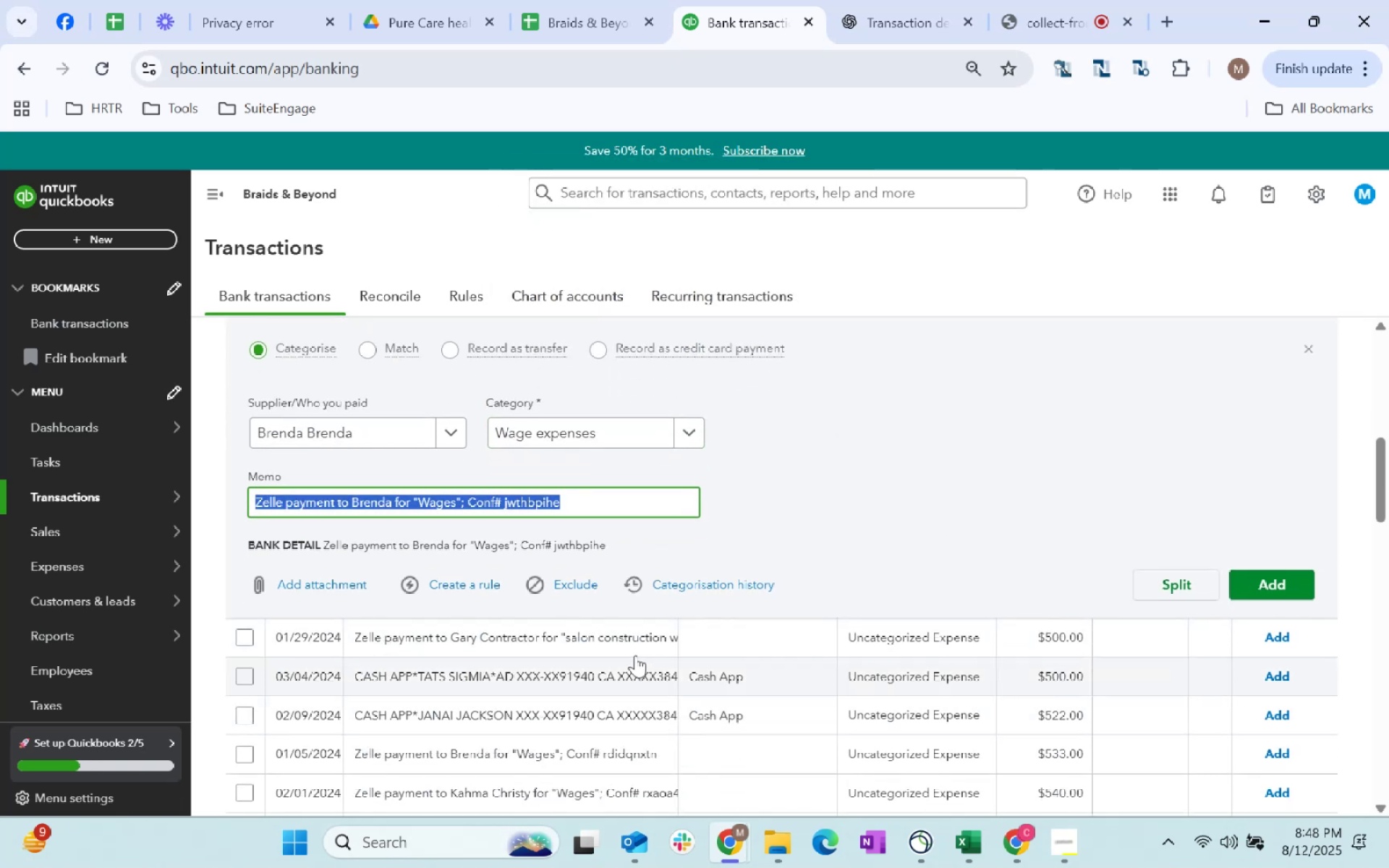 
left_click([615, 650])
 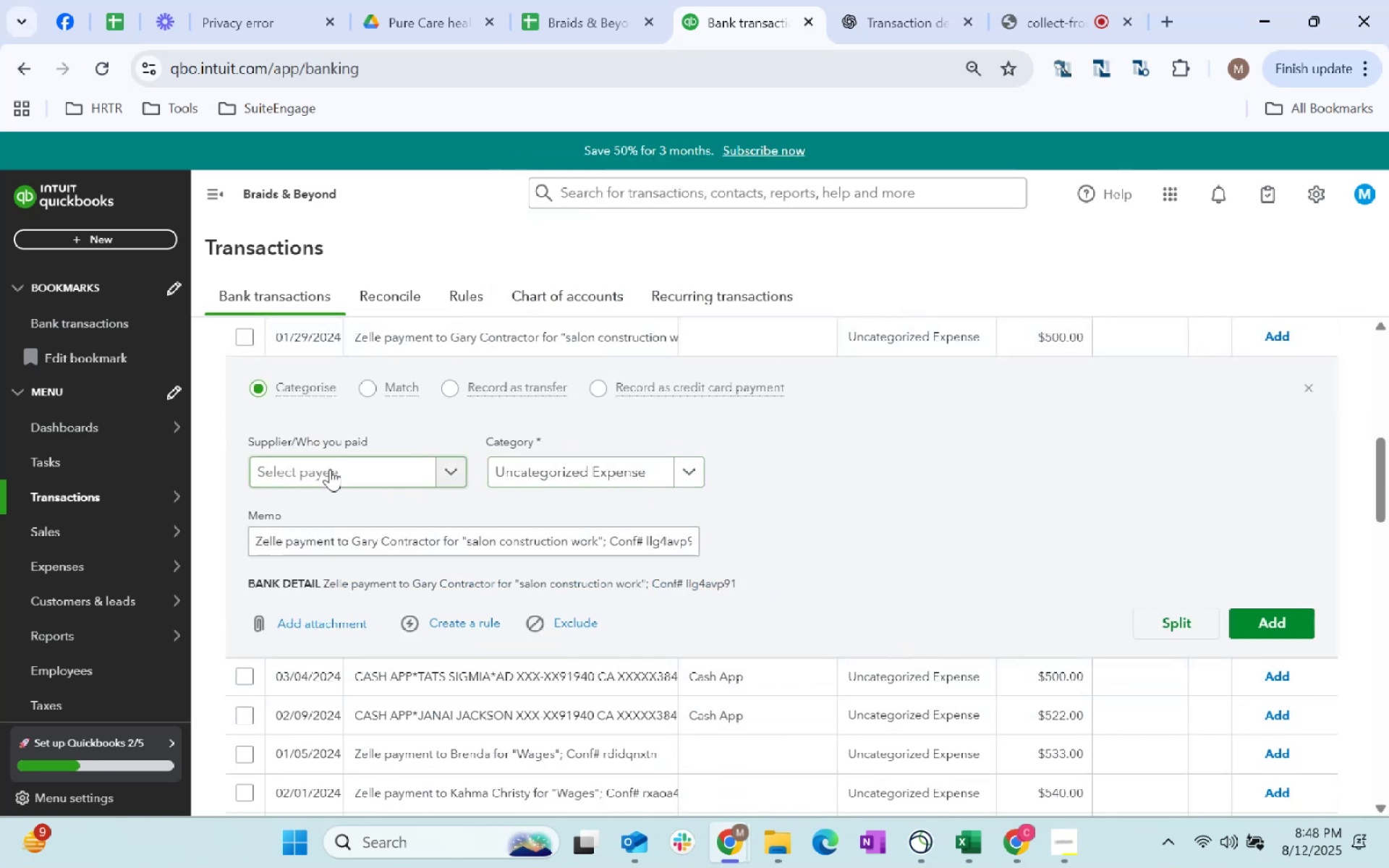 
wait(5.04)
 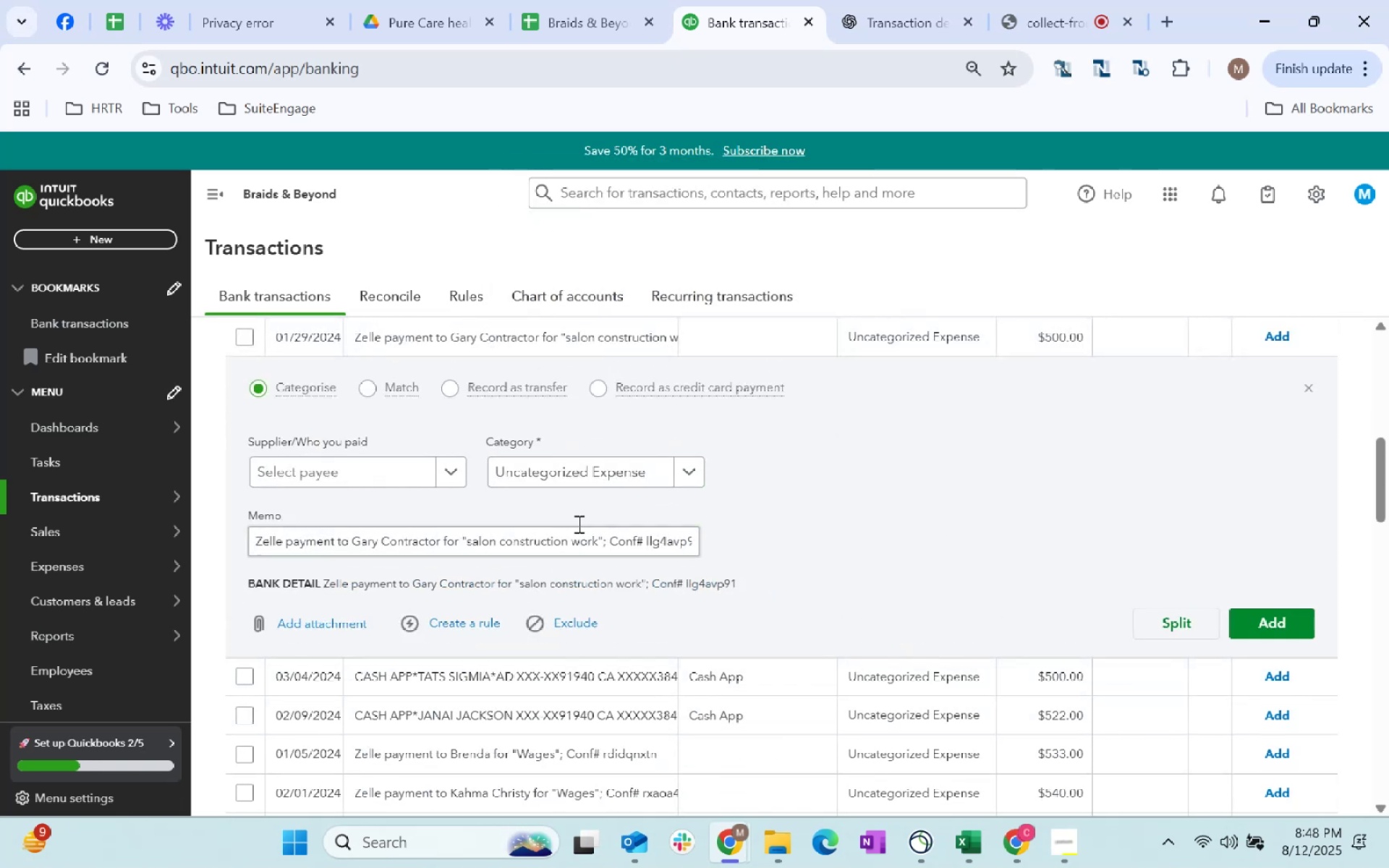 
left_click([330, 469])
 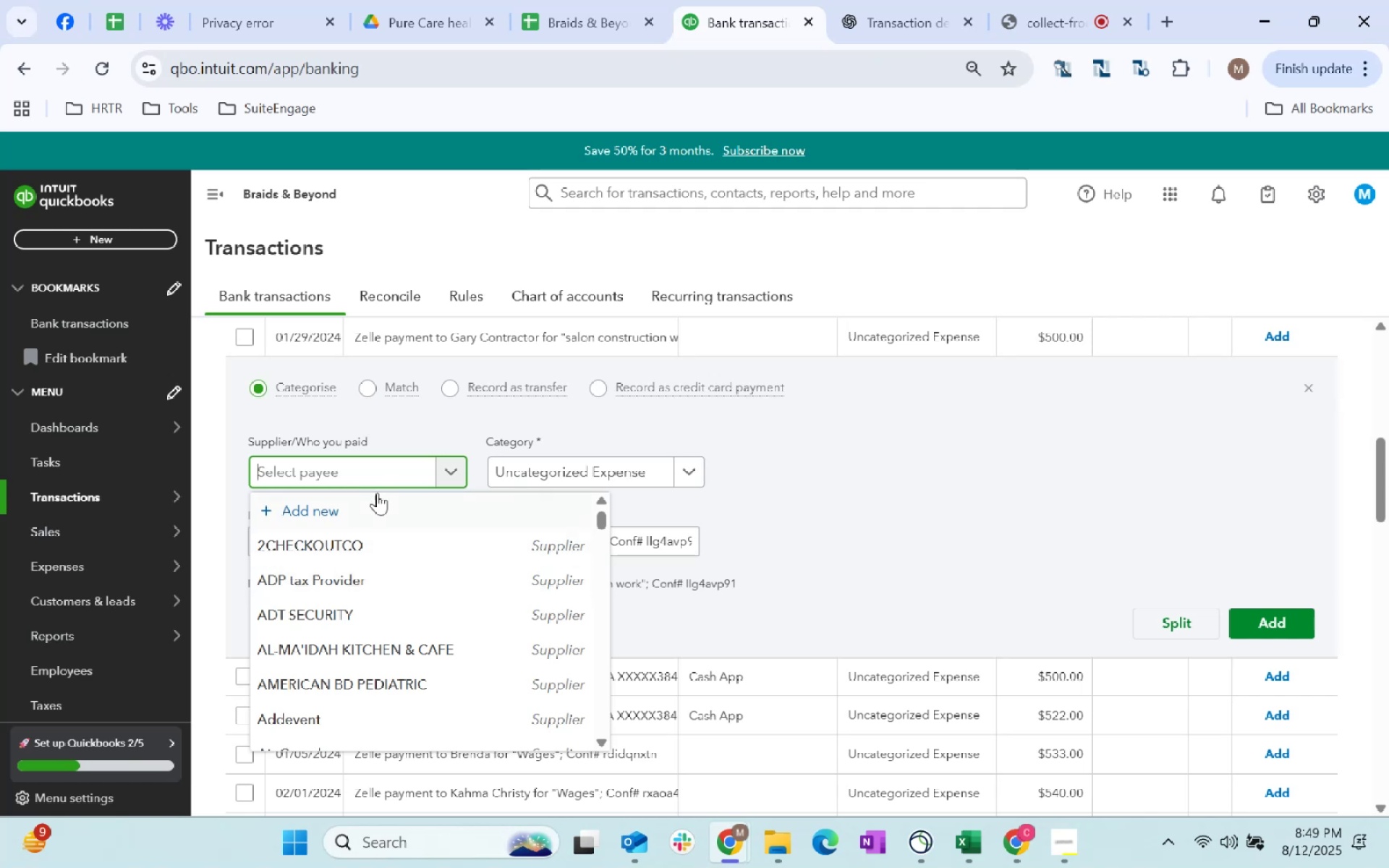 
type(Gary)
 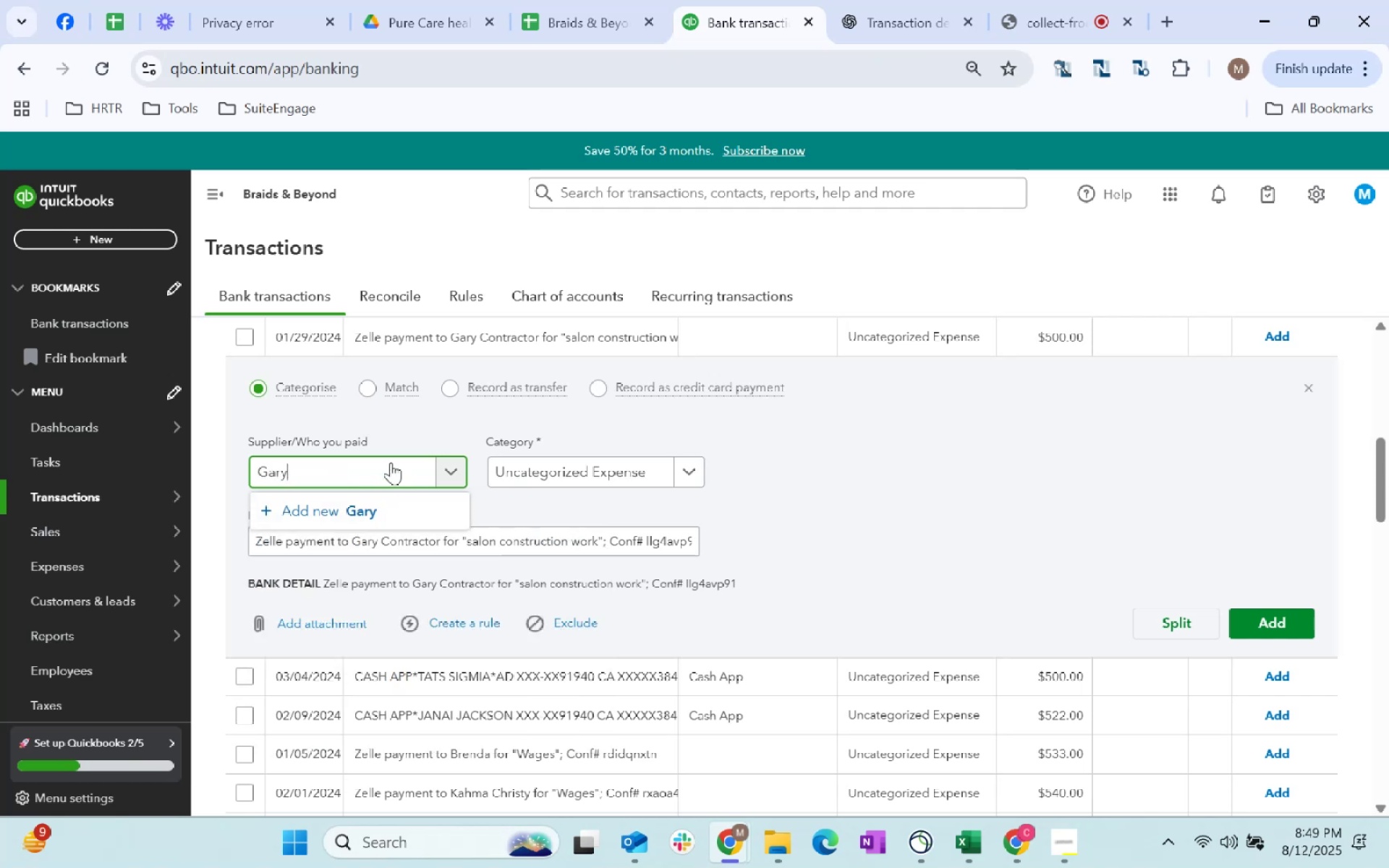 
type( Contractpor)
key(Backspace)
key(Backspace)
key(Backspace)
type(or)
key(Tab)
 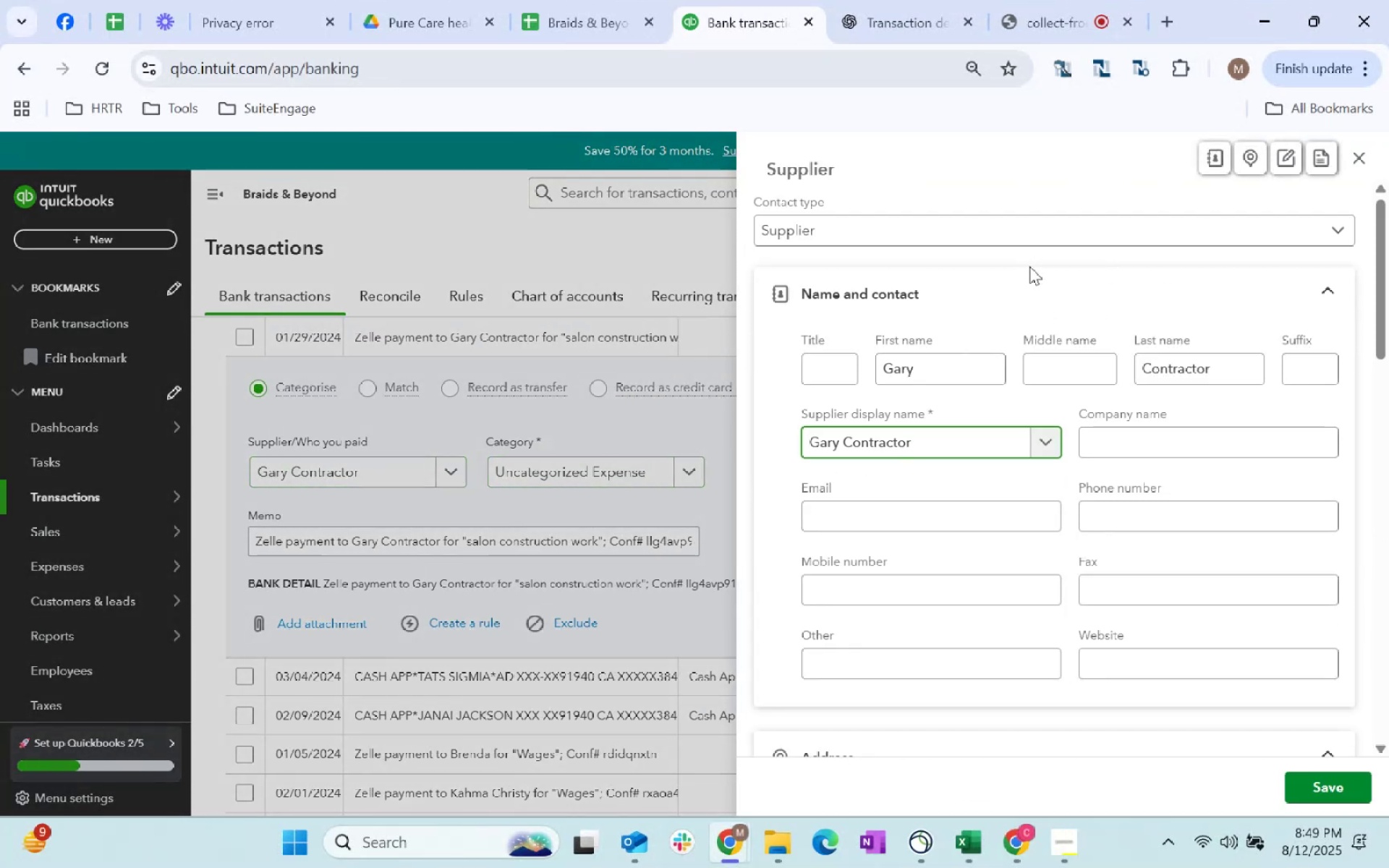 
scroll: coordinate [1004, 535], scroll_direction: down, amount: 116.0
 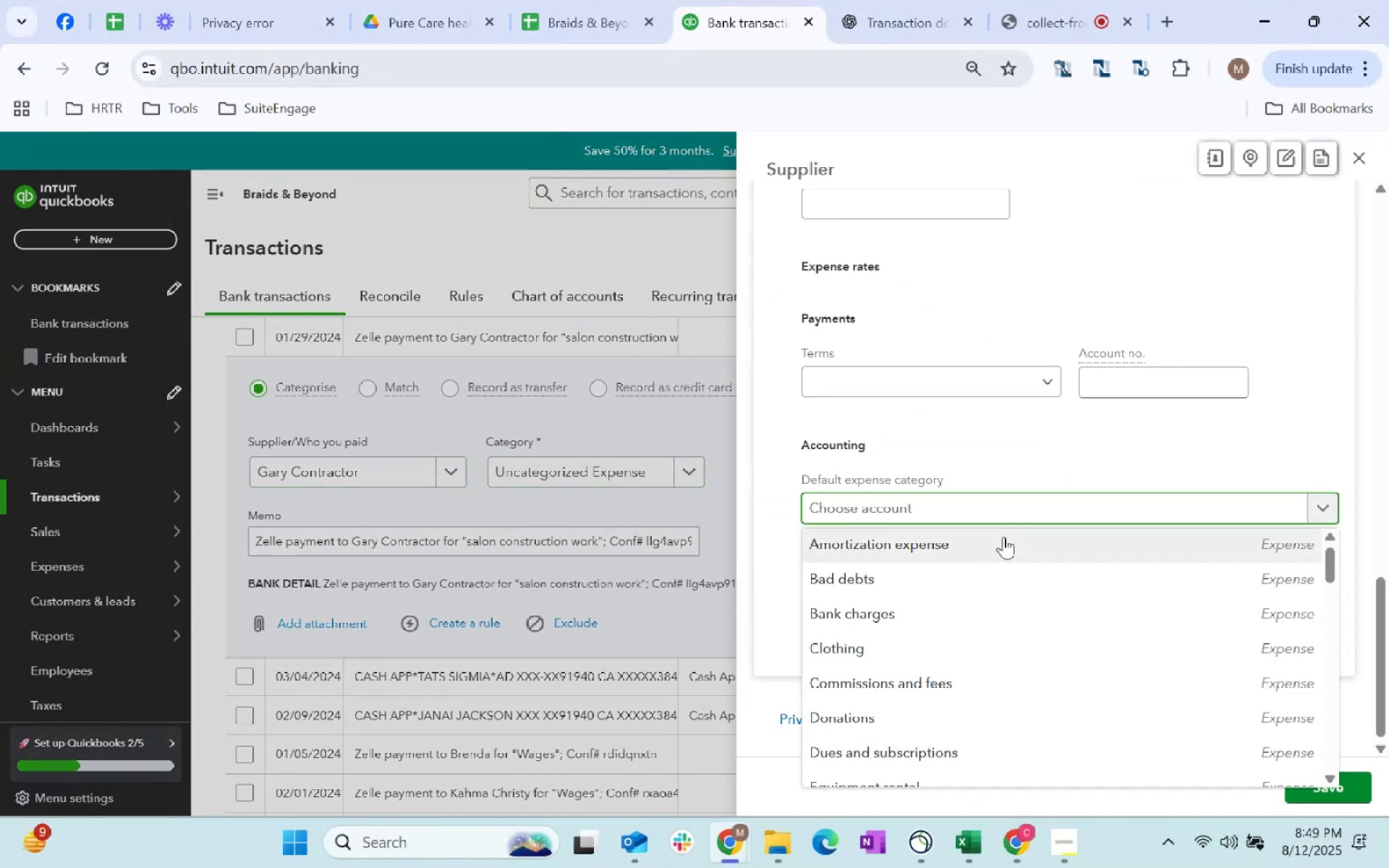 
left_click([1011, 515])
 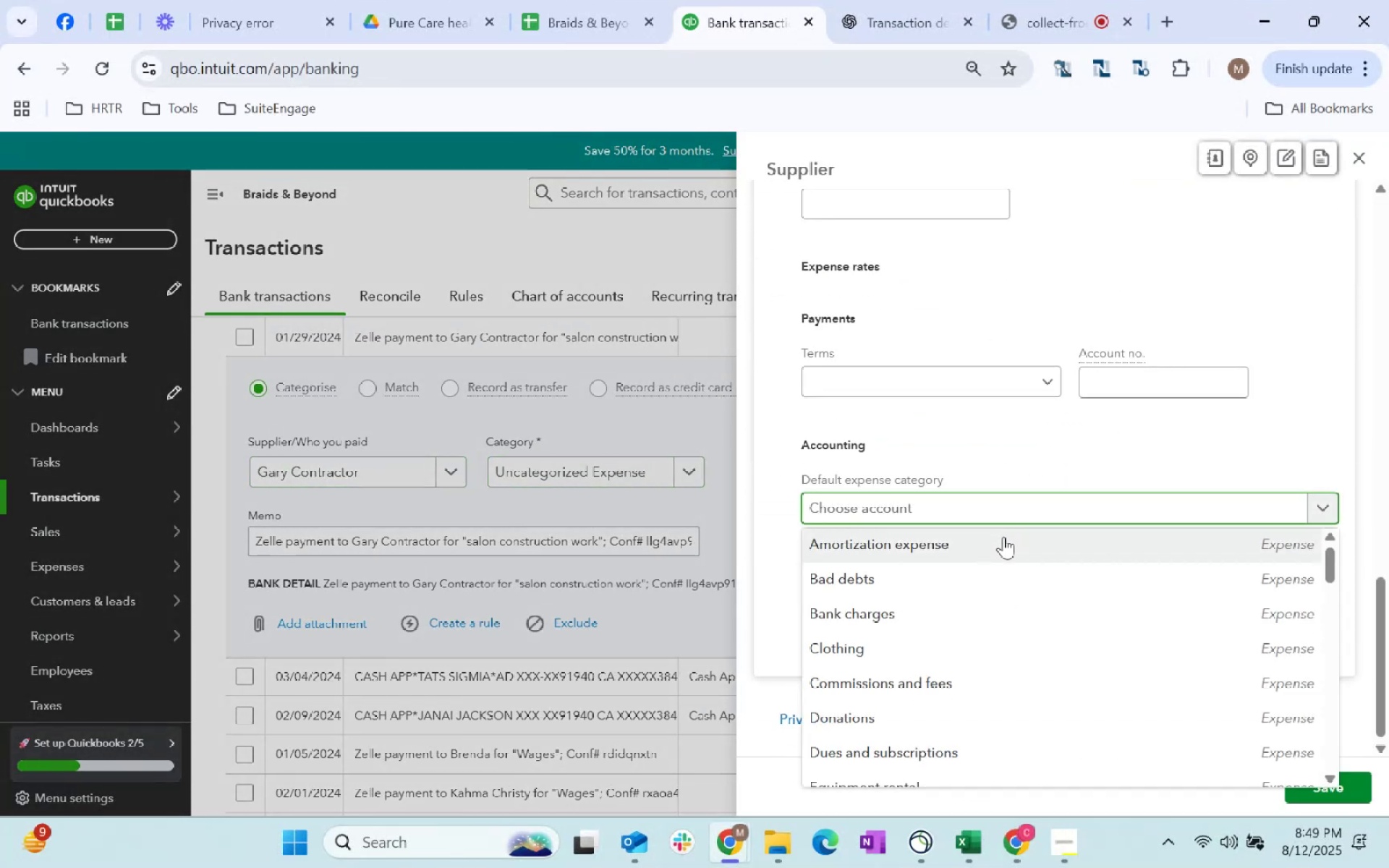 
type(other)
key(Backspace)
key(Backspace)
key(Backspace)
key(Backspace)
key(Backspace)
key(Backspace)
key(Backspace)
key(Backspace)
key(Backspace)
type(Improve)
key(Tab)
 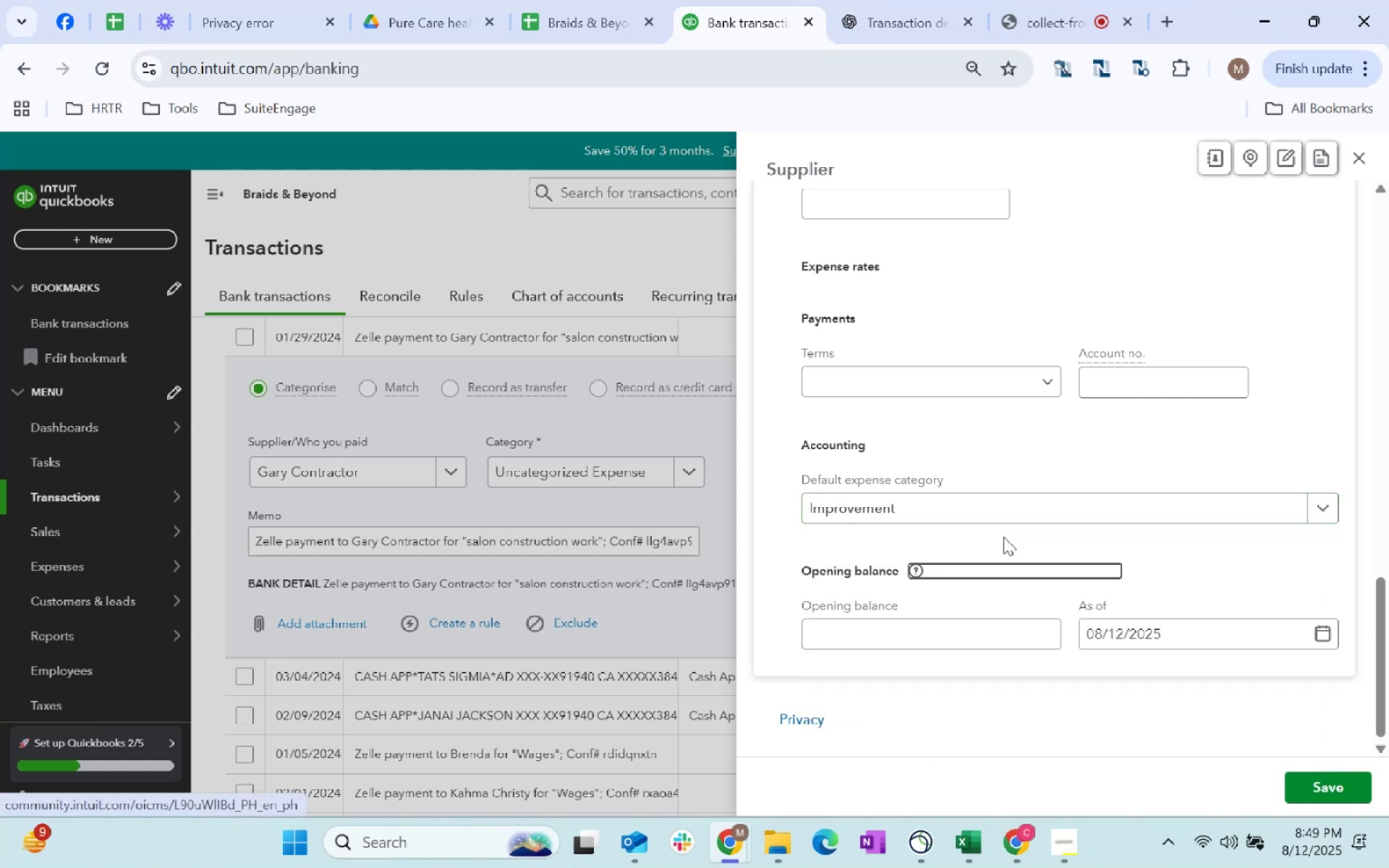 
left_click([1301, 786])
 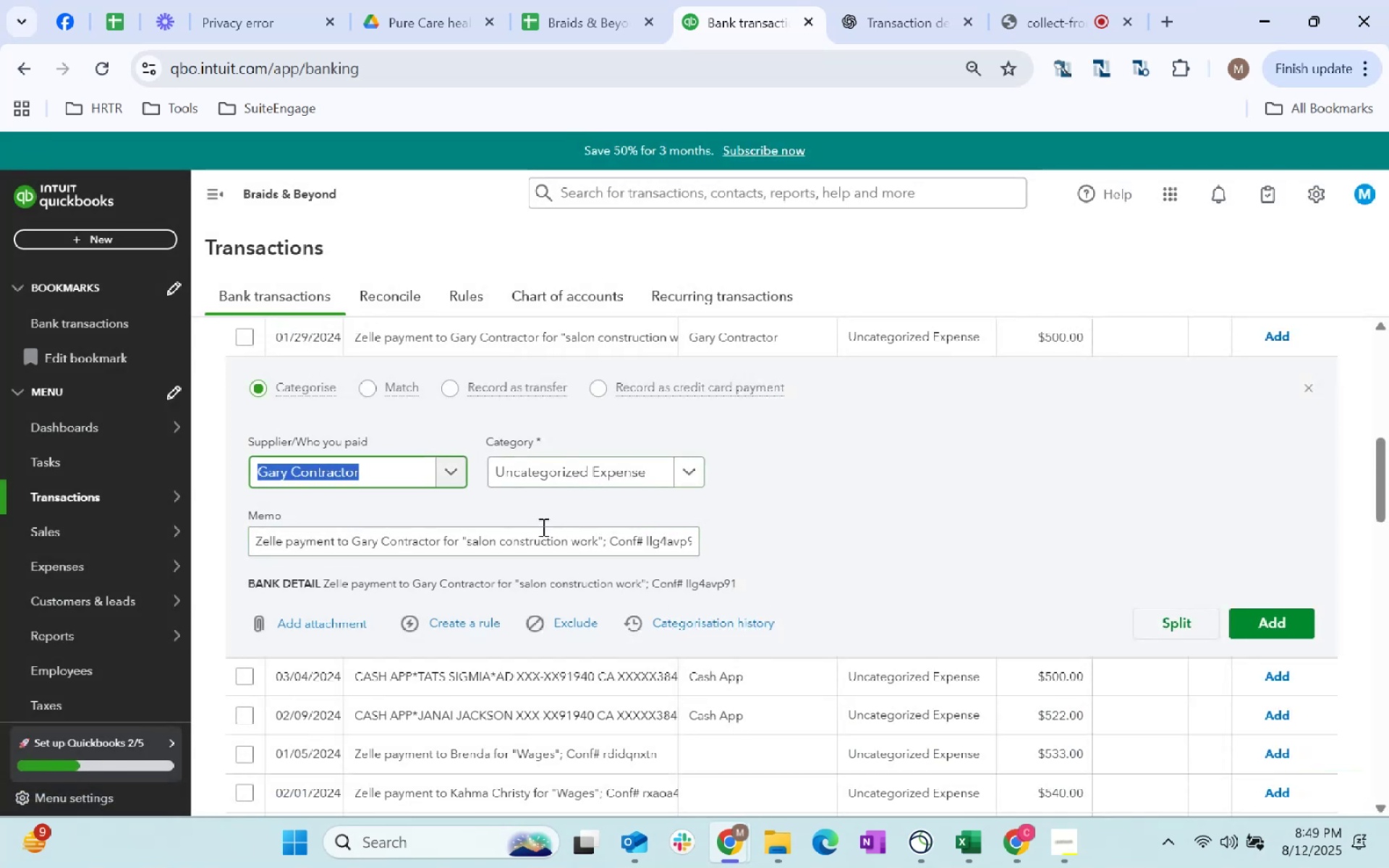 
key(Tab)
type(Improvement)
key(Tab)
 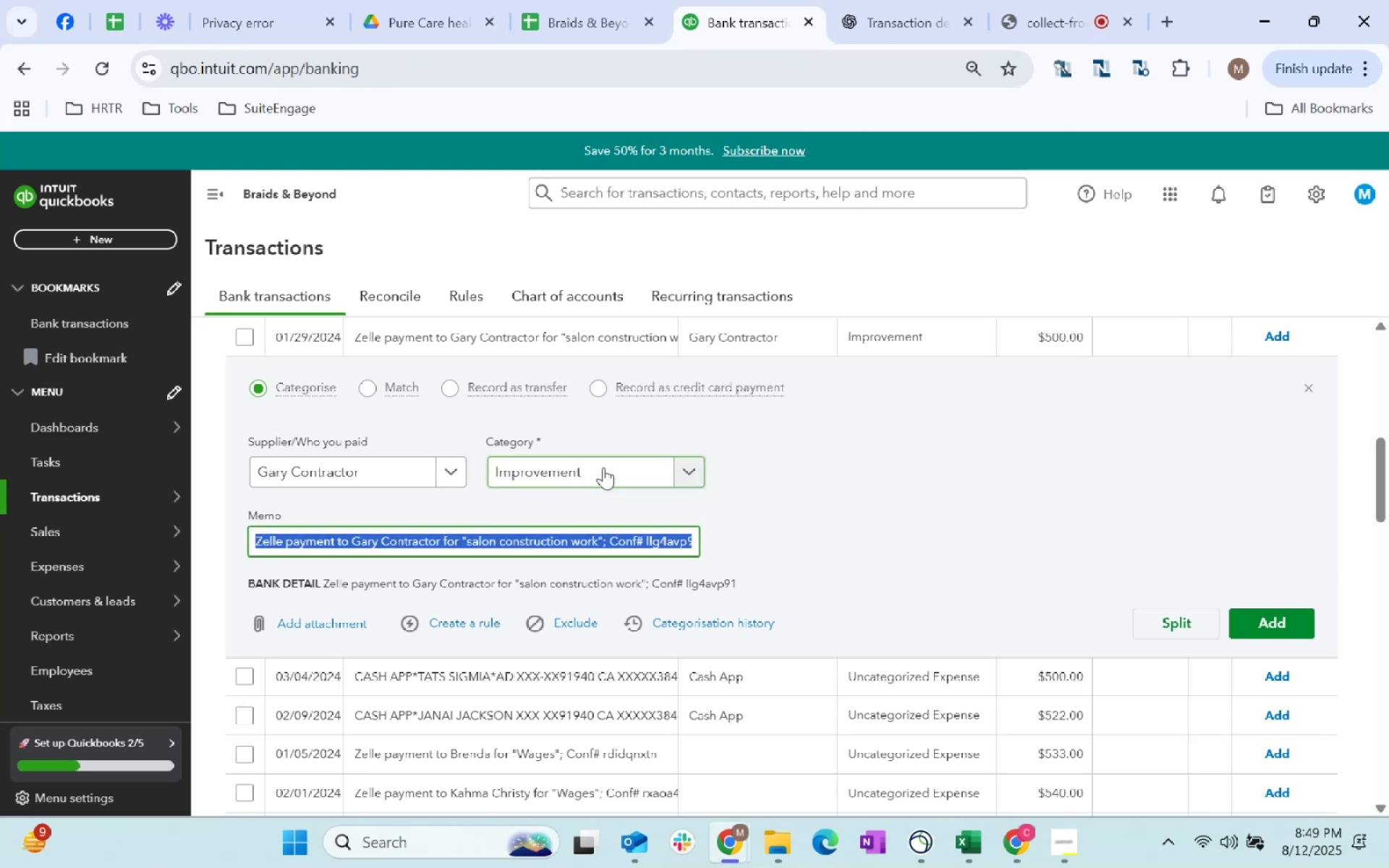 
left_click([603, 467])
 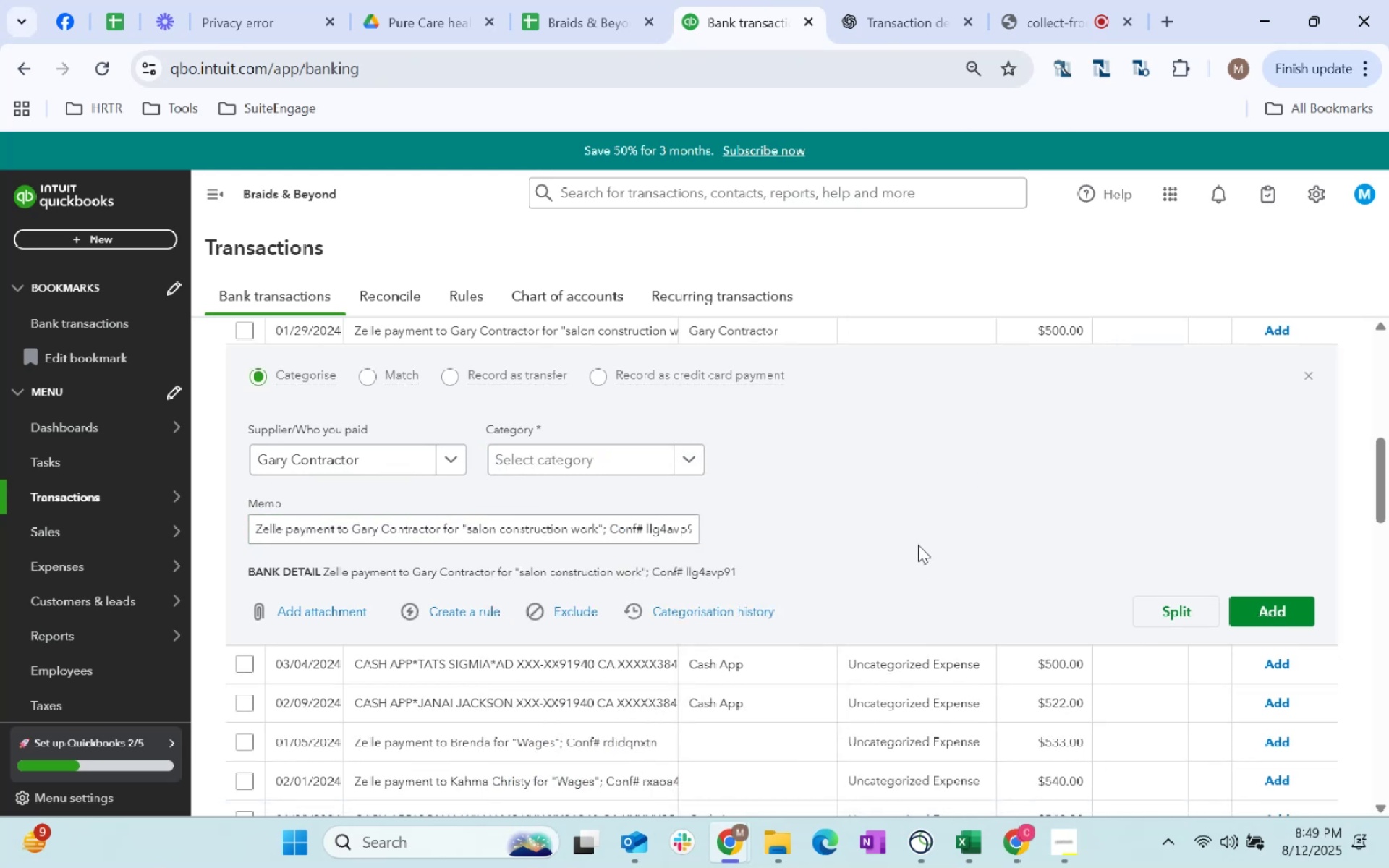 
left_click([626, 461])
 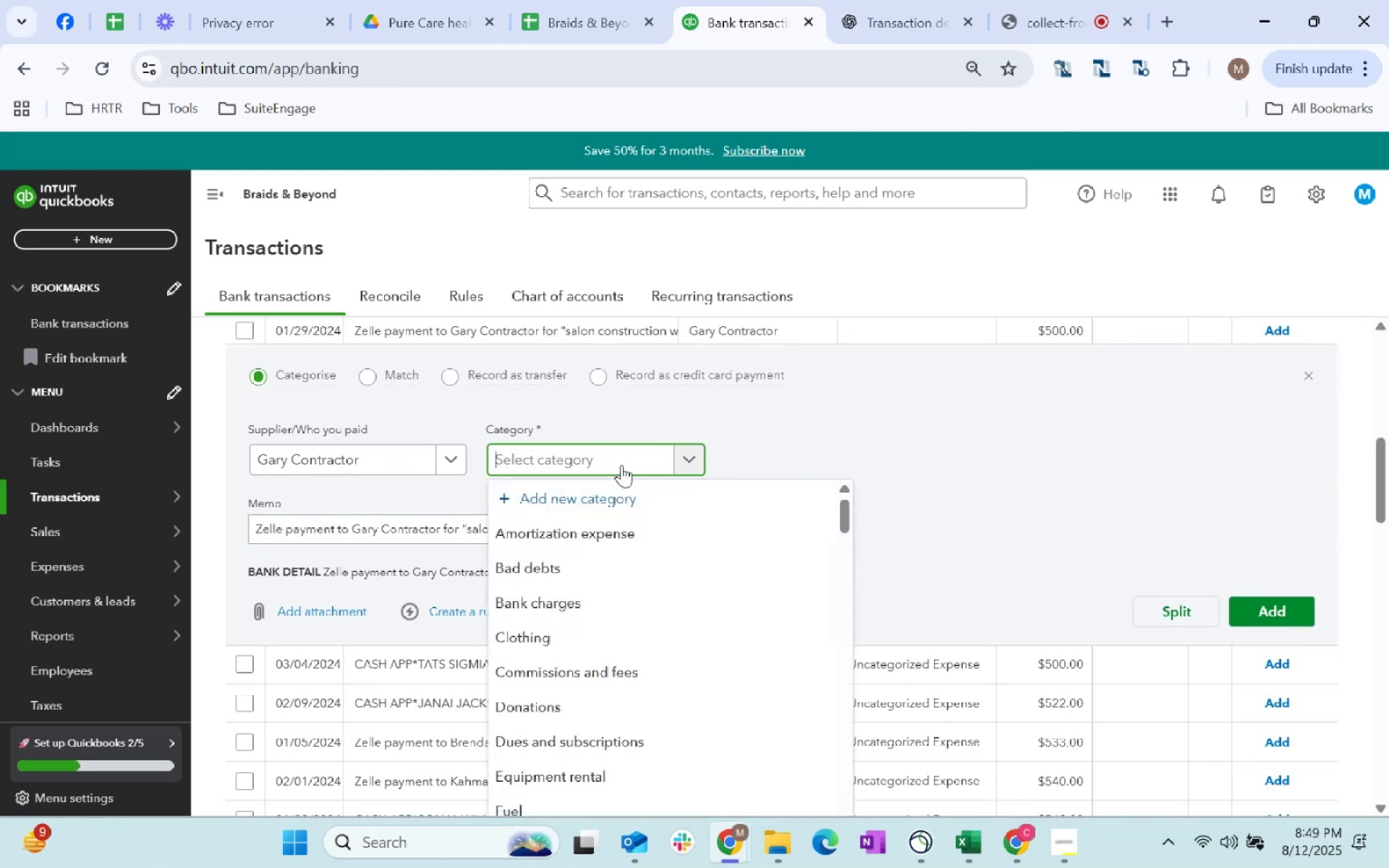 
type(Inm)
key(Backspace)
key(Backspace)
type(m)
key(Tab)
 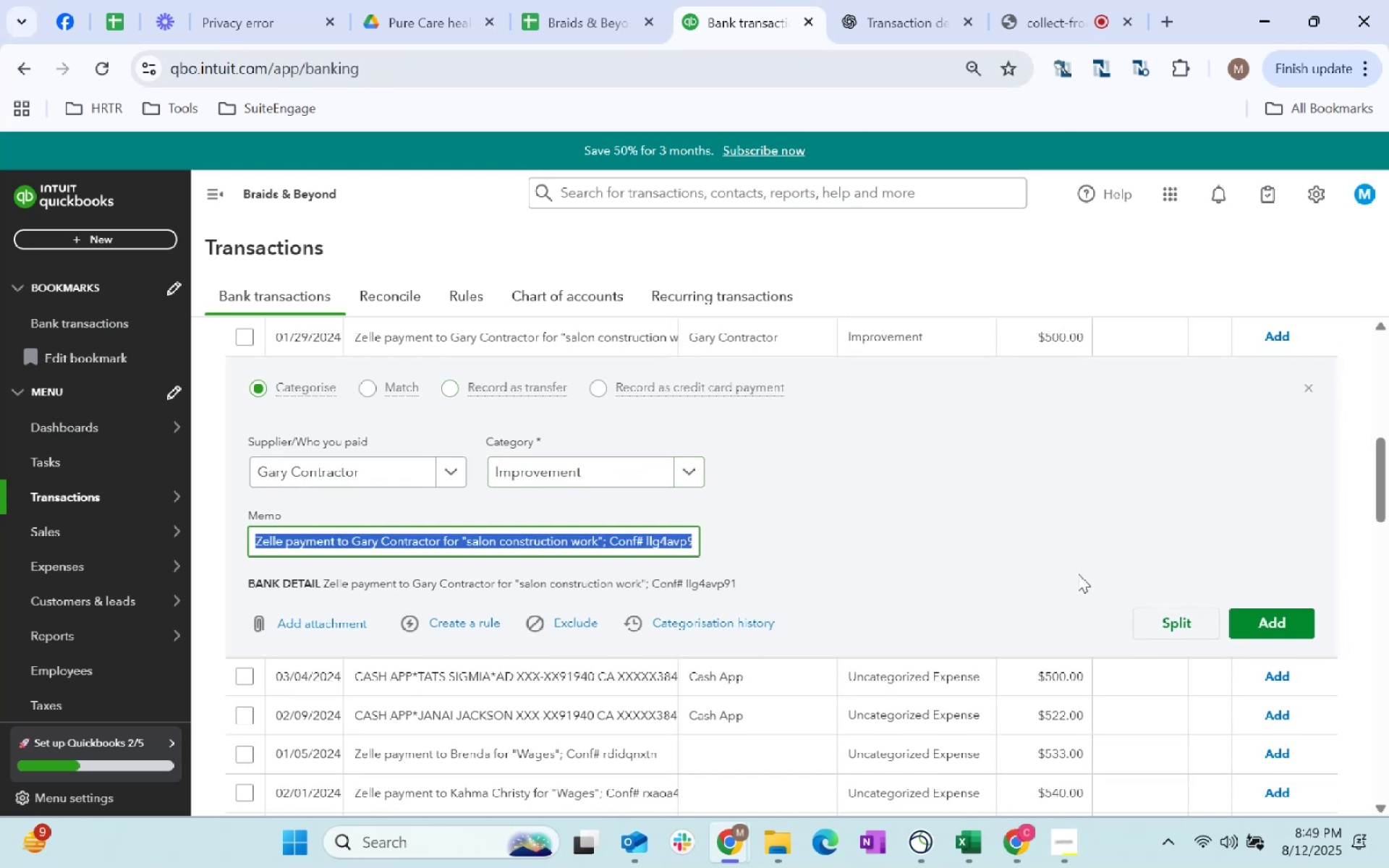 
scroll: coordinate [1067, 571], scroll_direction: down, amount: 1.0
 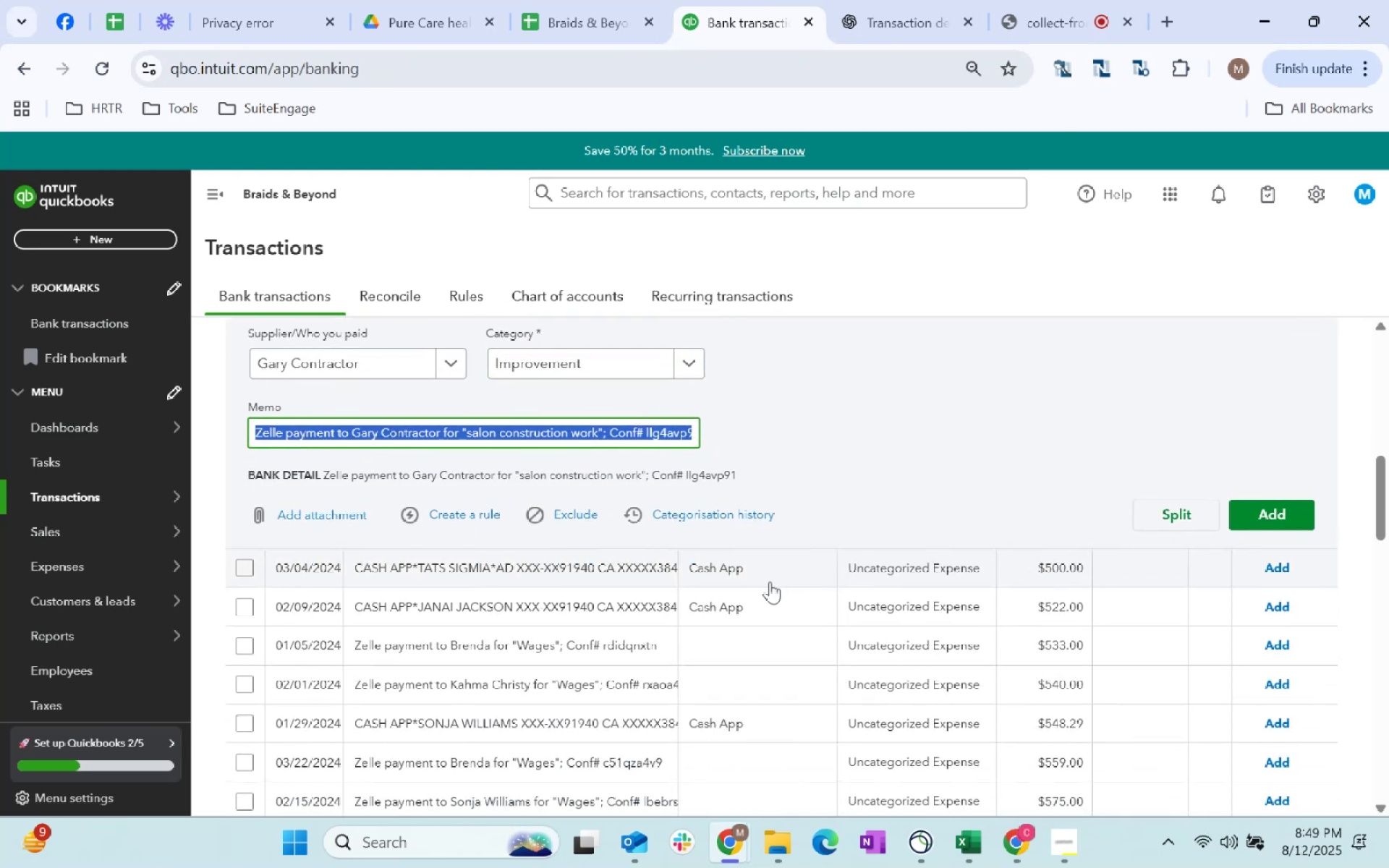 
left_click([773, 570])
 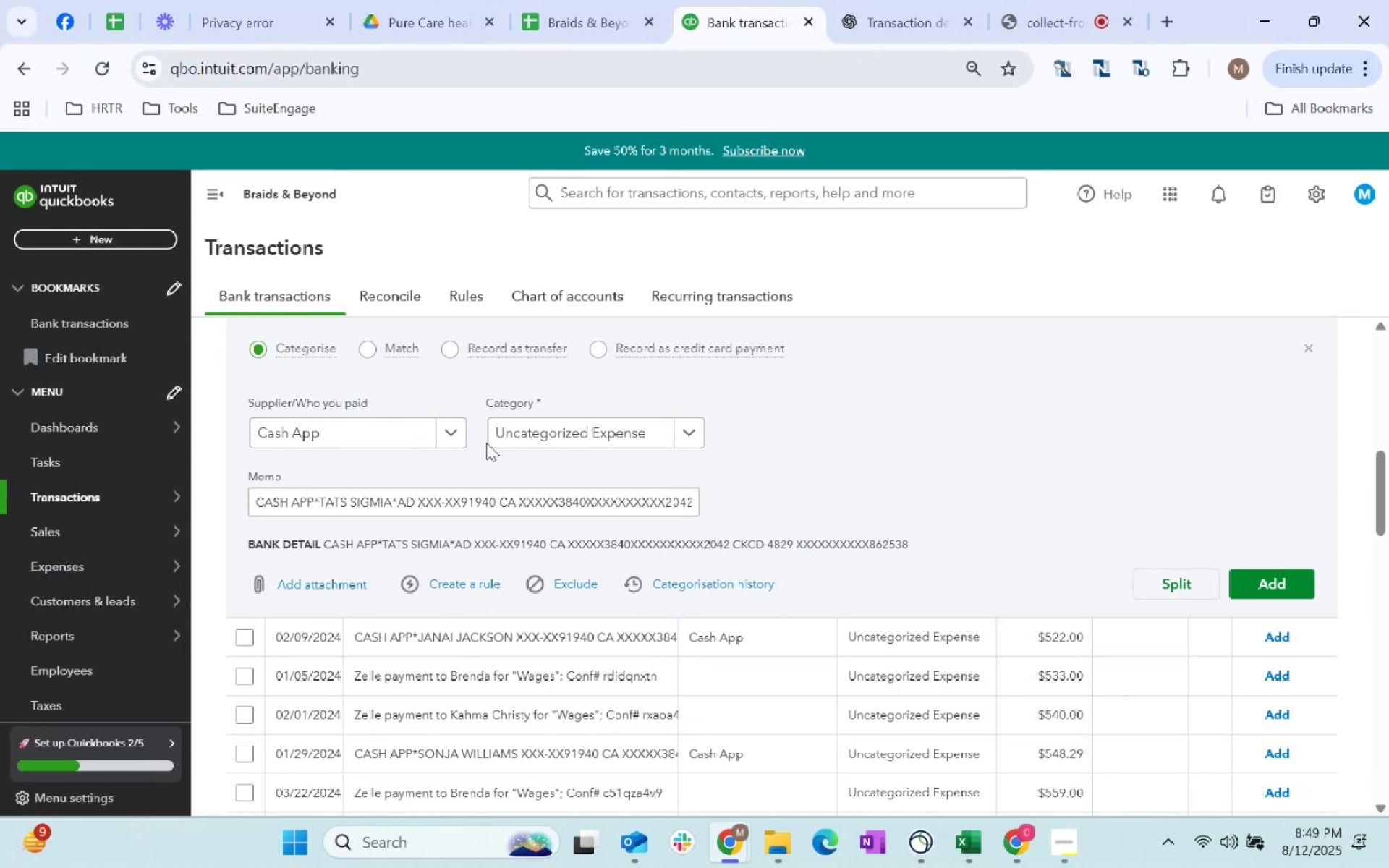 
key(Tab)
 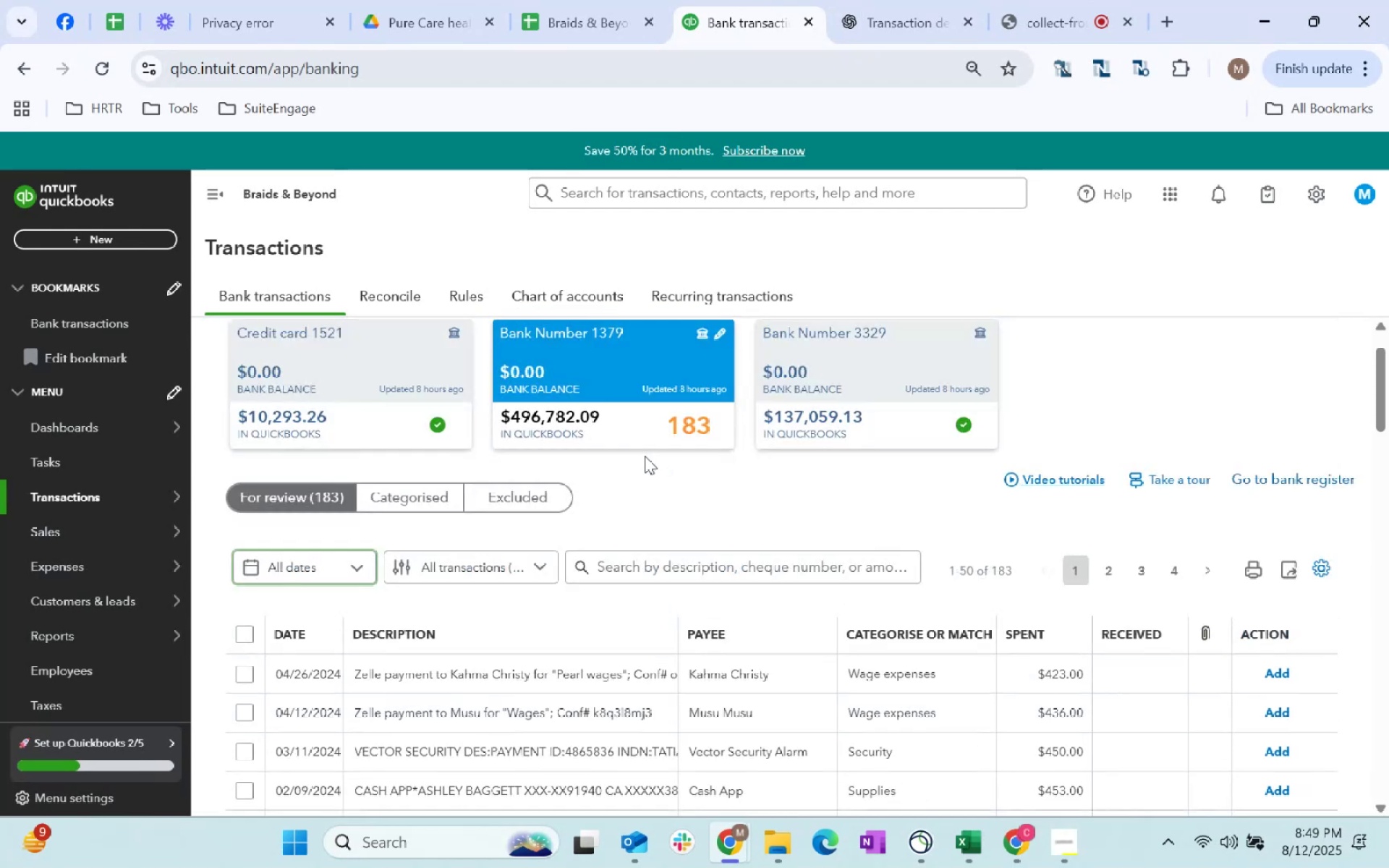 
scroll: coordinate [663, 461], scroll_direction: down, amount: 4.0
 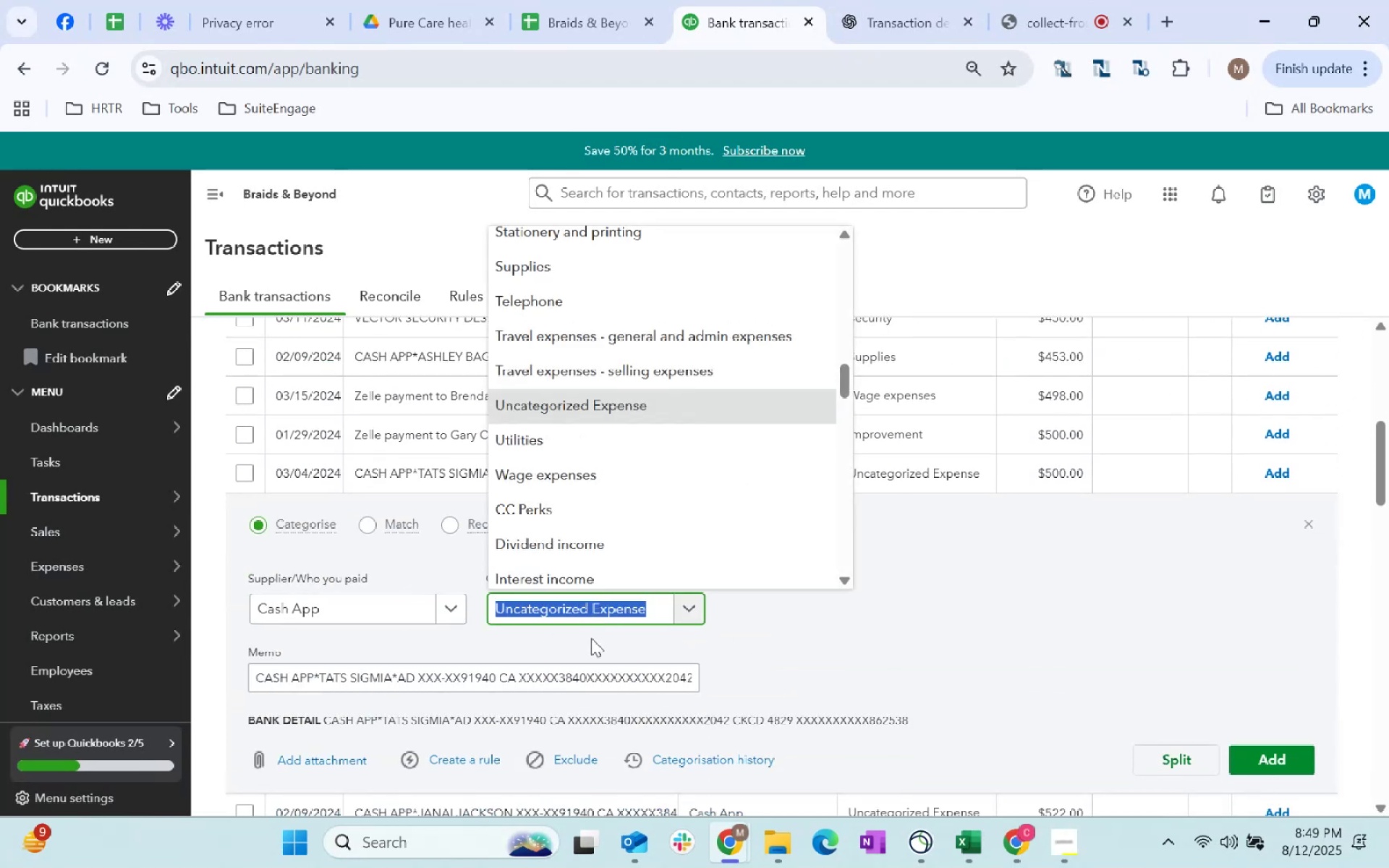 
type(merchant)
key(Tab)
 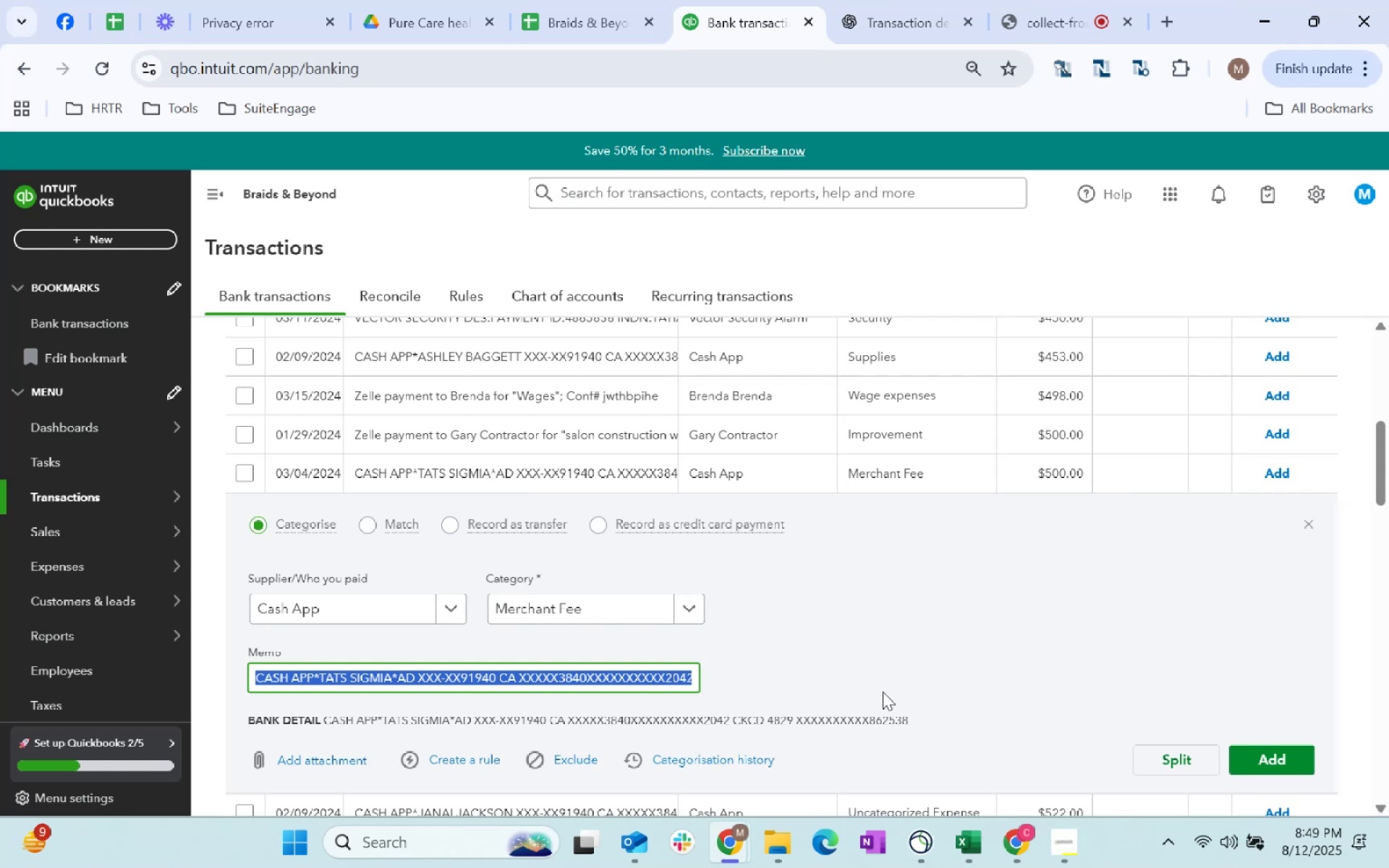 
scroll: coordinate [796, 765], scroll_direction: down, amount: 1.0
 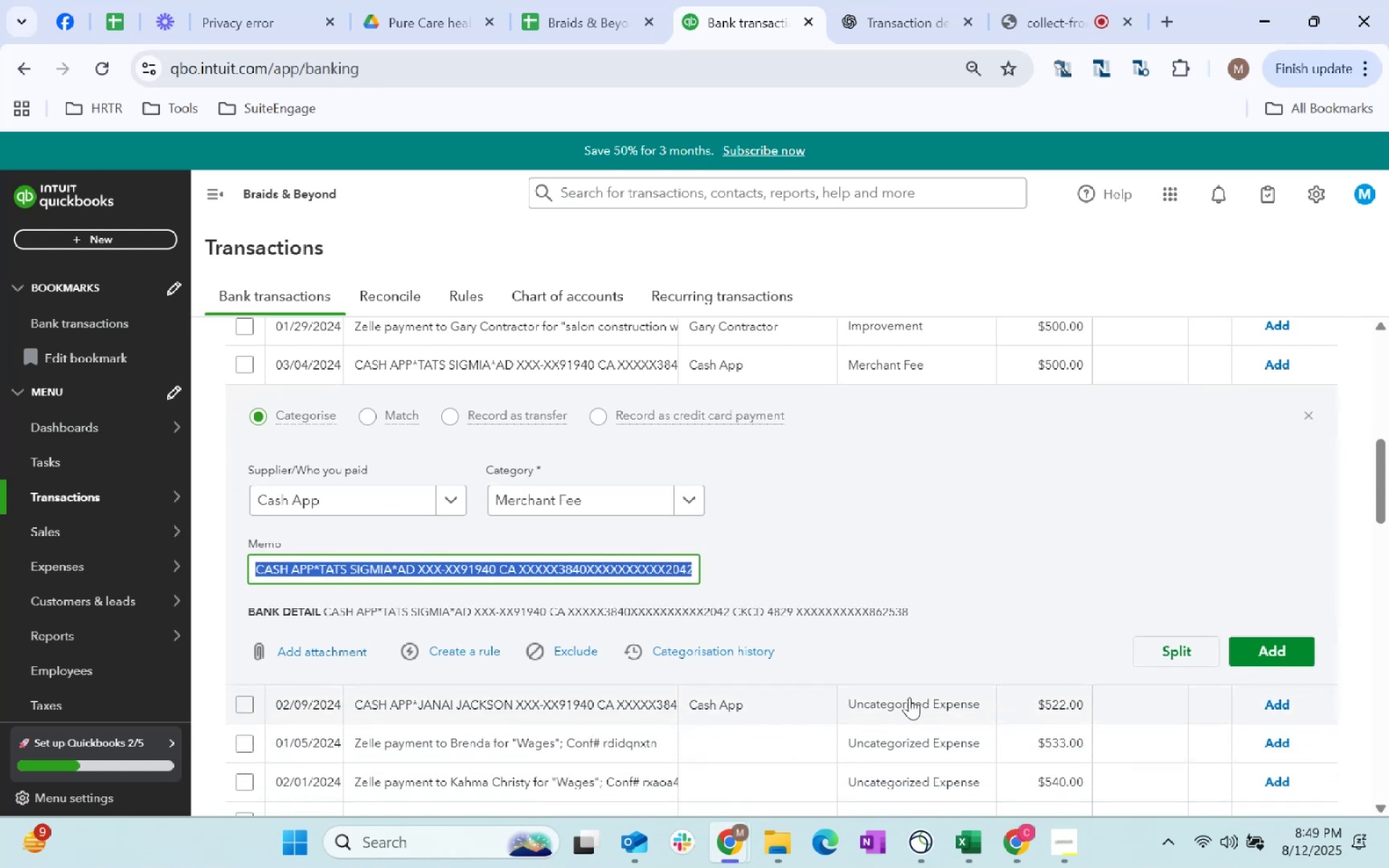 
left_click([909, 697])
 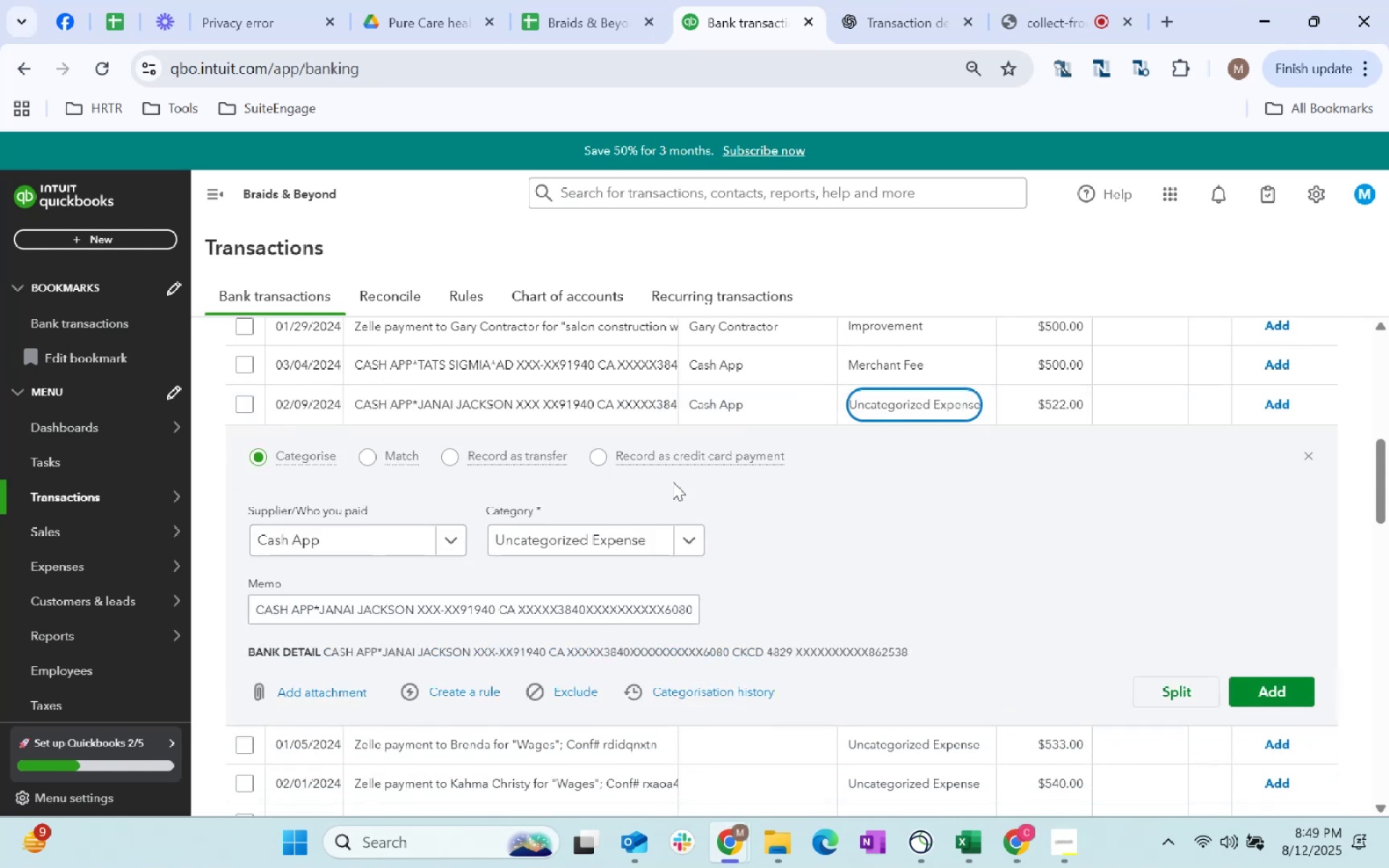 
left_click([581, 534])
 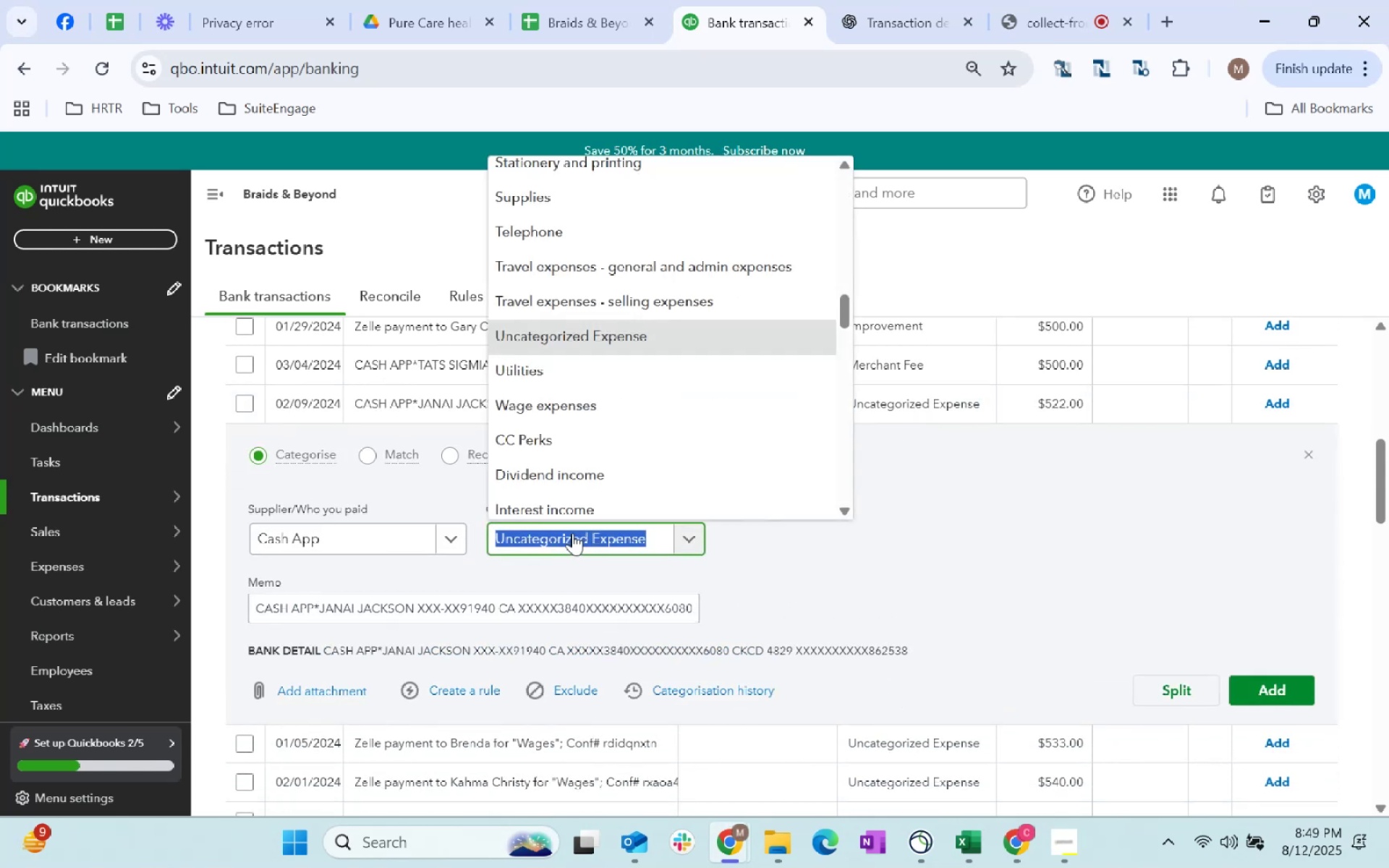 
type(Merh)
key(Backspace)
type(chant)
key(Tab)
 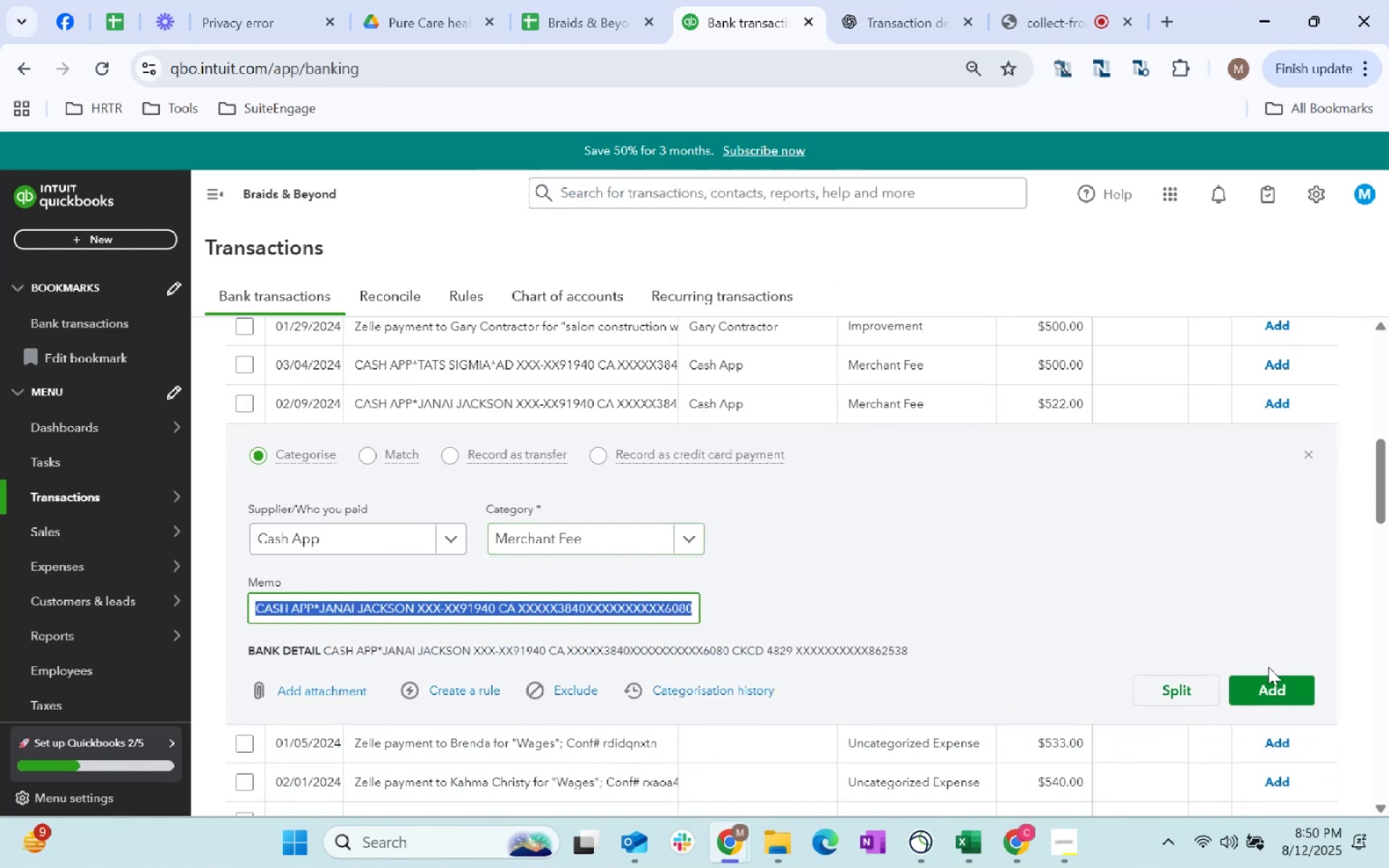 
left_click([1285, 686])
 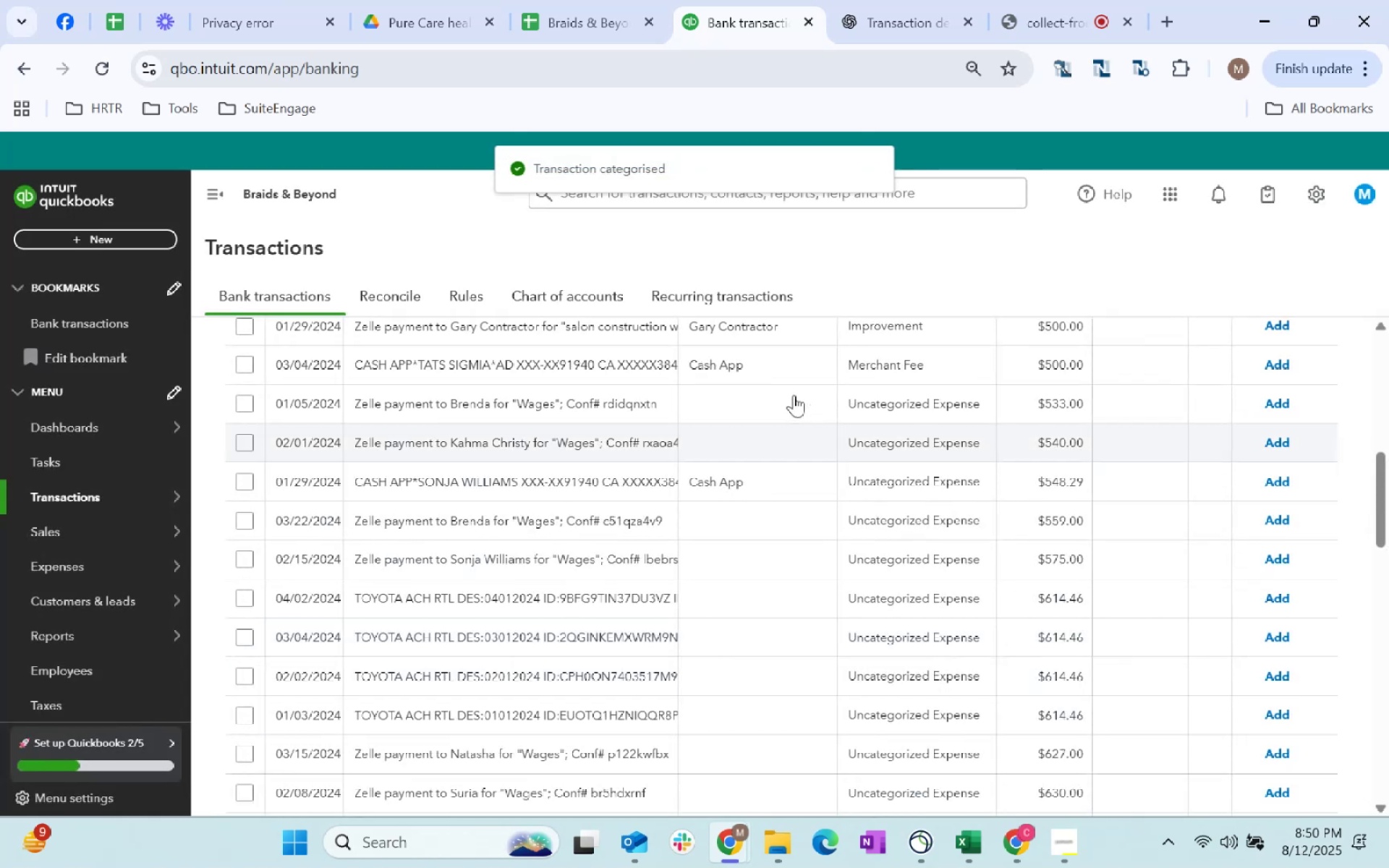 
scroll: coordinate [768, 548], scroll_direction: up, amount: 1.0
 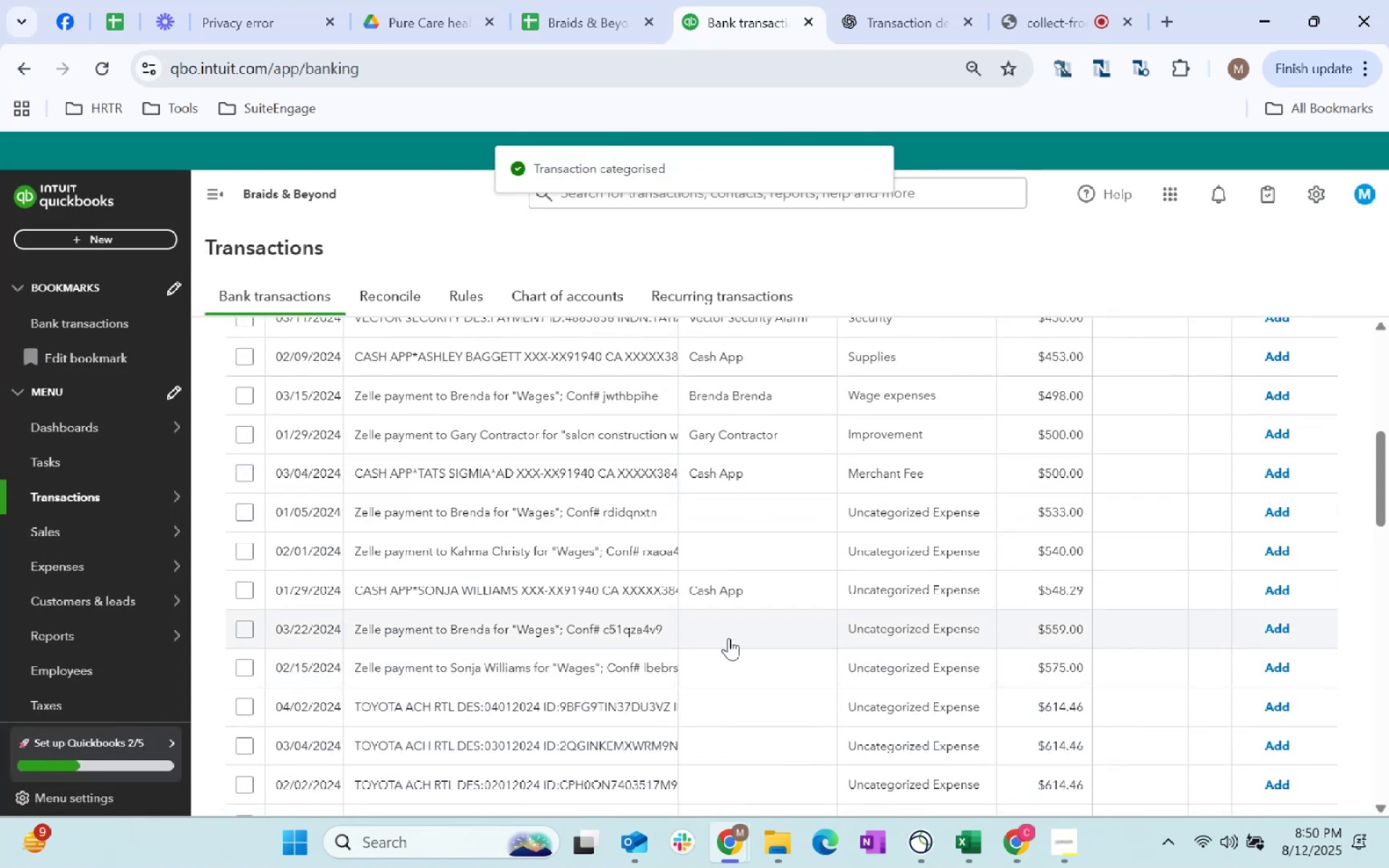 
left_click_drag(start_coordinate=[865, 593], to_coordinate=[869, 593])
 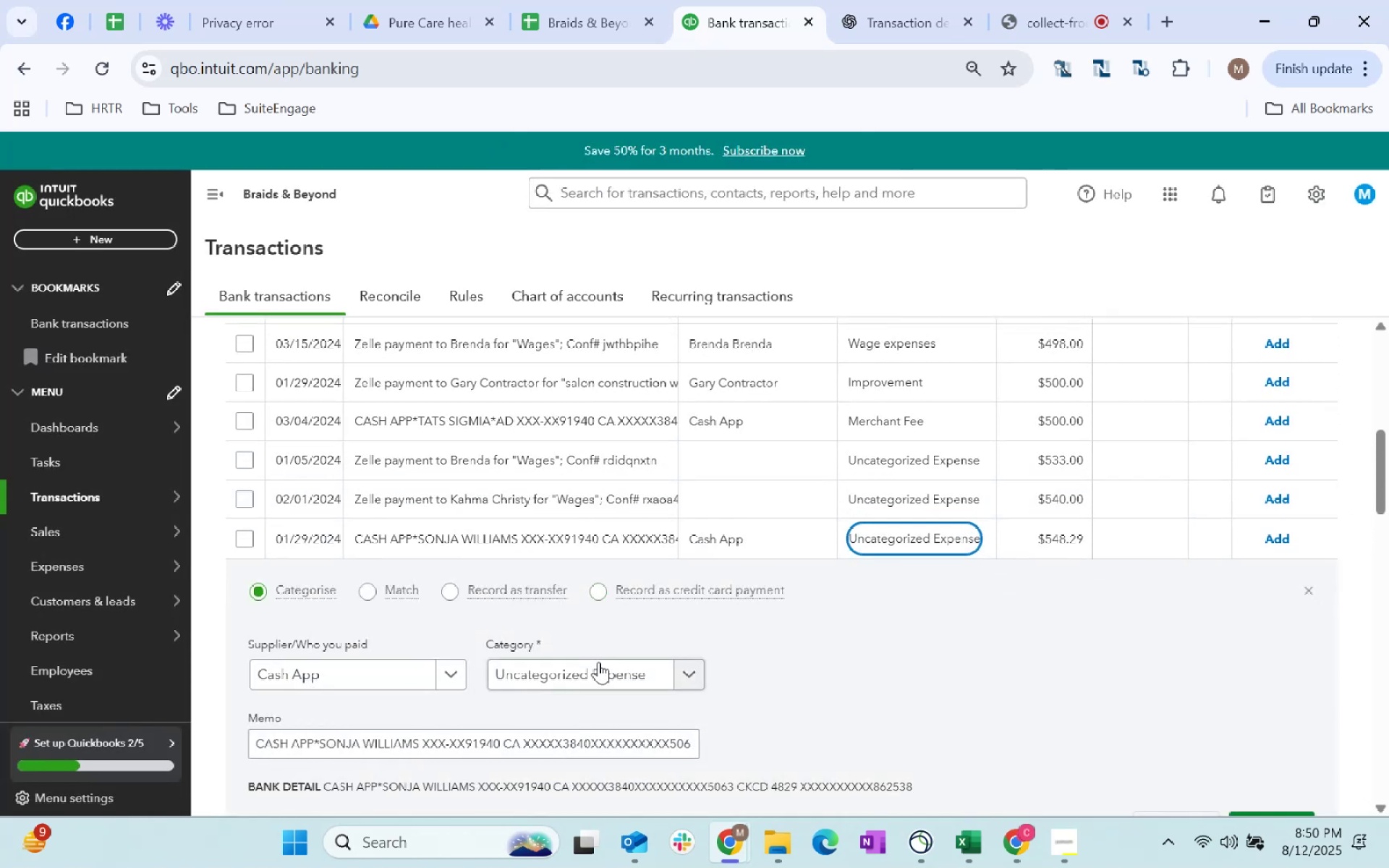 
left_click([593, 684])
 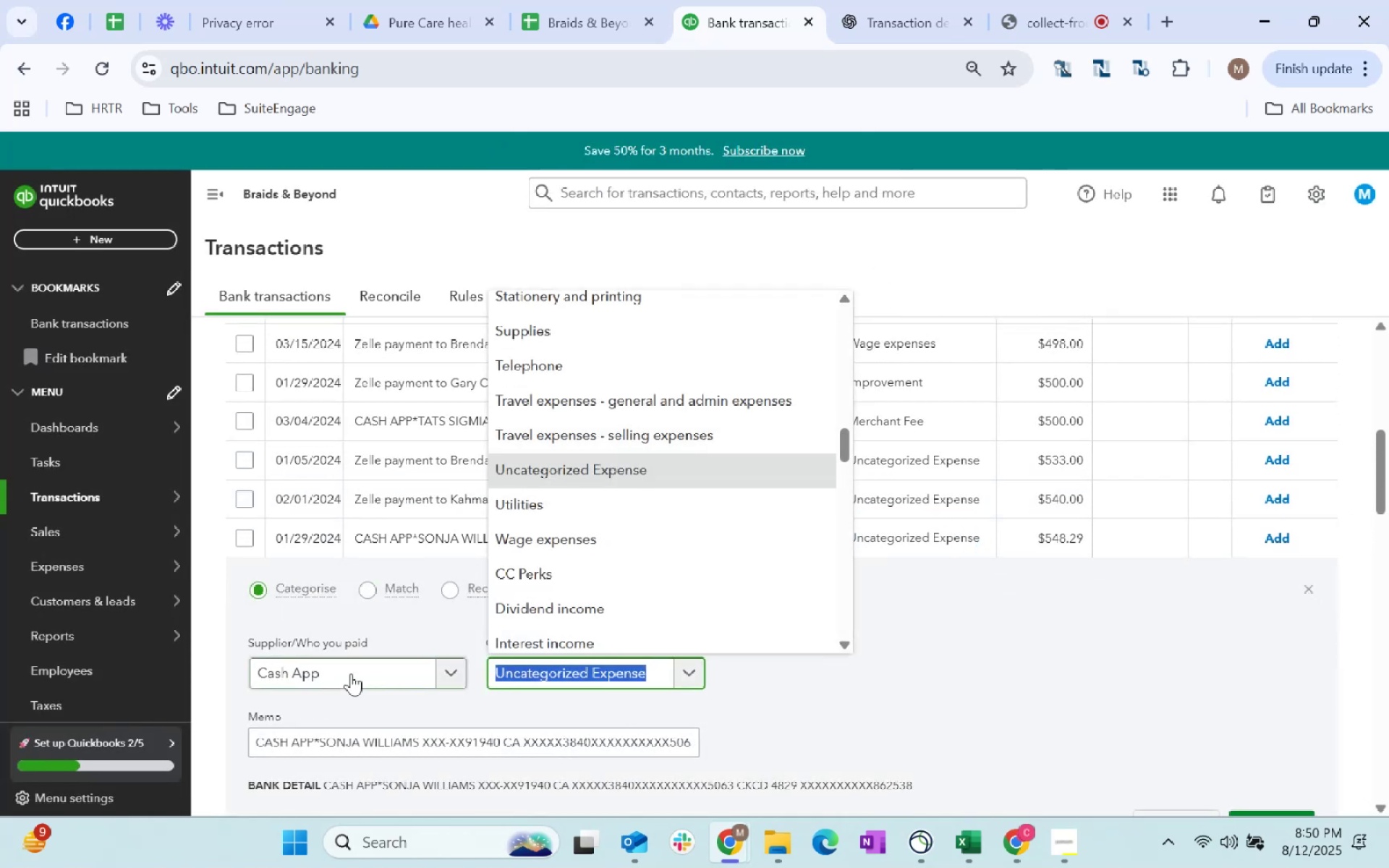 
left_click([579, 660])
 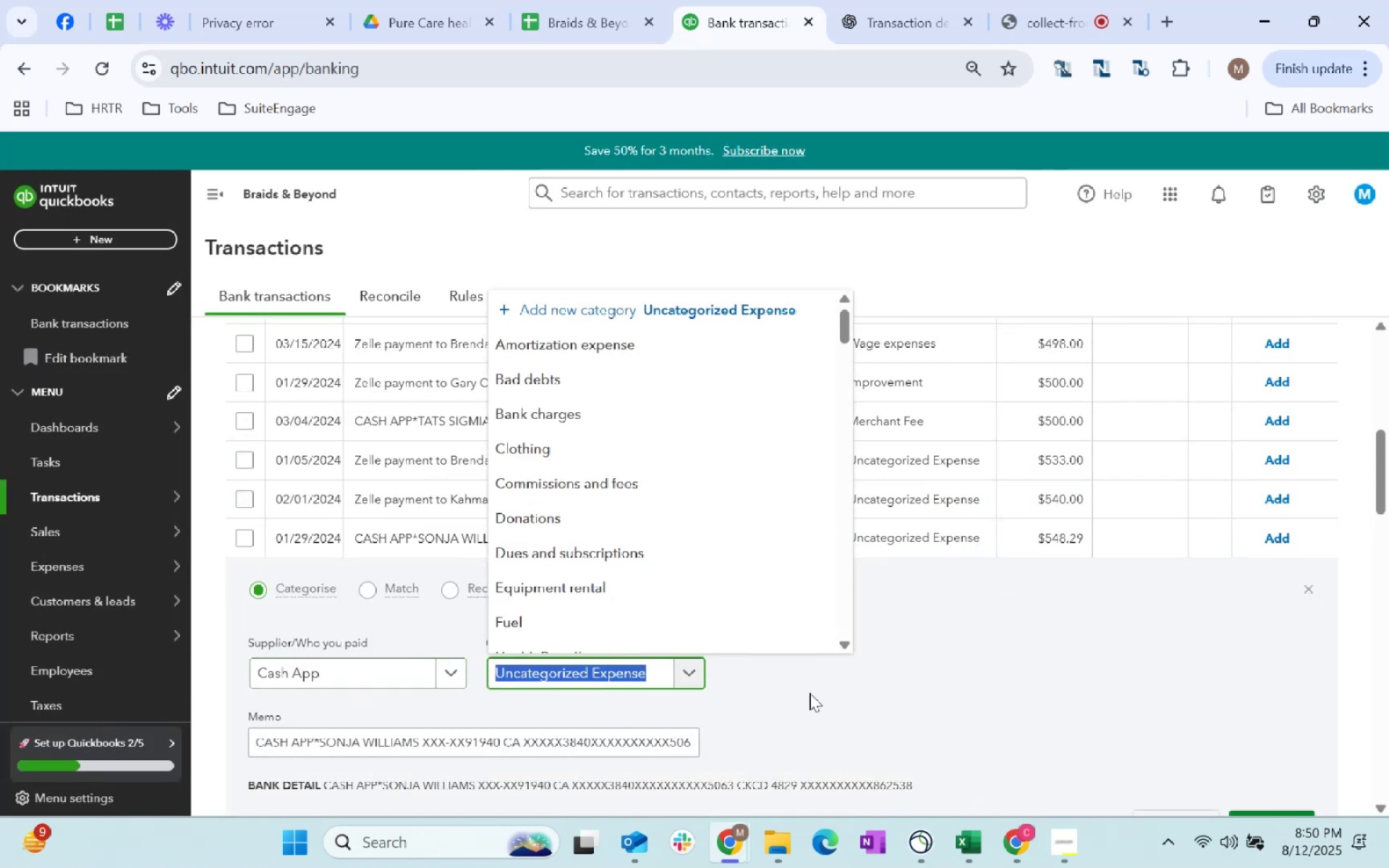 
left_click([842, 670])
 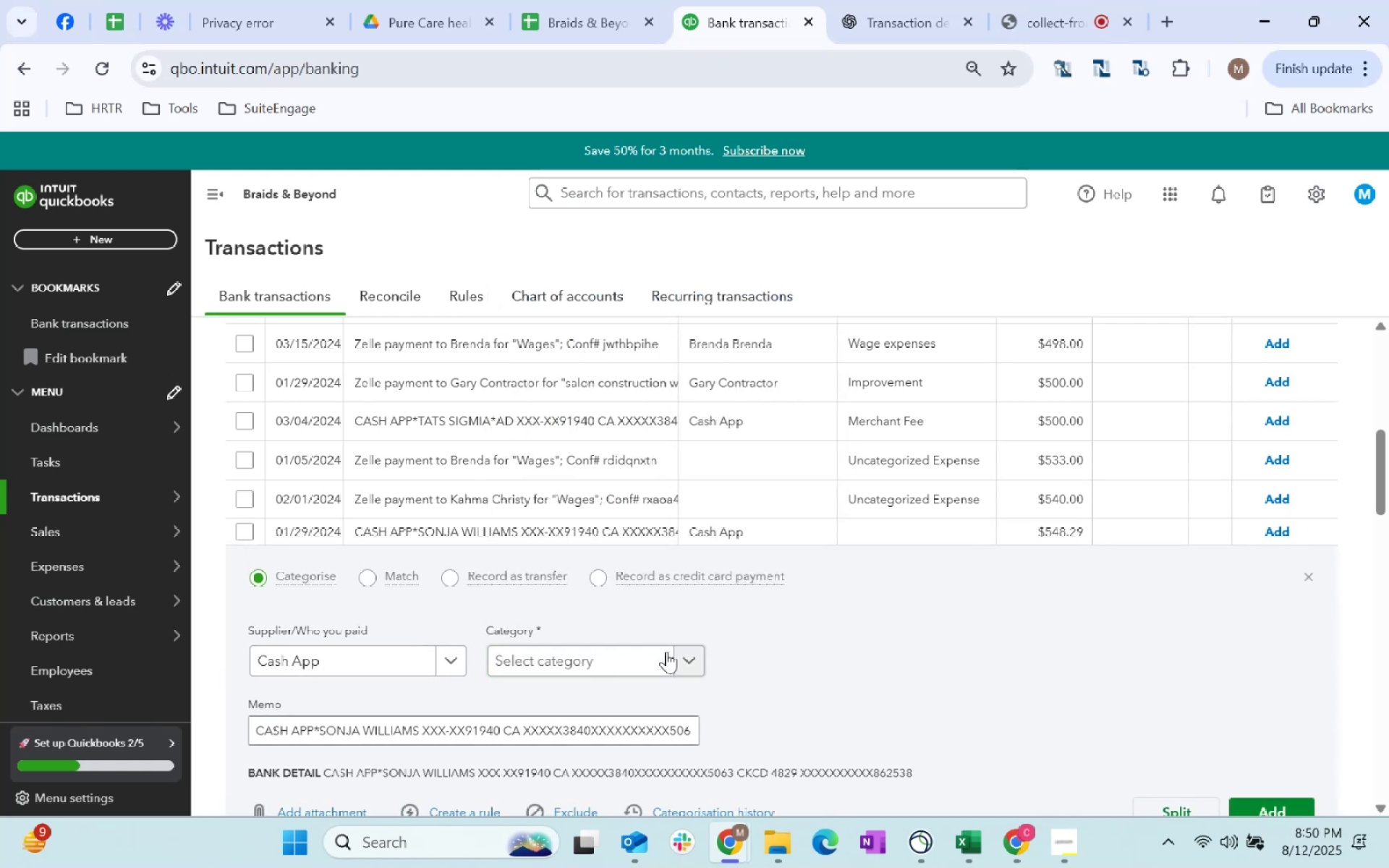 
left_click([656, 653])
 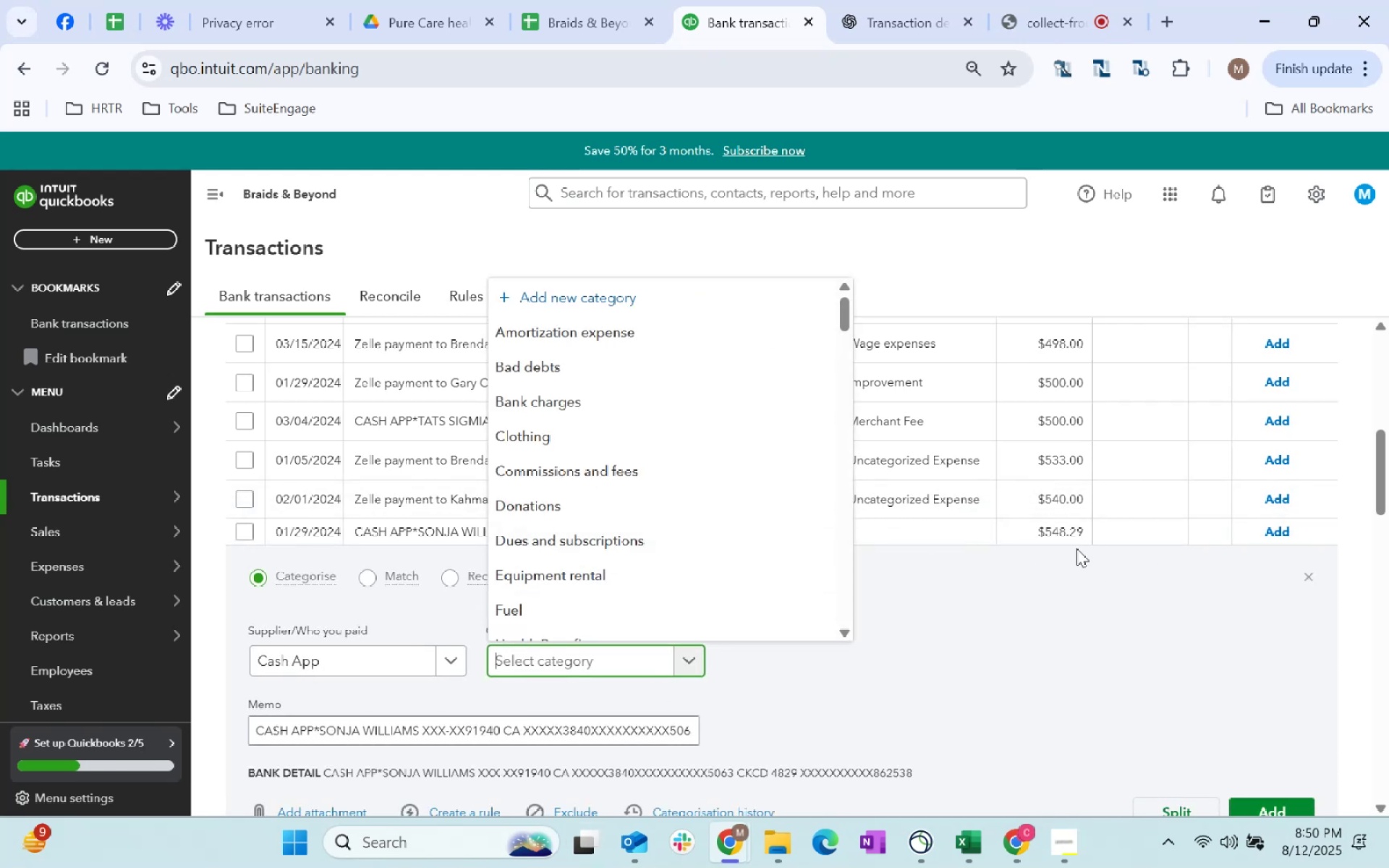 
type(supplkiu)
key(Backspace)
key(Backspace)
key(Backspace)
key(Tab)
 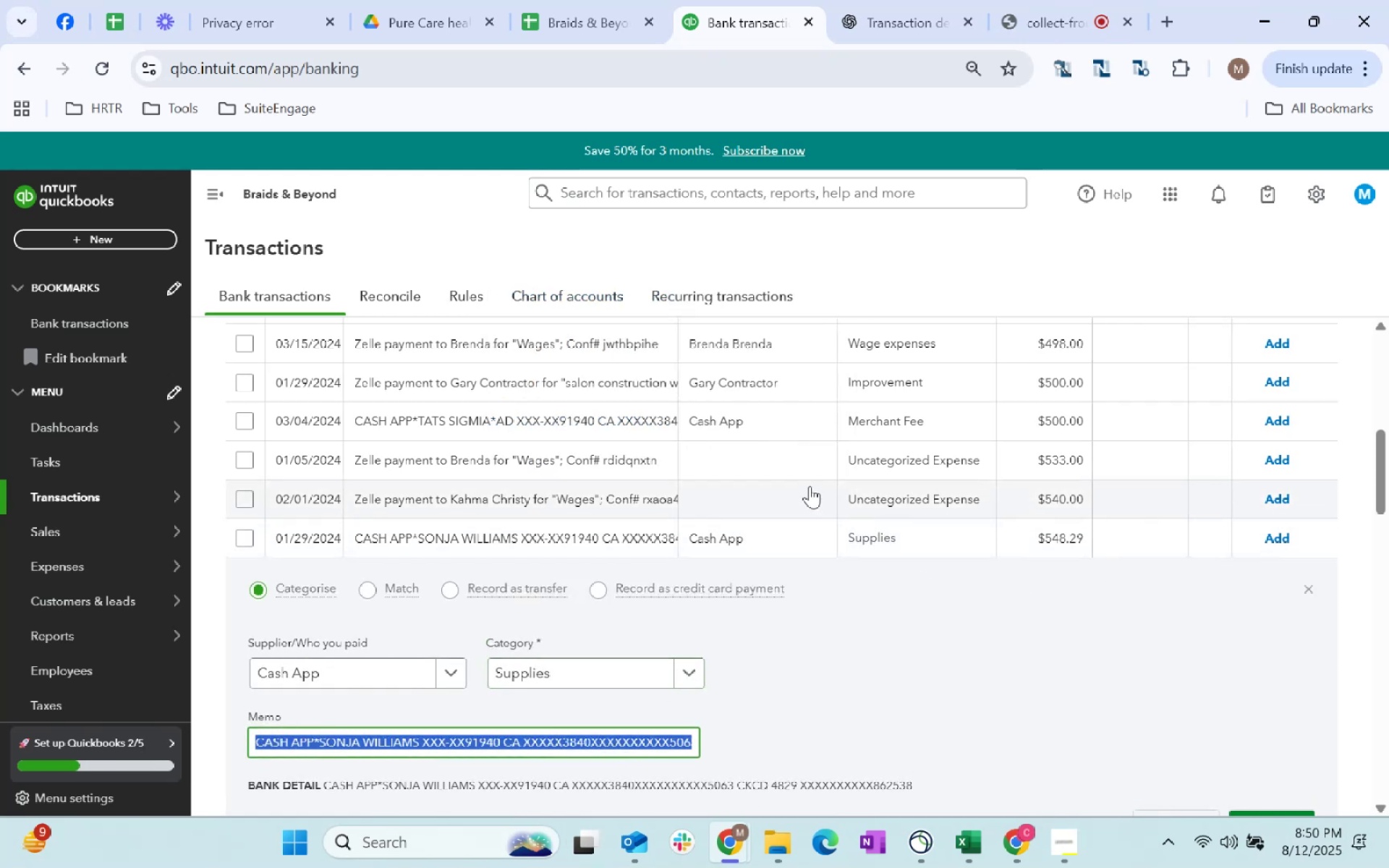 
left_click([778, 502])
 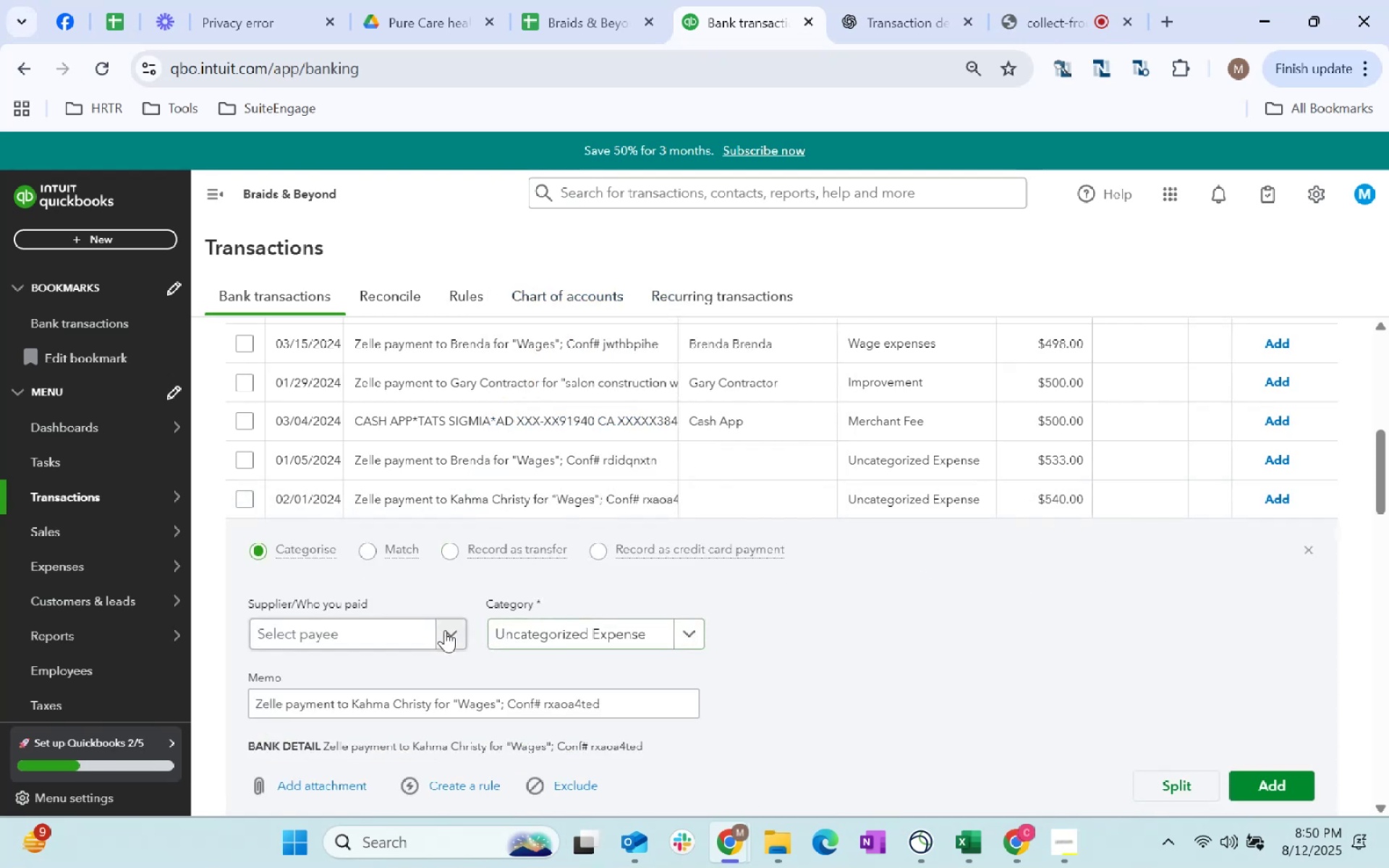 
left_click([388, 642])
 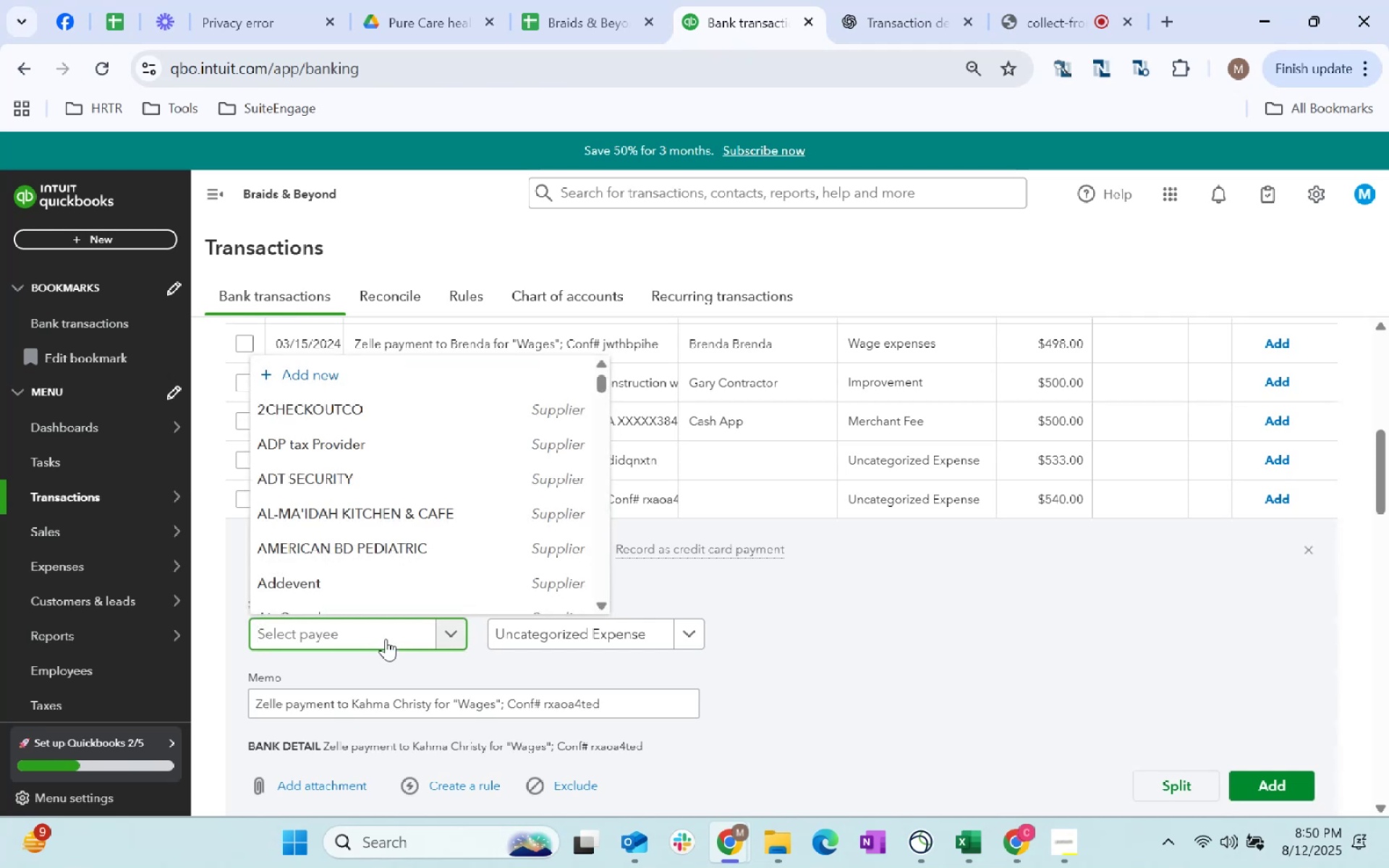 
type(shi)
key(Backspace)
type(risty)
key(Backspace)
key(Backspace)
key(Backspace)
key(Backspace)
key(Backspace)
key(Backspace)
key(Backspace)
key(Backspace)
key(Backspace)
type(christy)
key(Tab)
 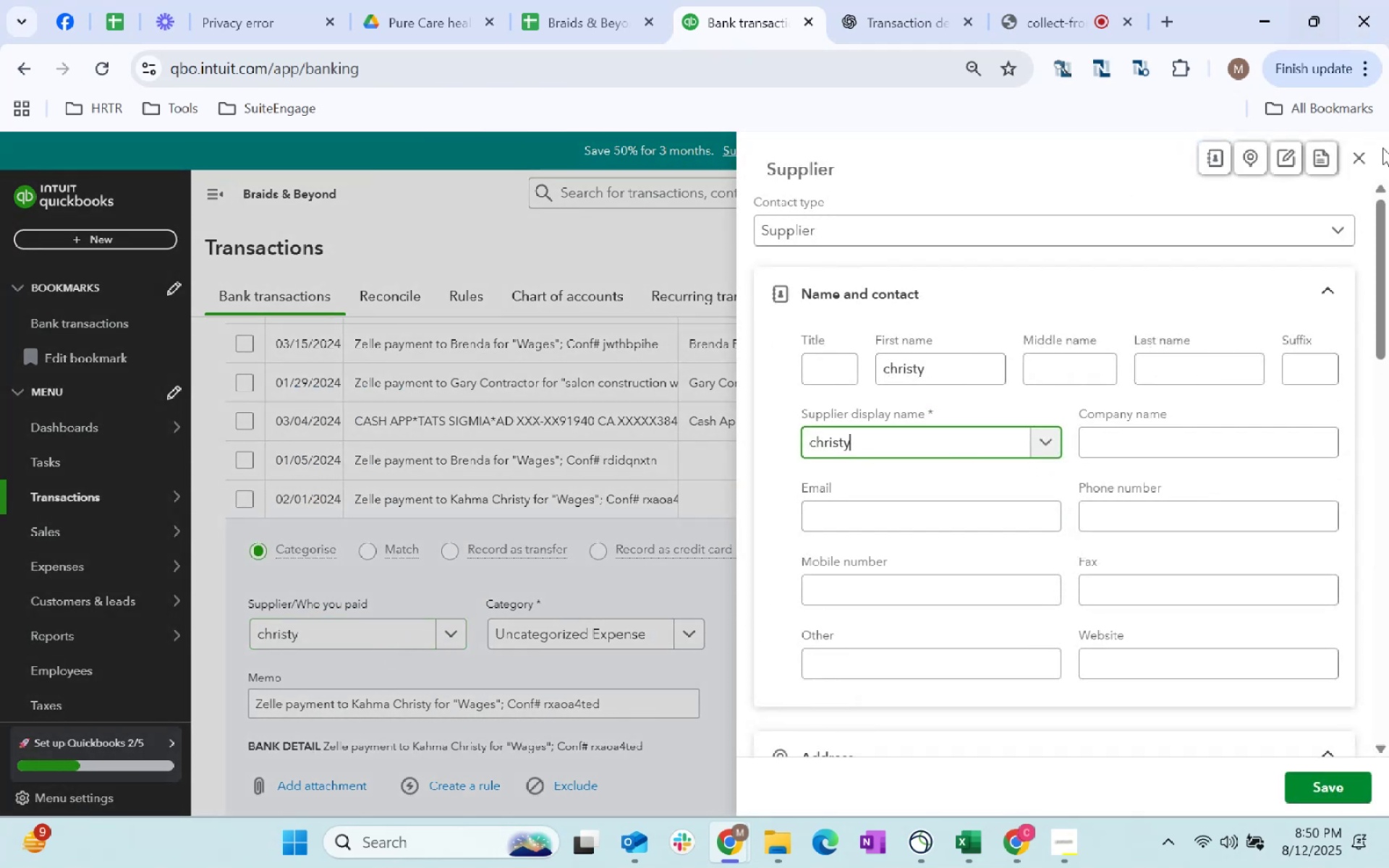 
left_click([1351, 162])
 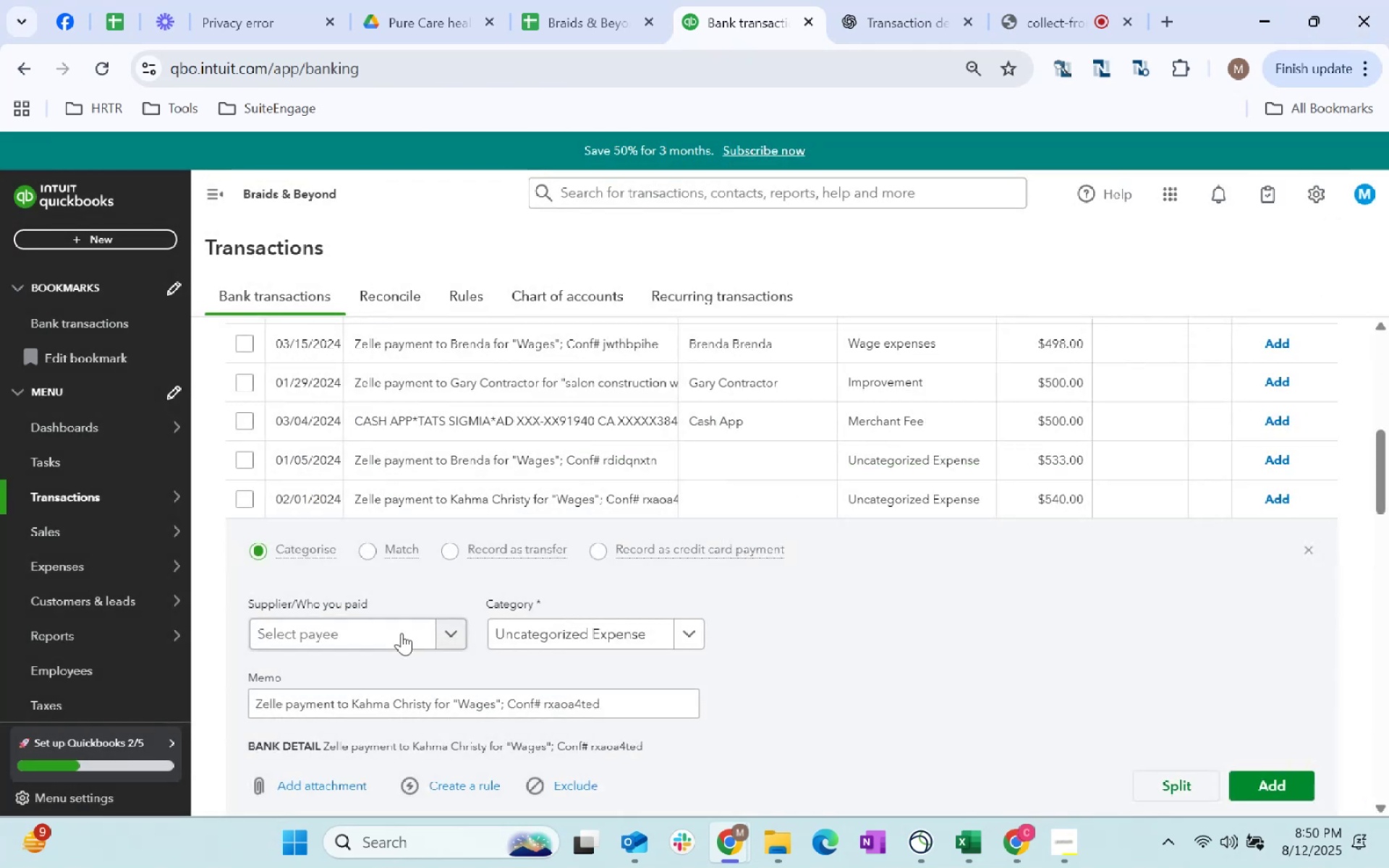 
left_click([391, 631])
 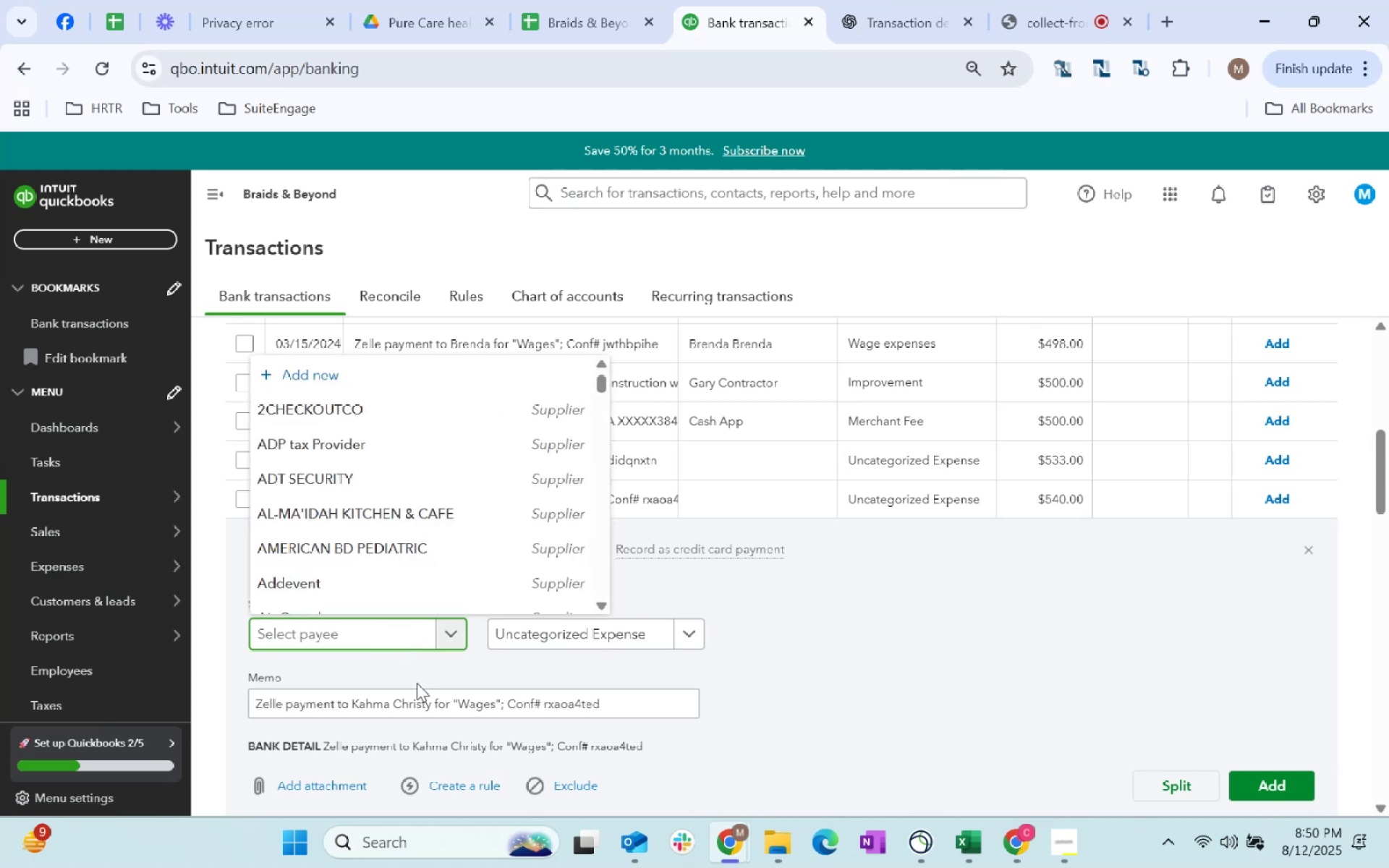 
type(kahma)
key(Tab)
 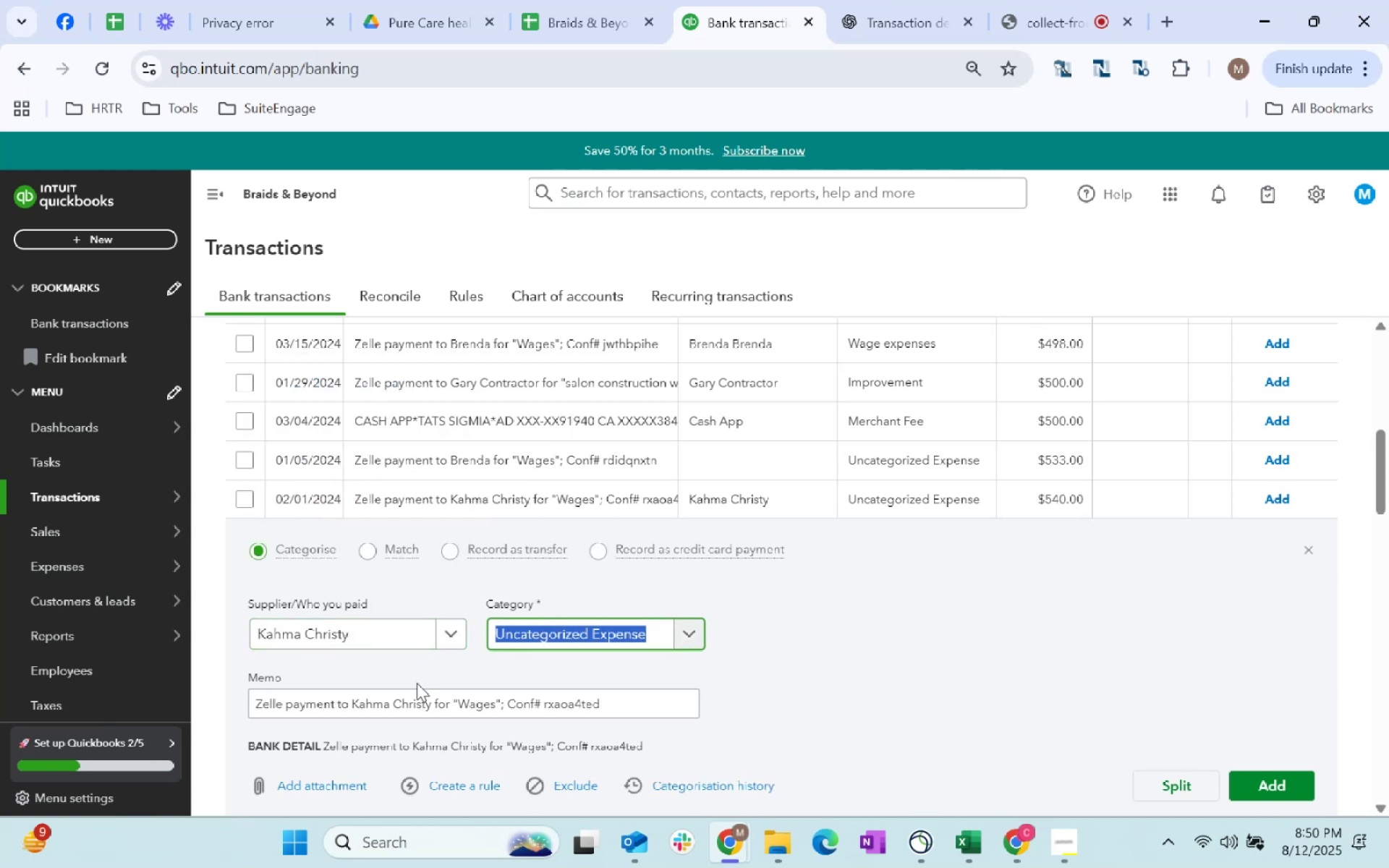 
wait(5.18)
 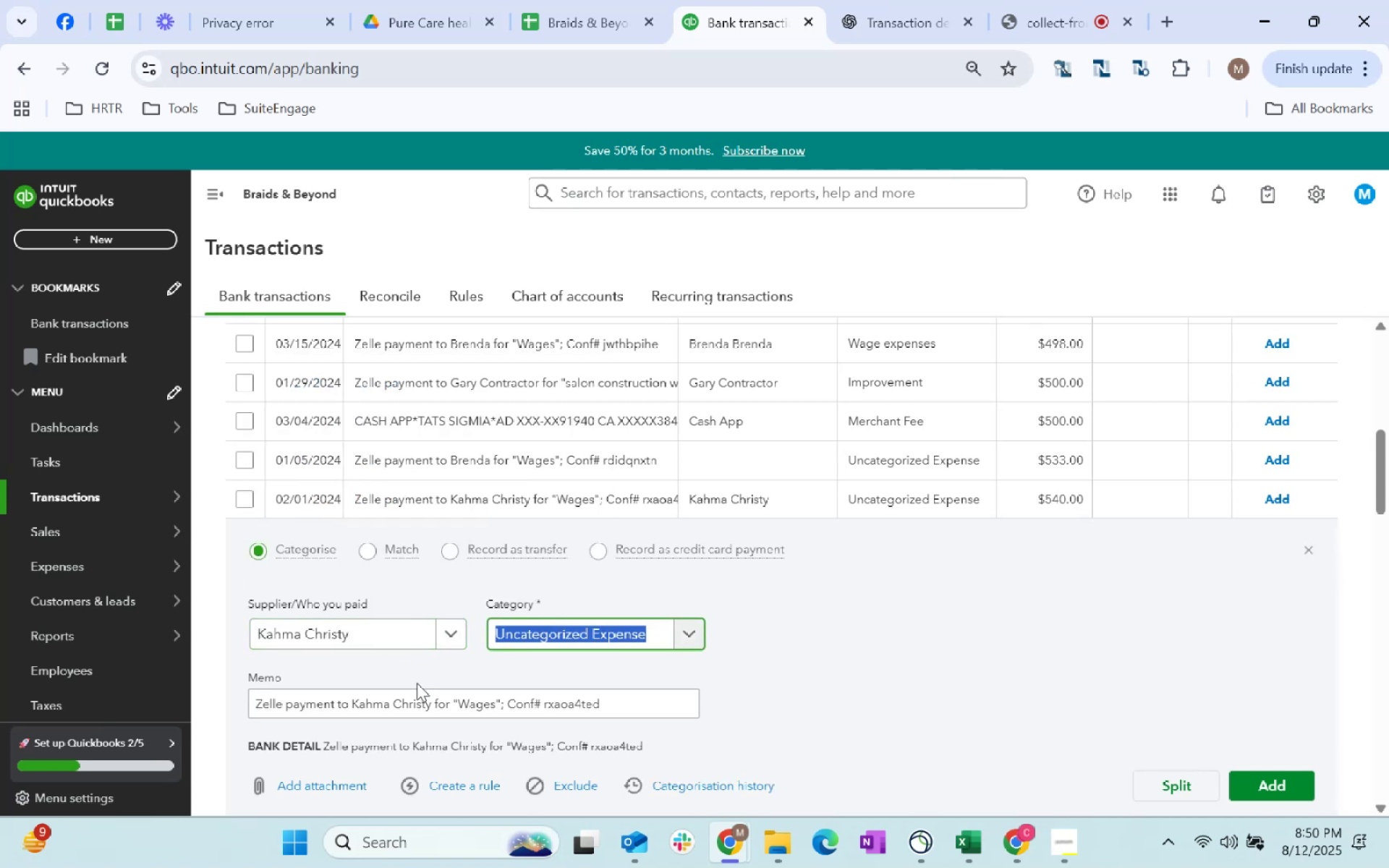 
type(wages)
key(Tab)
 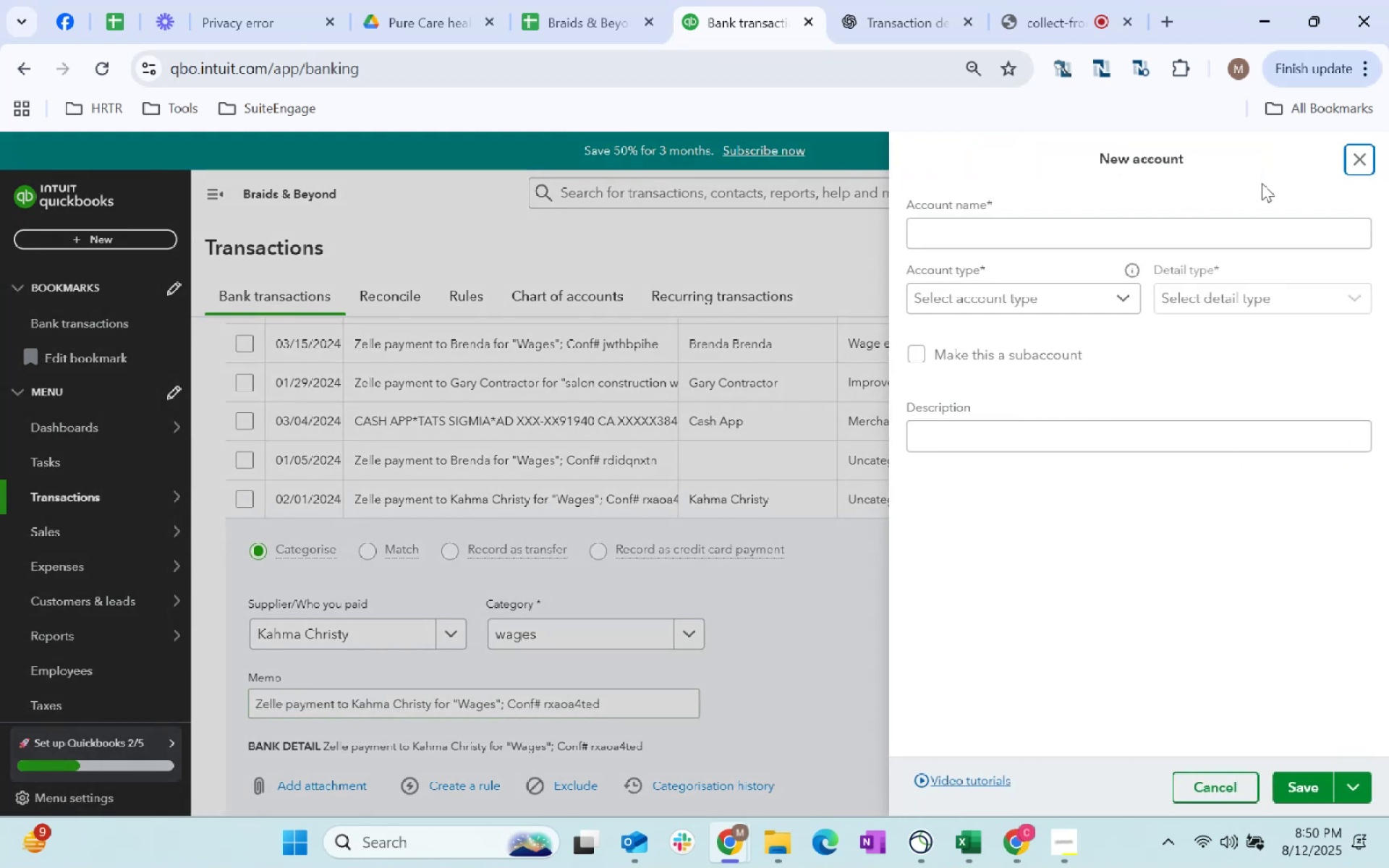 
left_click([1332, 150])
 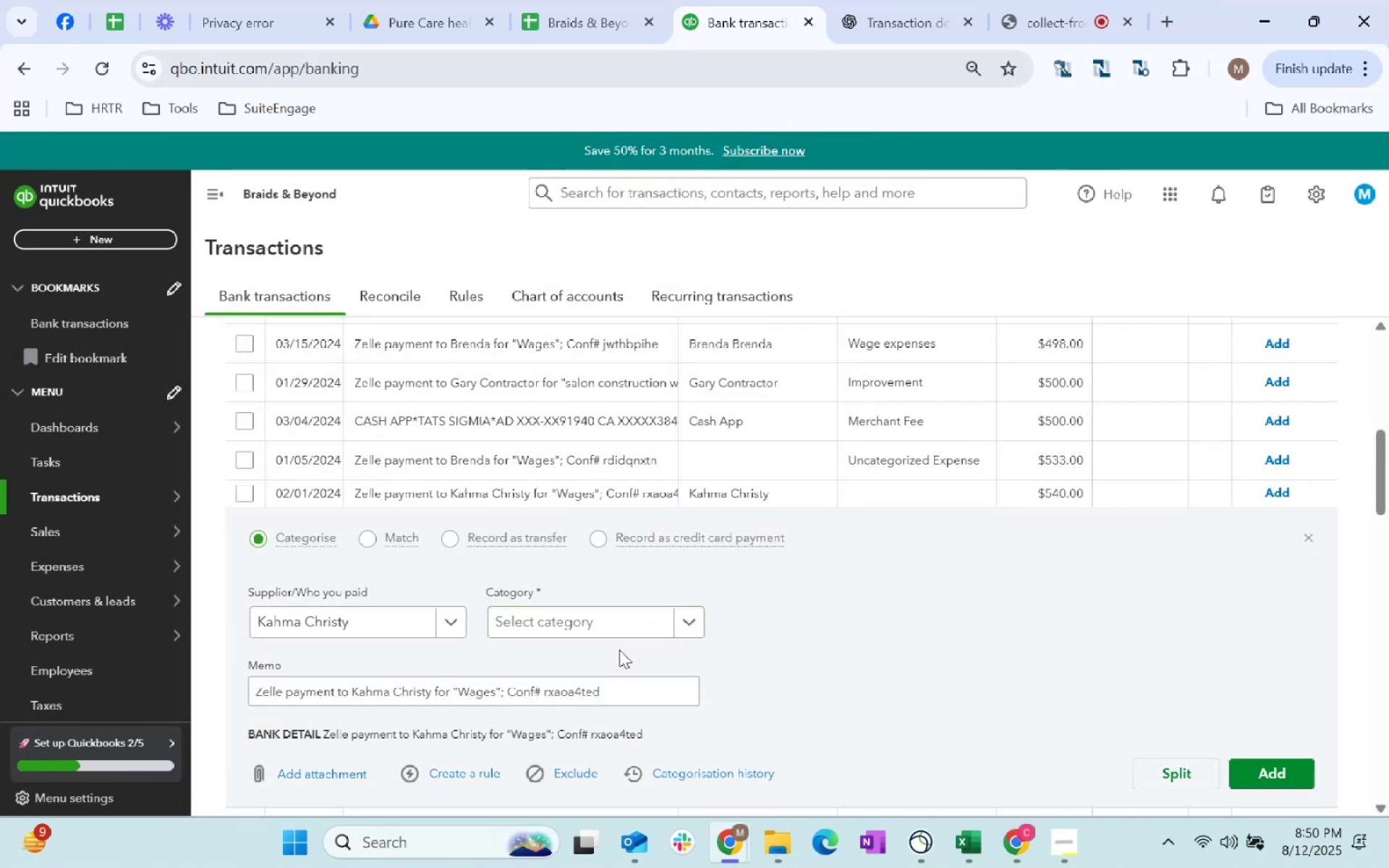 
left_click([614, 634])
 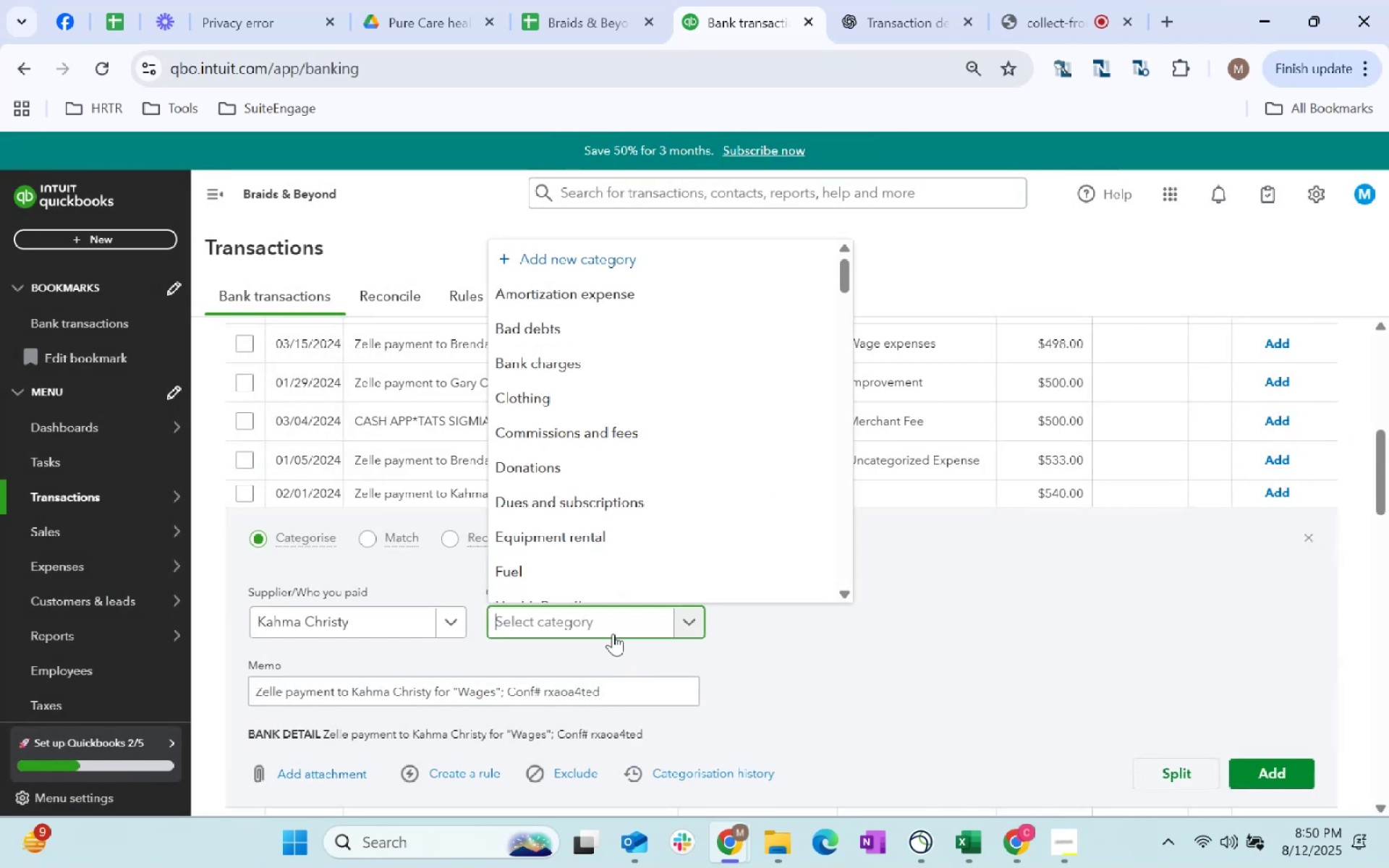 
type(wage)
key(Tab)
 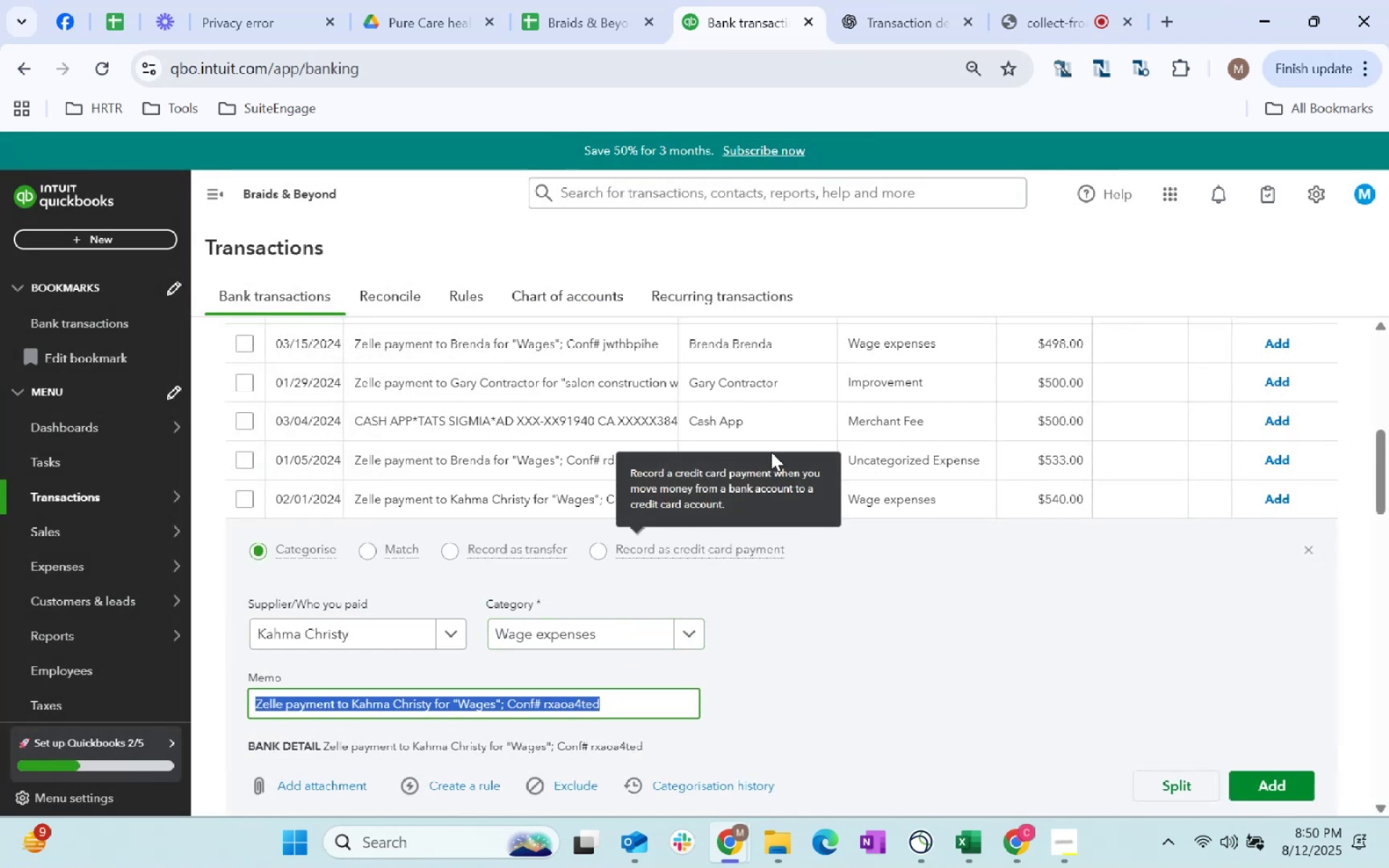 
left_click([762, 450])
 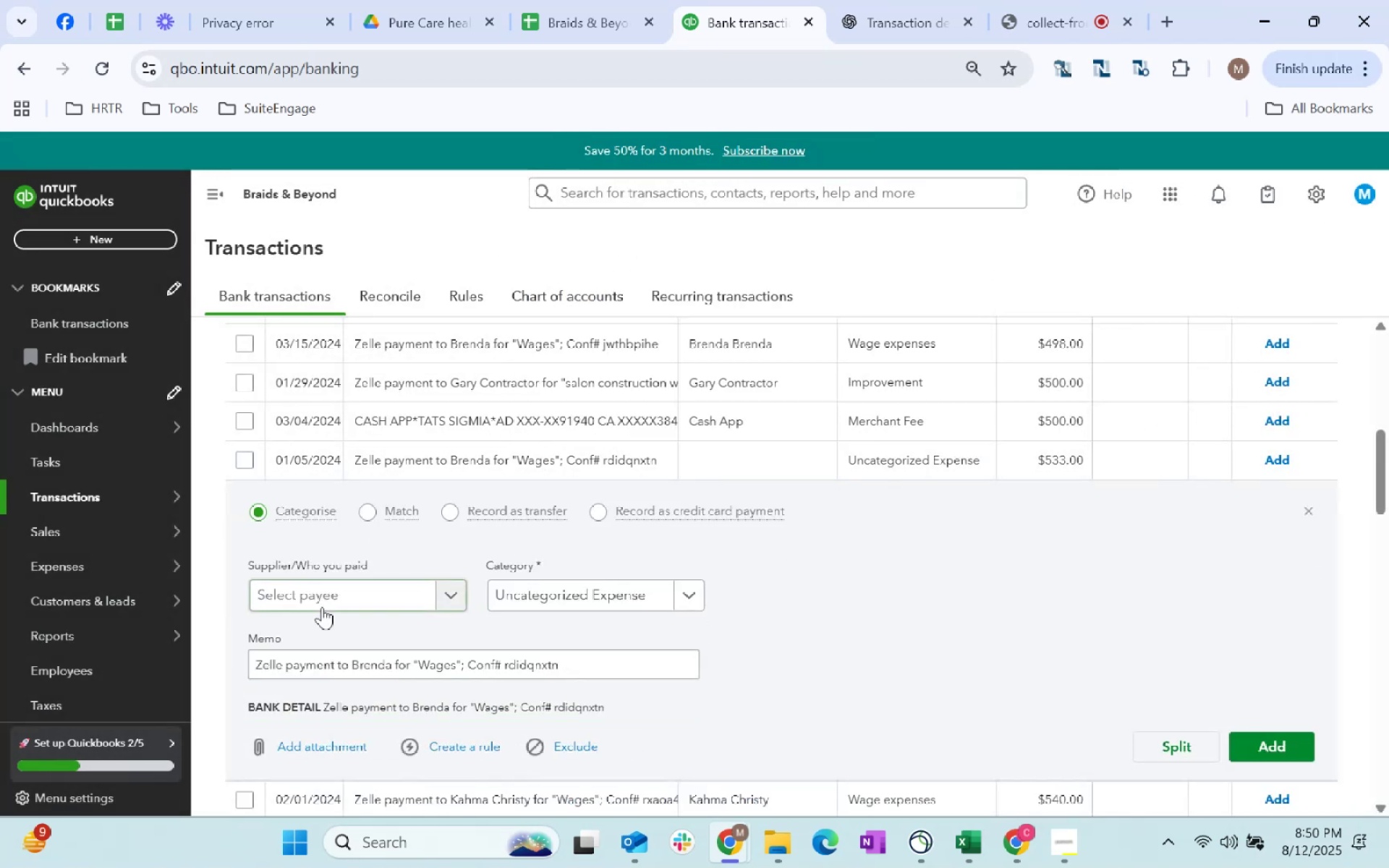 
left_click([322, 607])
 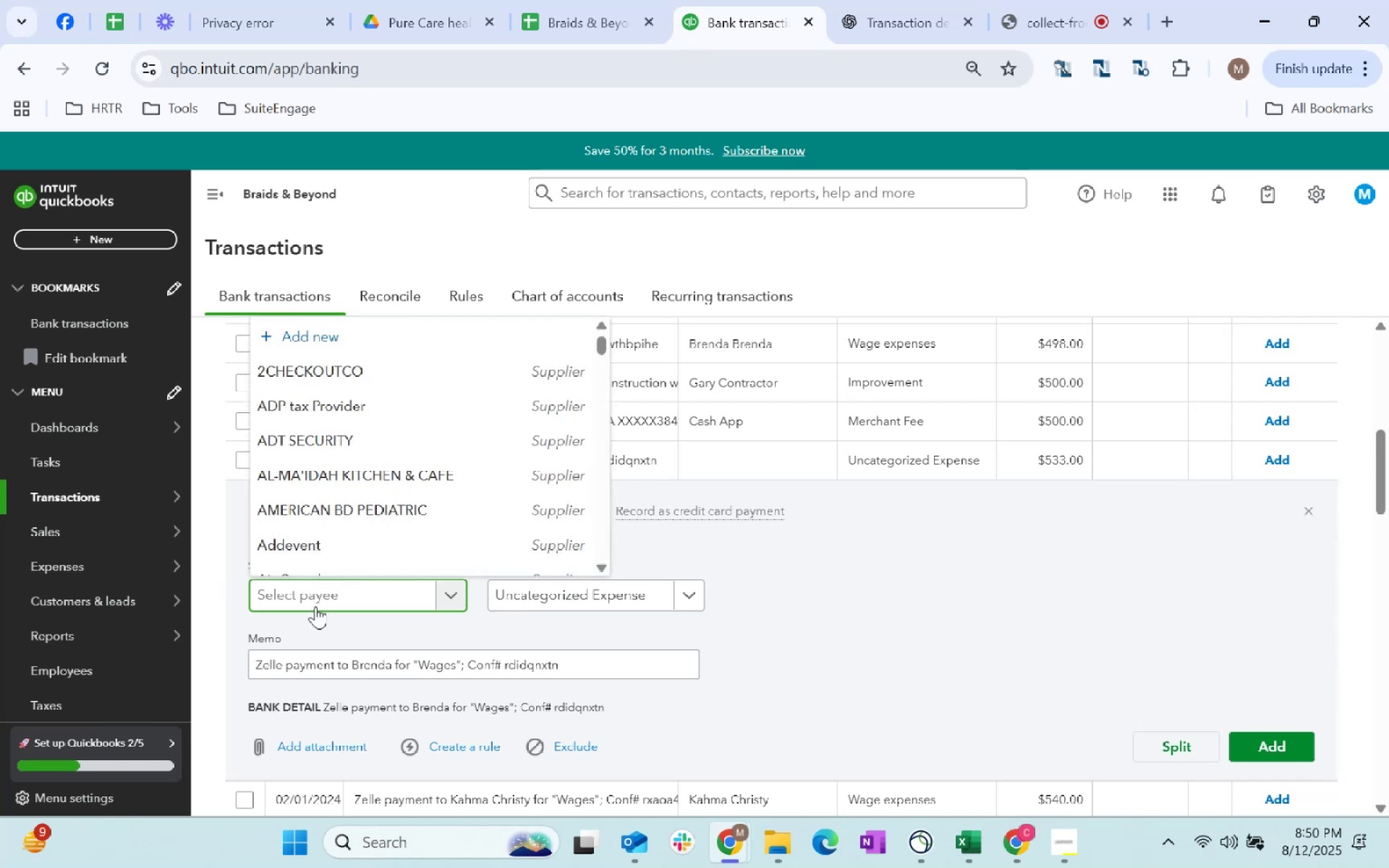 
type(brenda)
key(Tab)
type(wage)
key(Tab)
 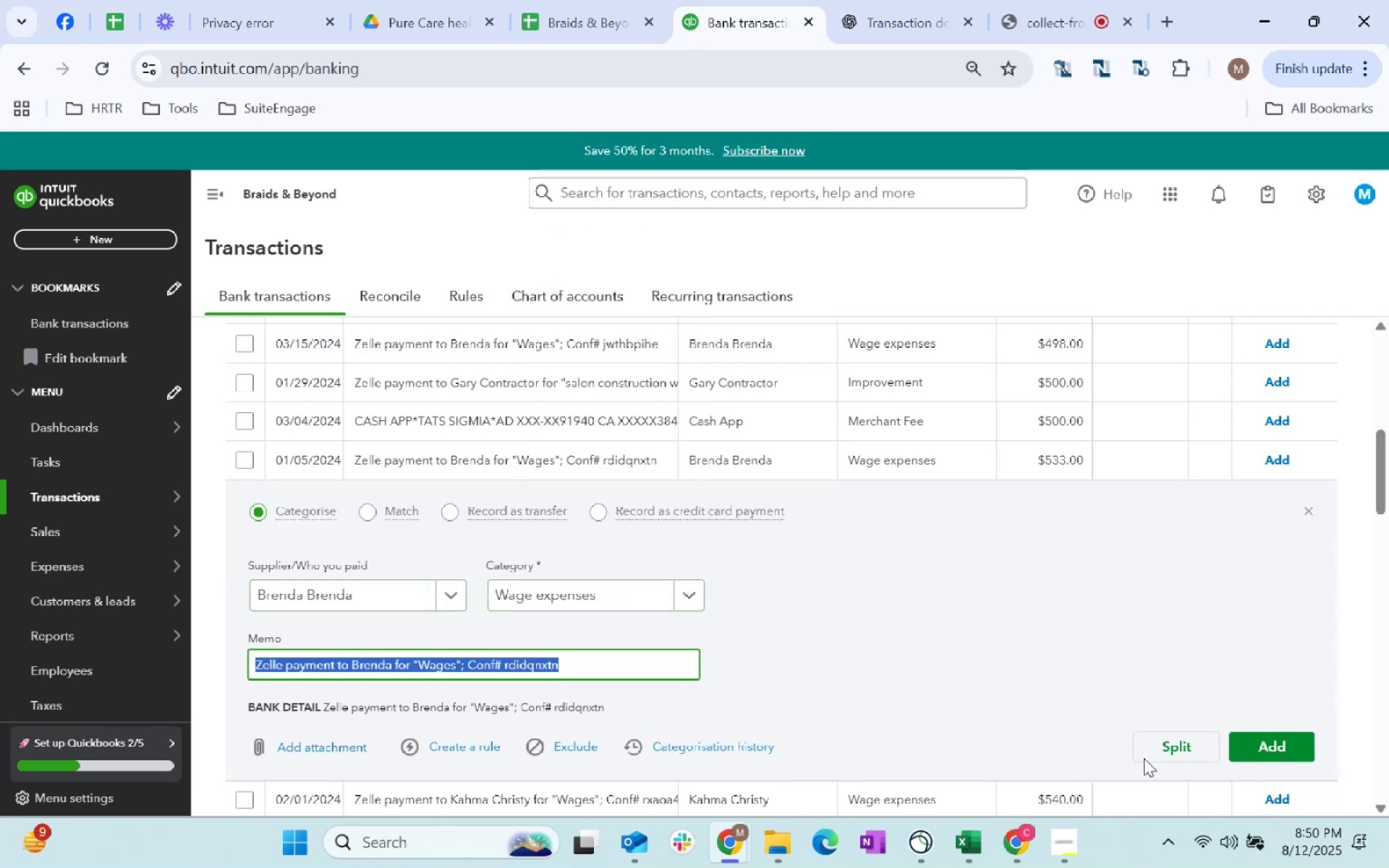 
left_click([1276, 752])
 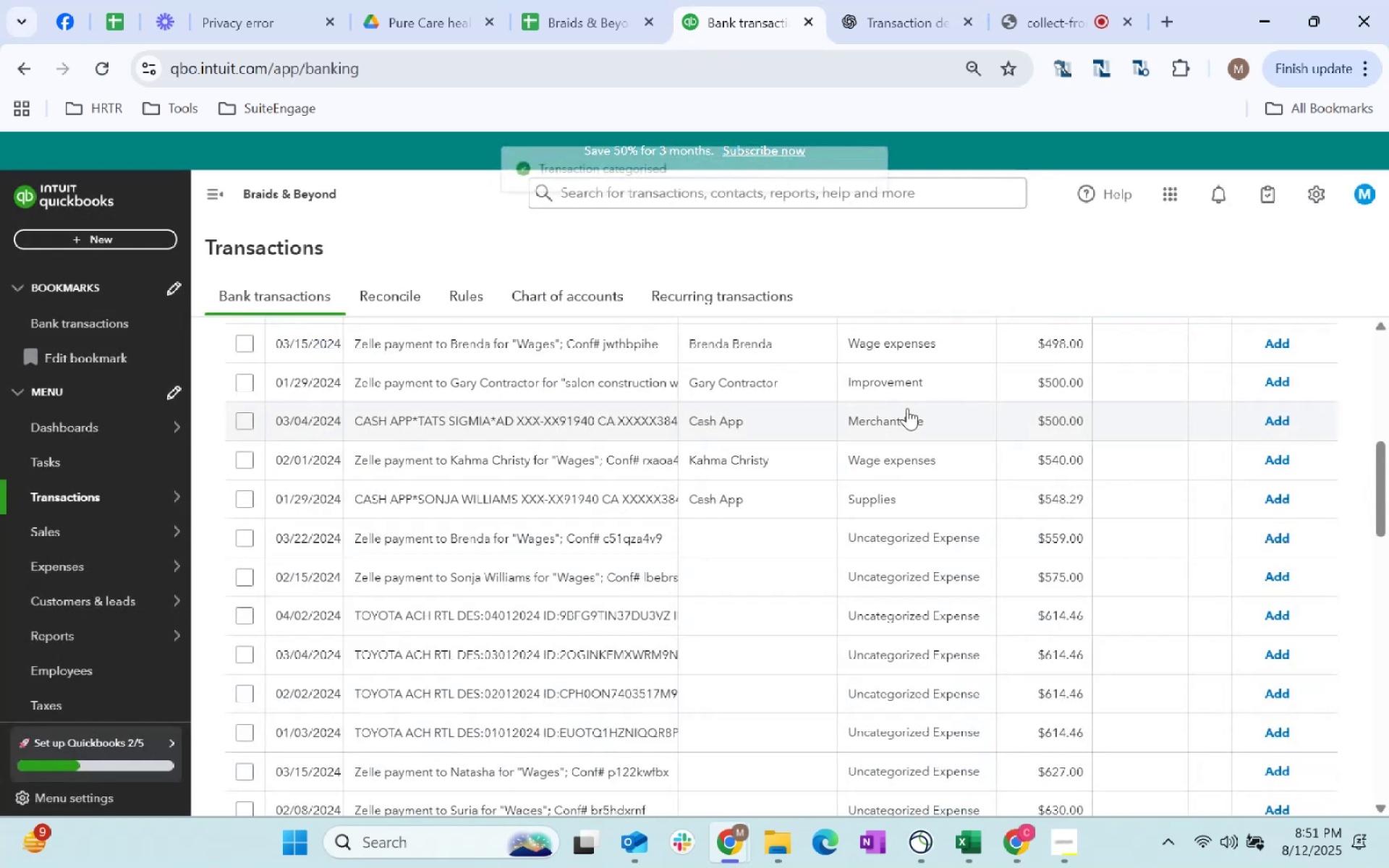 
scroll: coordinate [615, 603], scroll_direction: up, amount: 1.0
 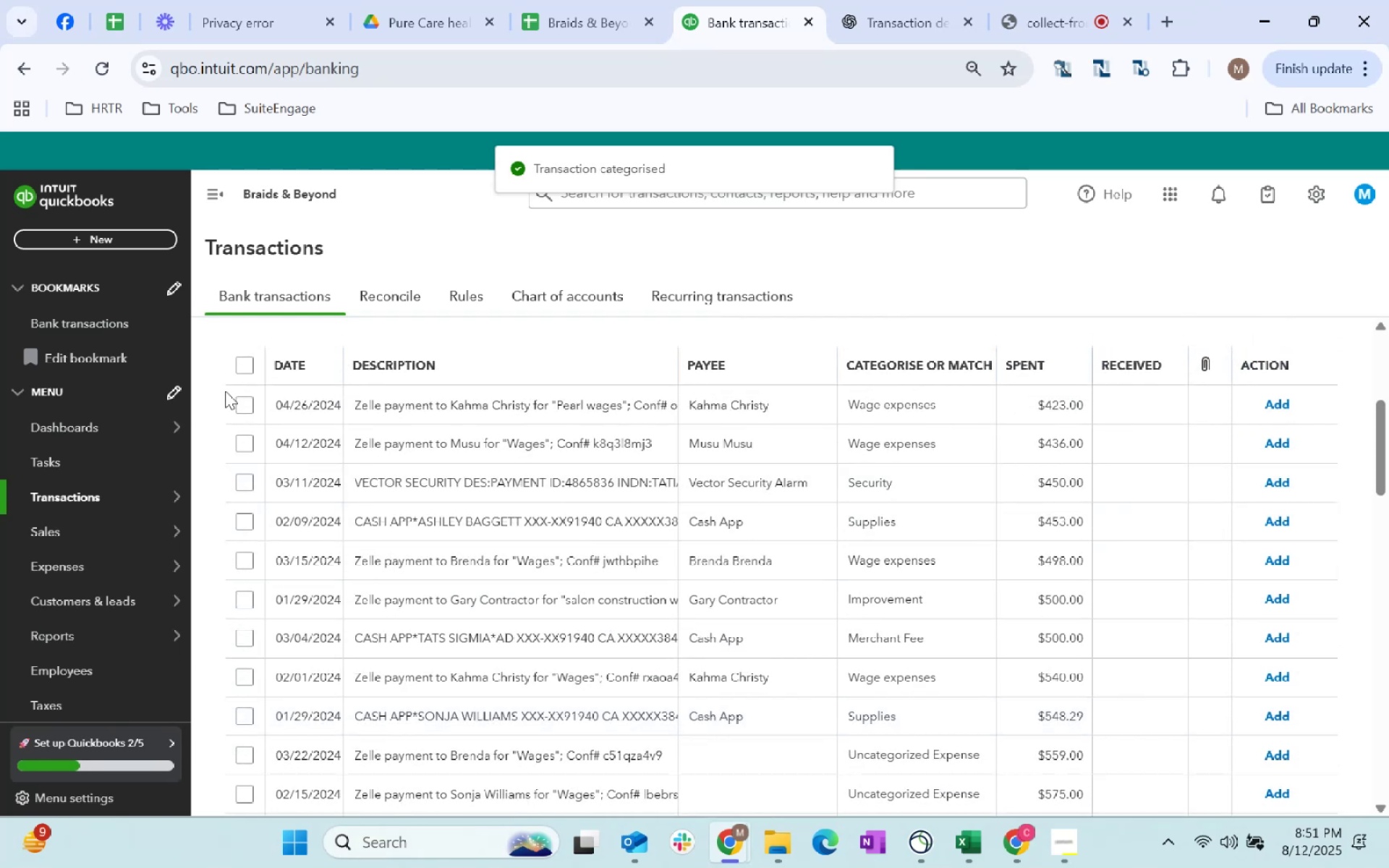 
left_click([239, 411])
 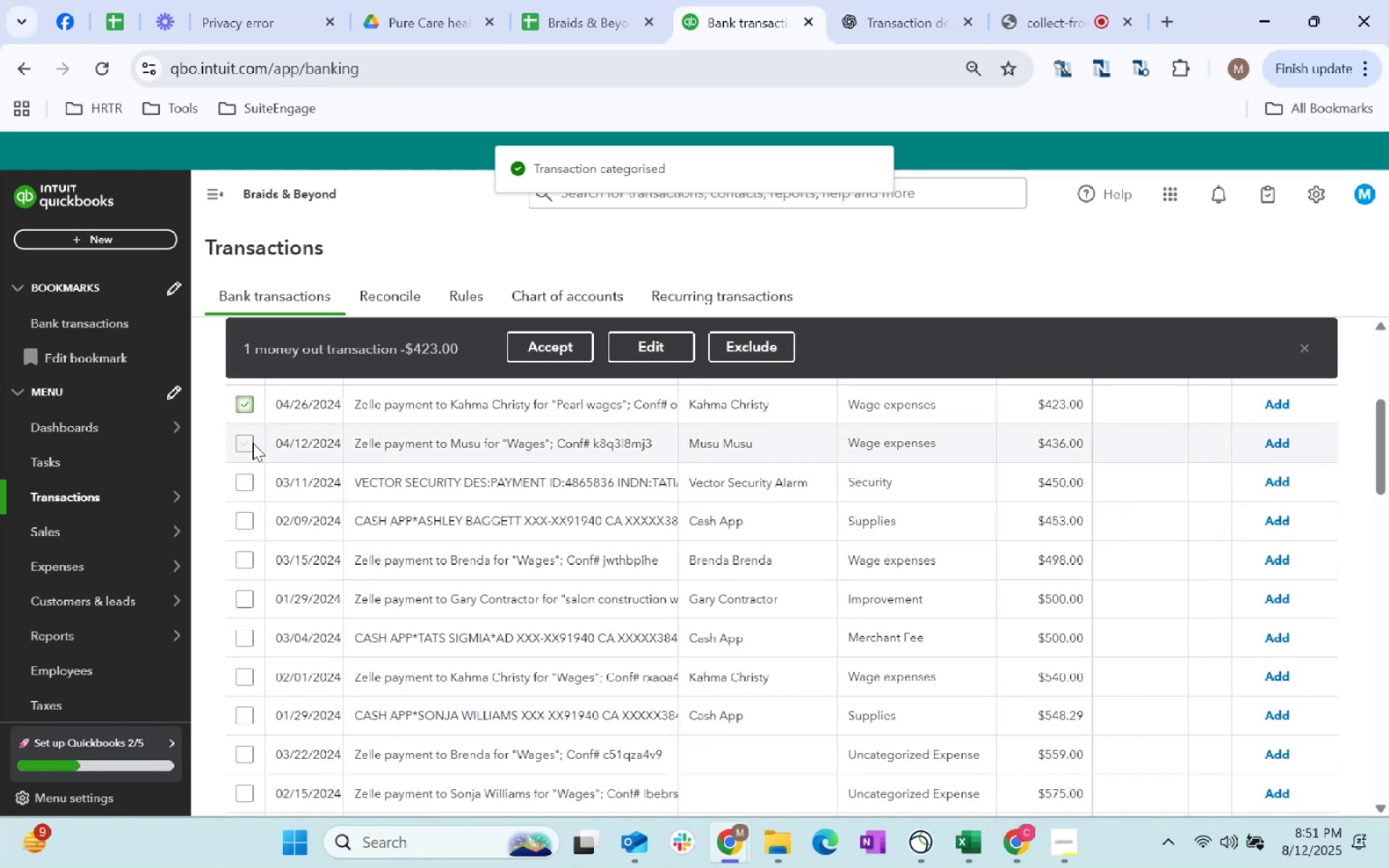 
left_click([252, 443])
 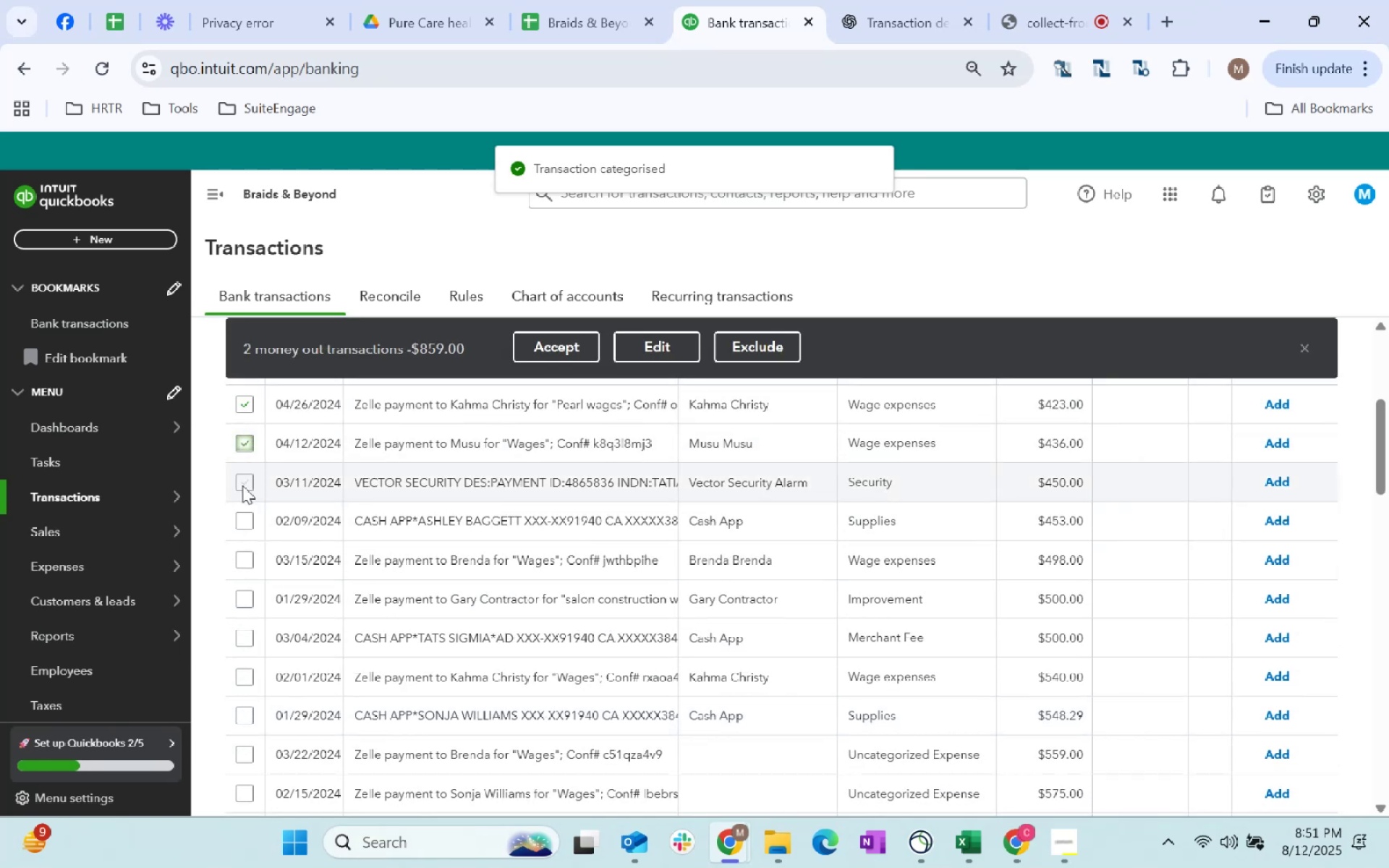 
left_click([242, 485])
 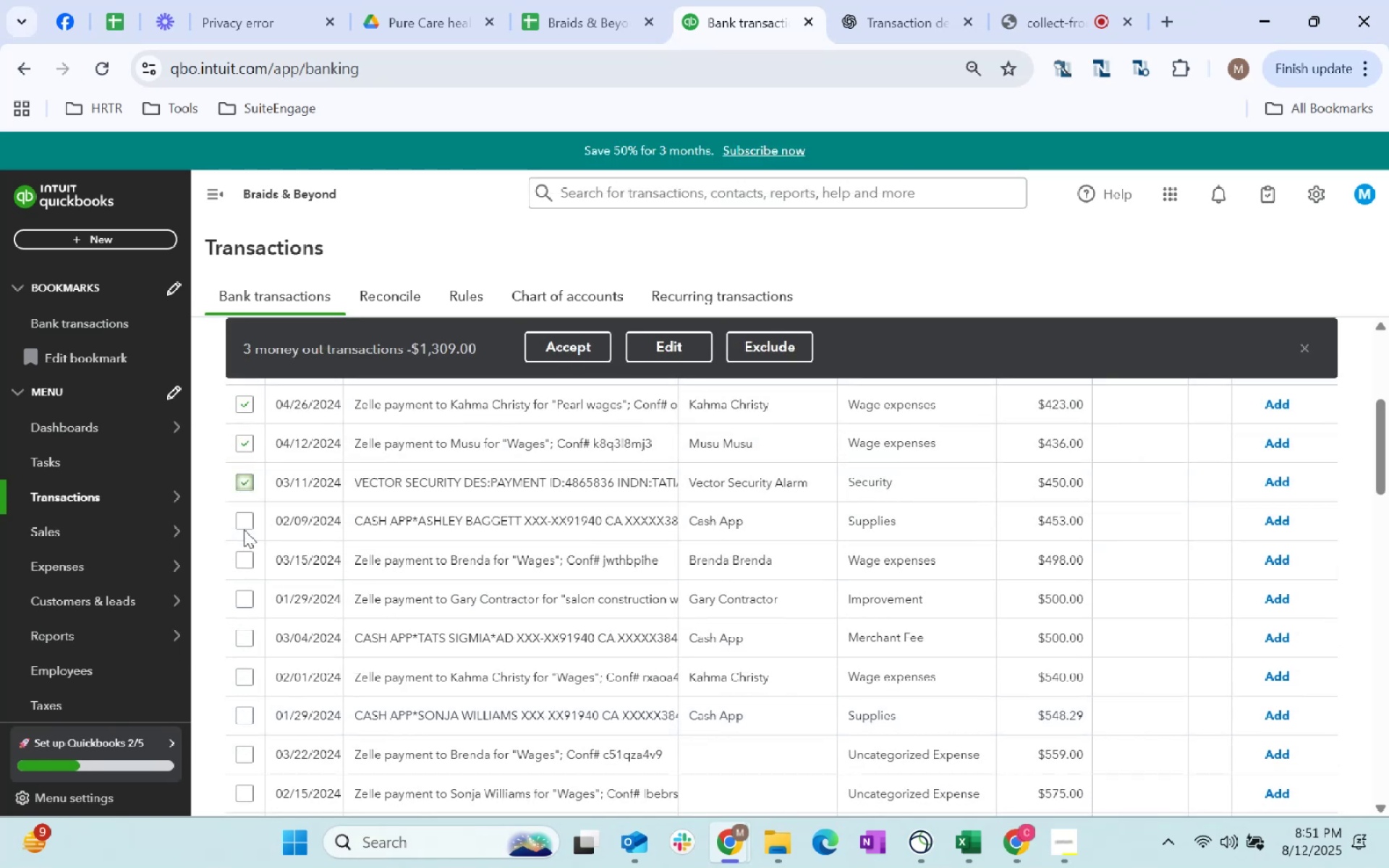 
left_click([244, 529])
 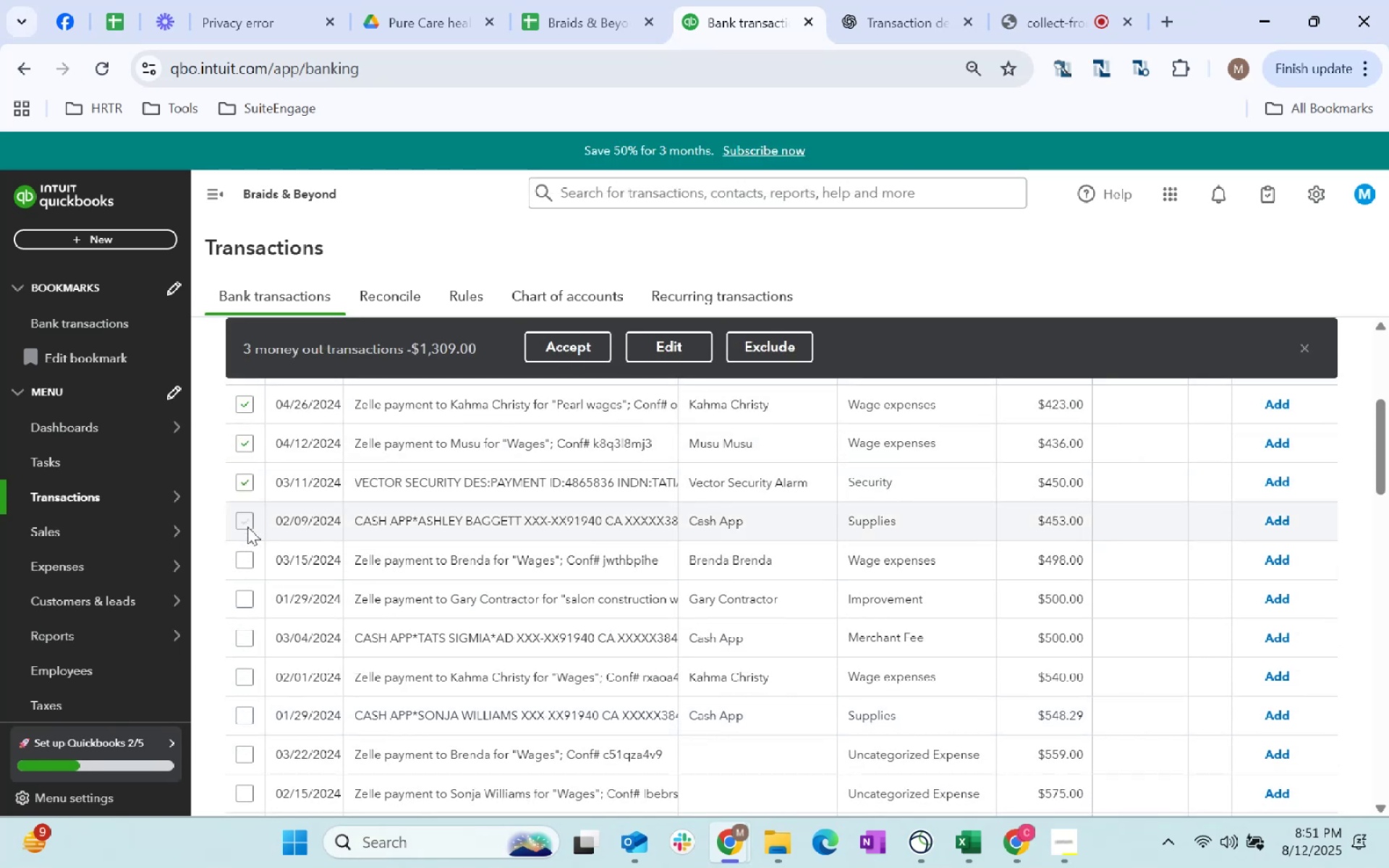 
left_click([247, 524])
 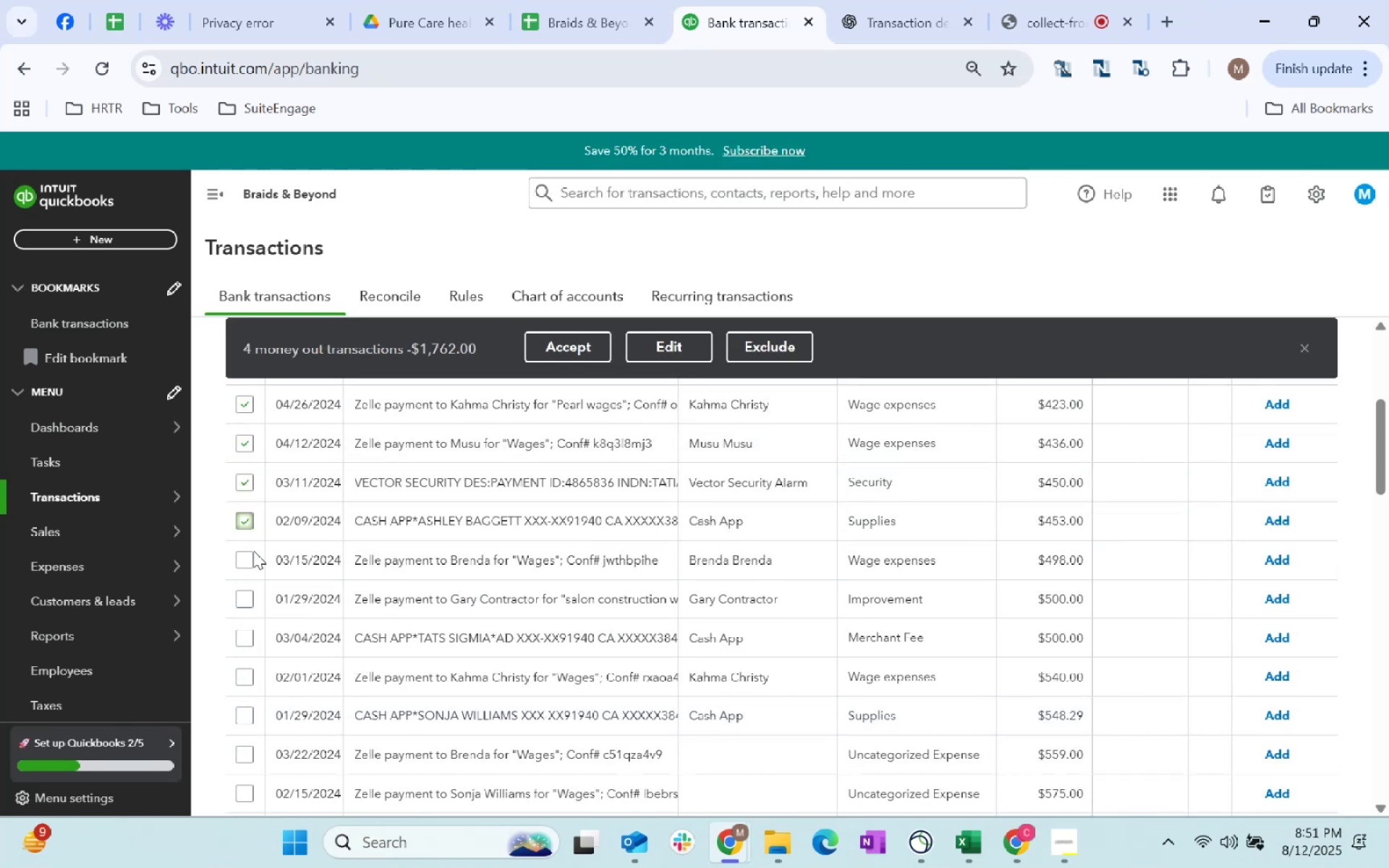 
left_click([253, 550])
 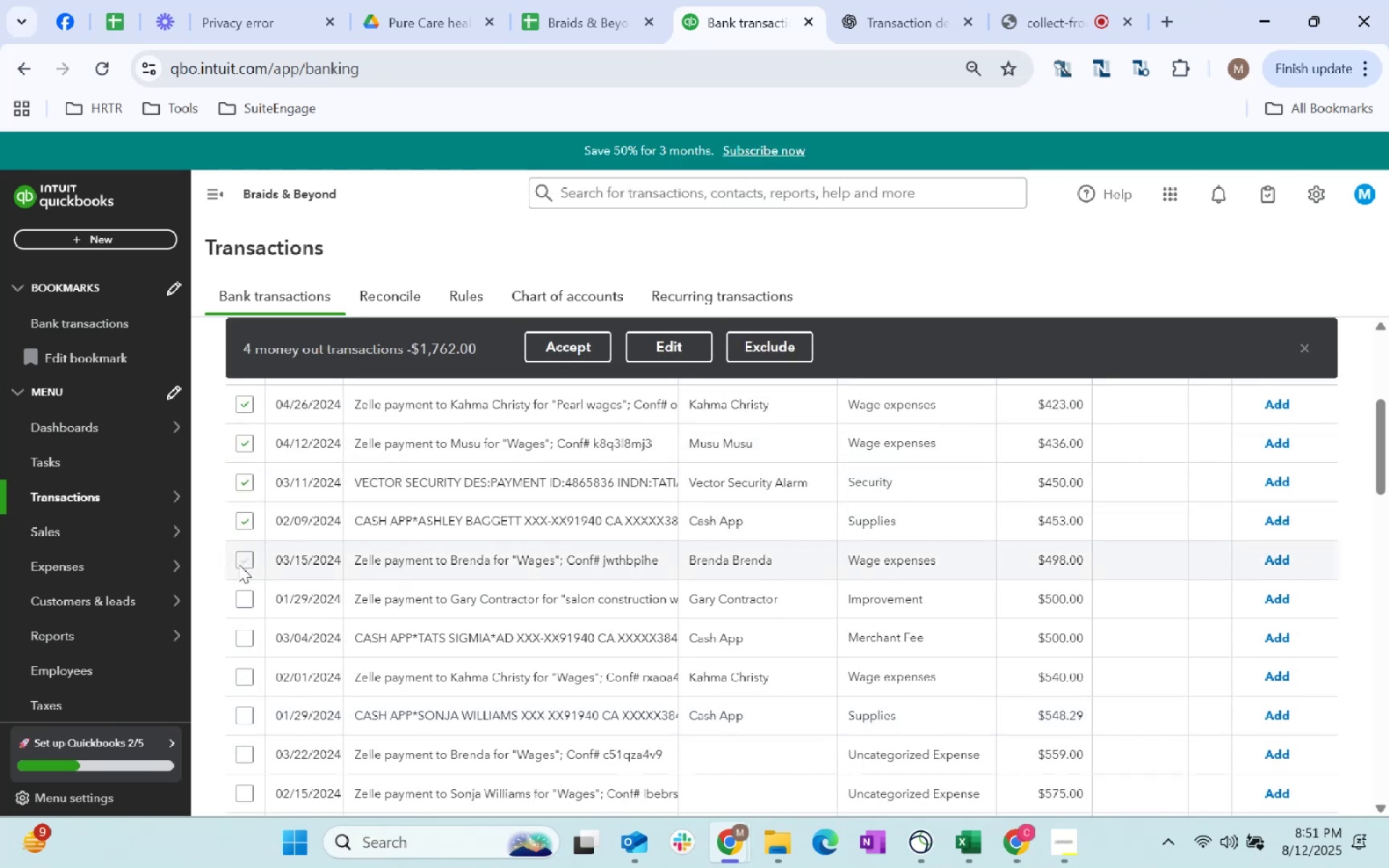 
left_click([239, 564])
 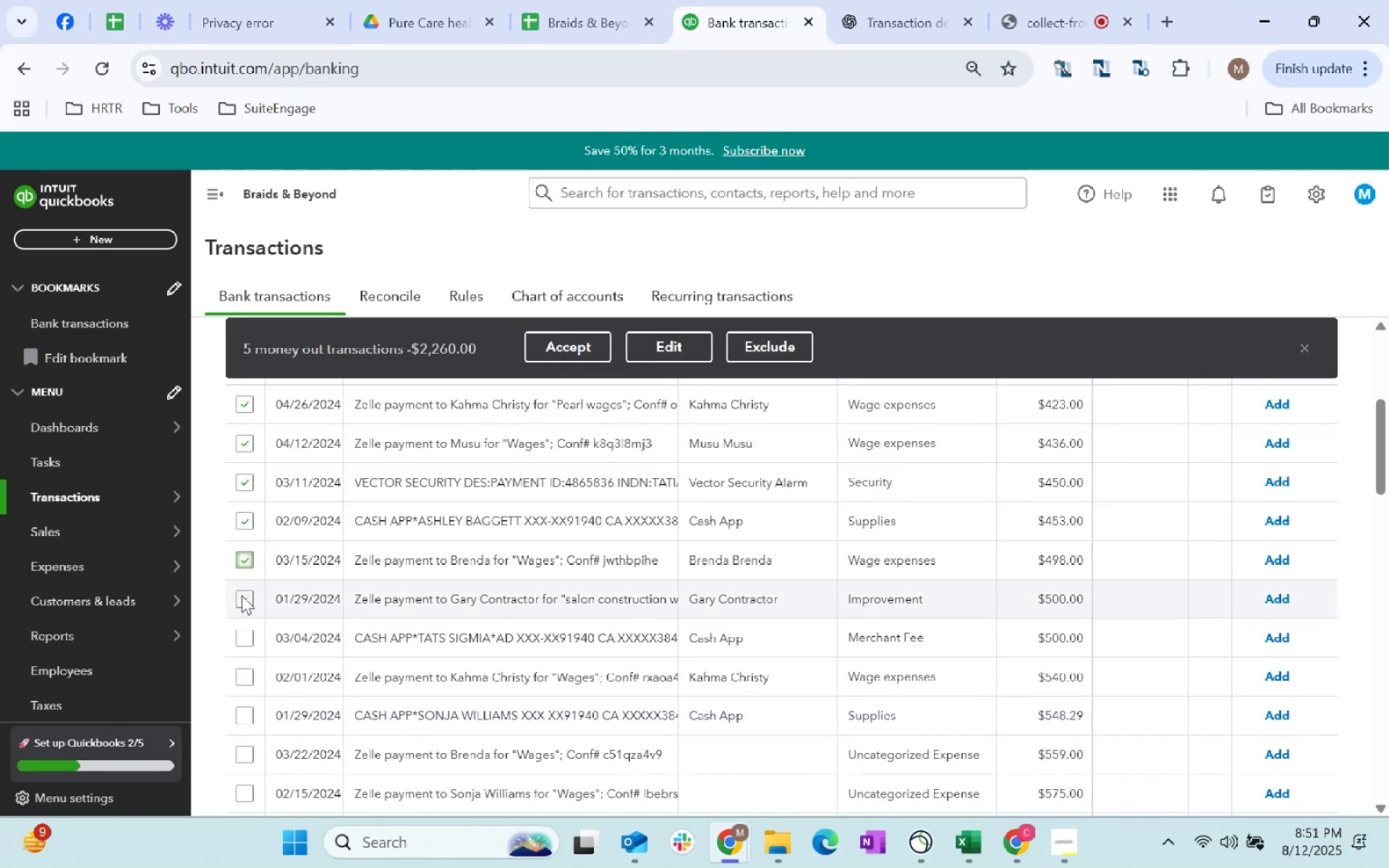 
left_click([242, 595])
 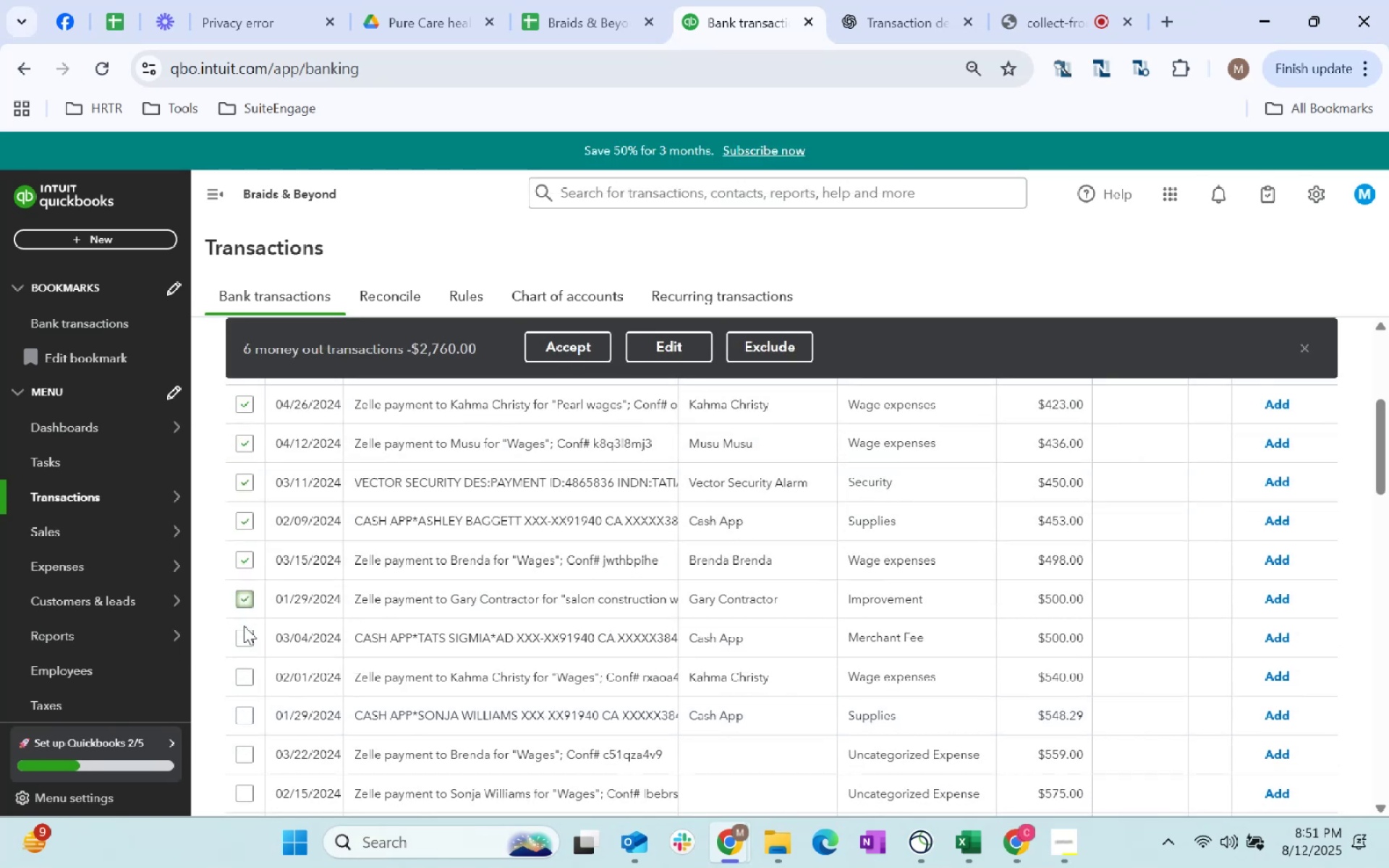 
left_click([246, 634])
 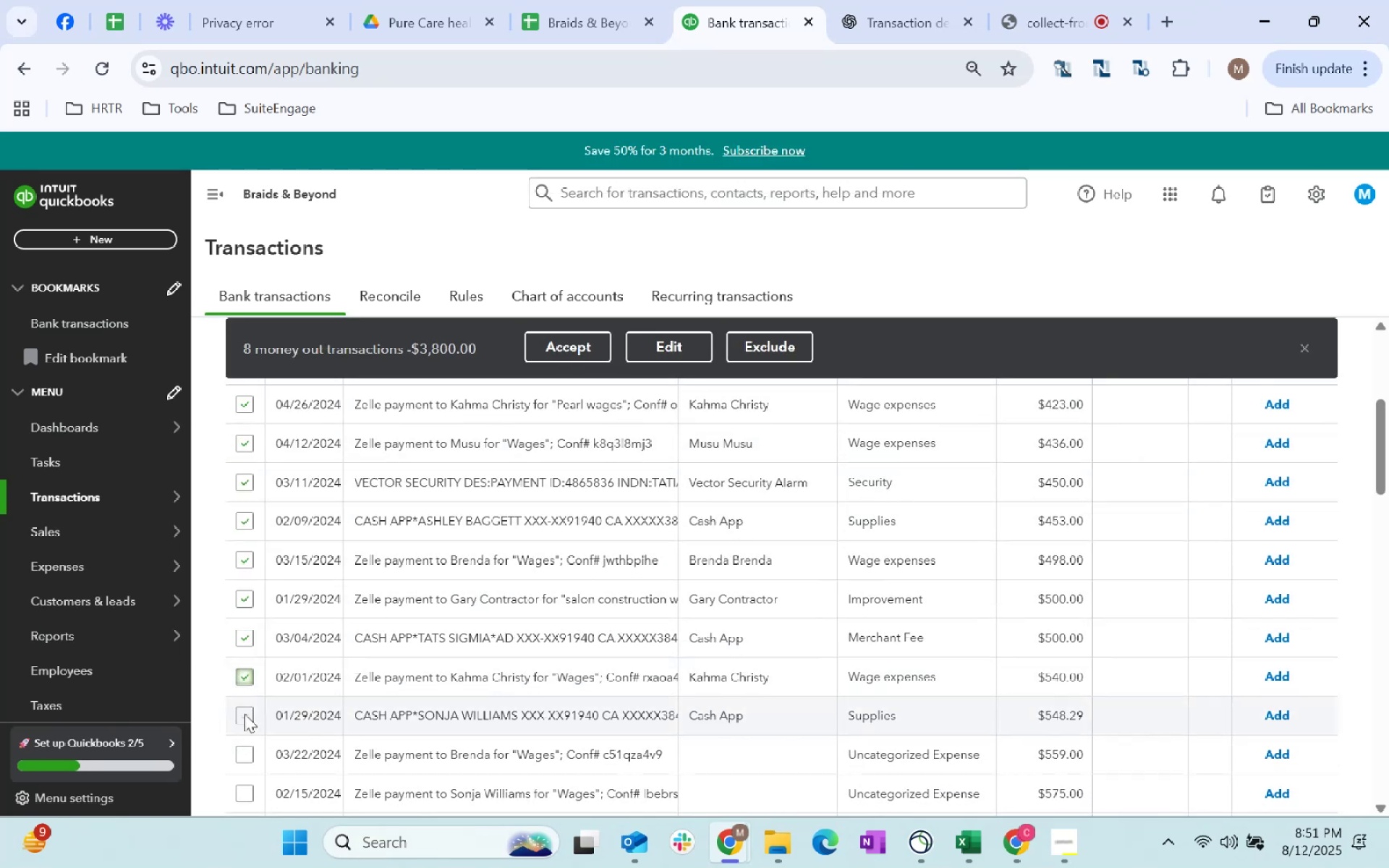 
left_click([245, 714])
 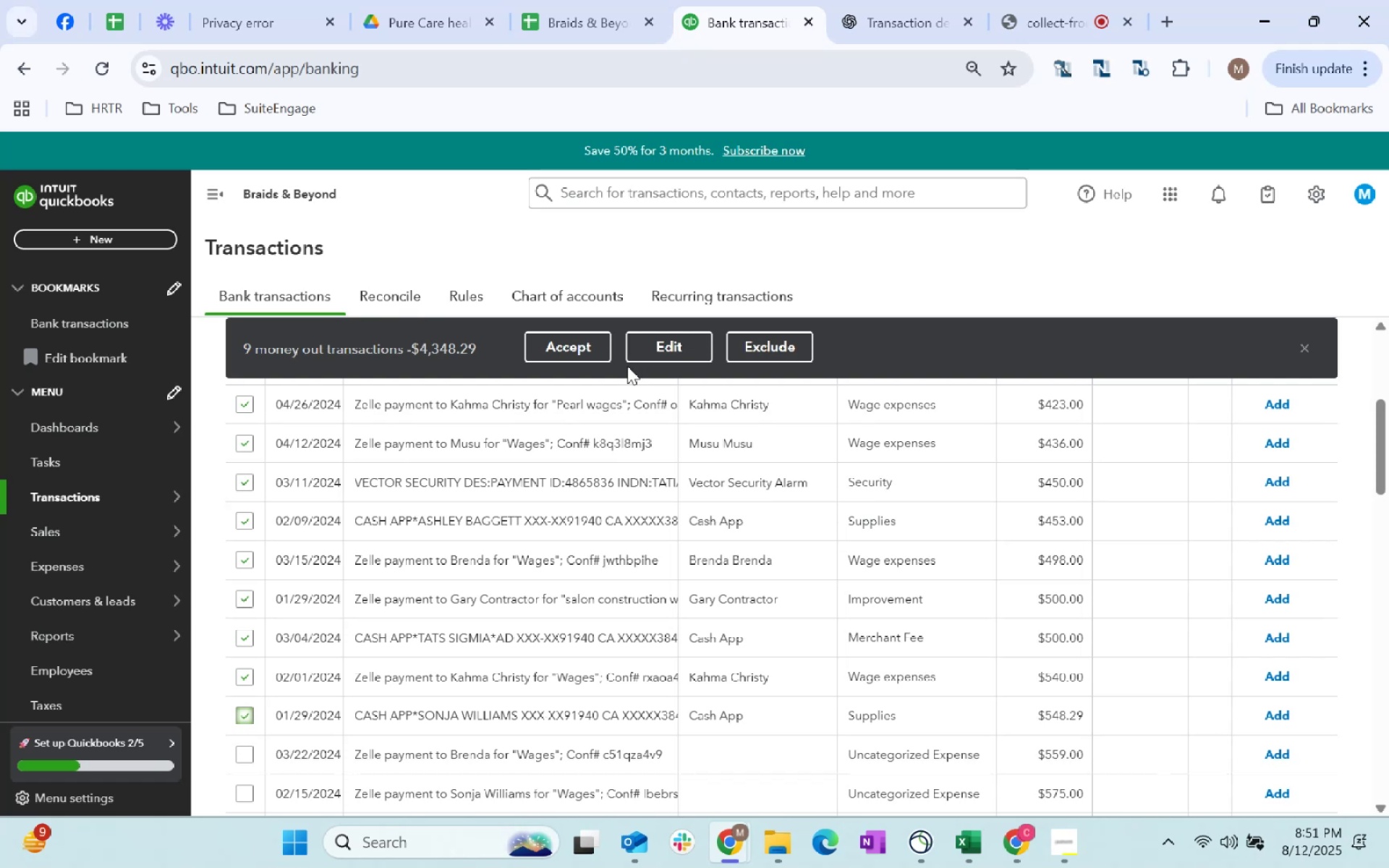 
left_click([573, 357])
 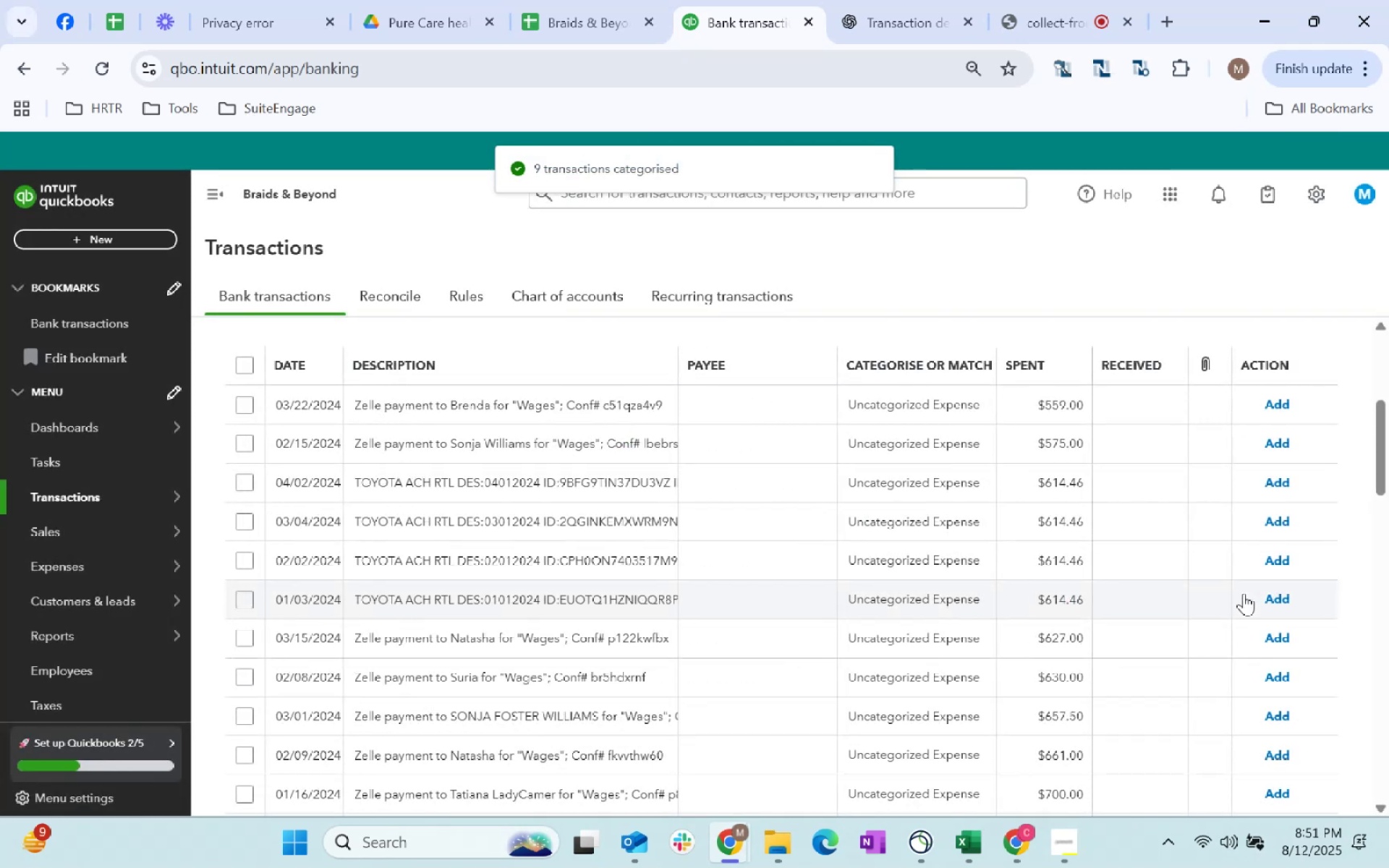 
wait(5.29)
 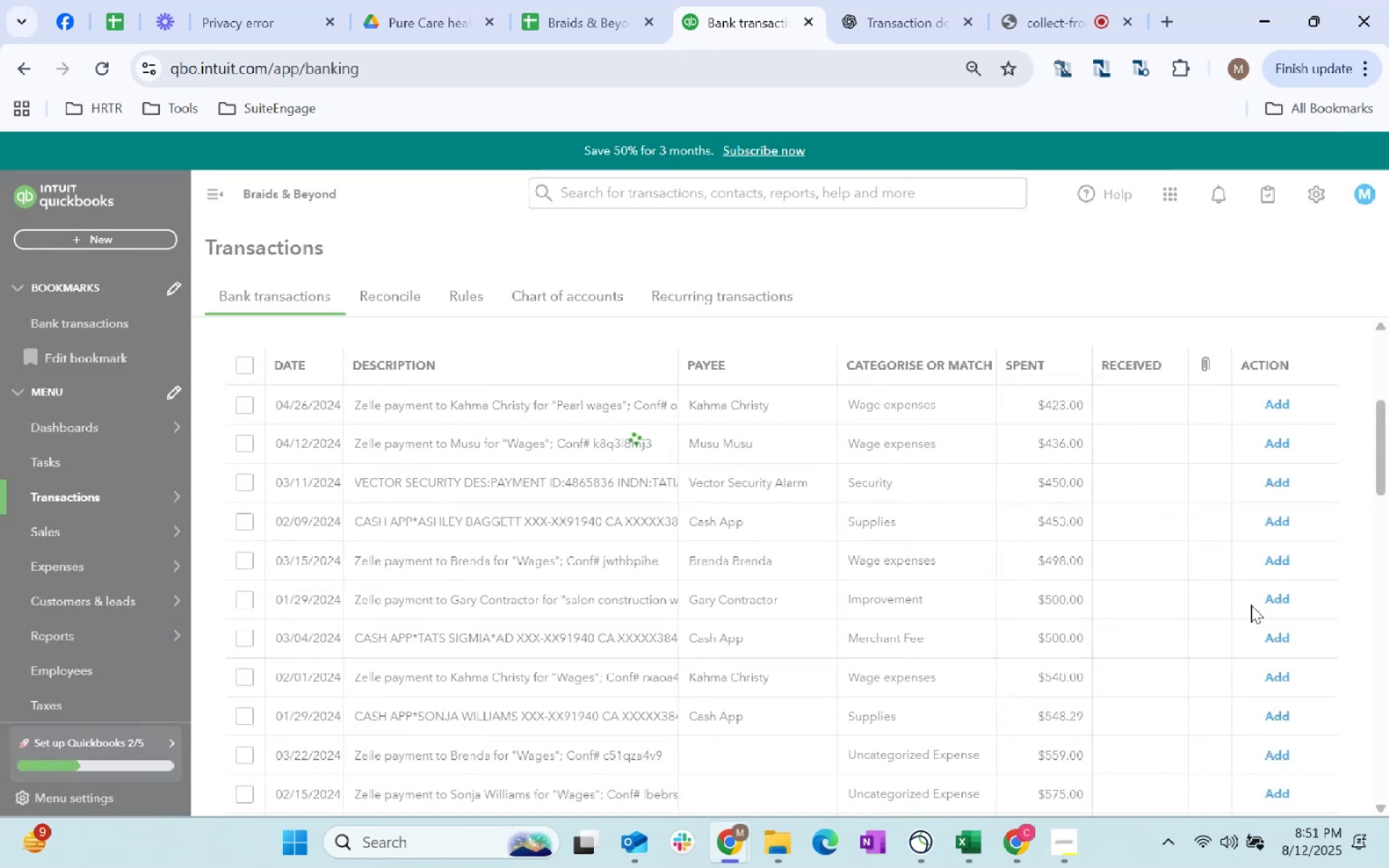 
left_click([737, 405])
 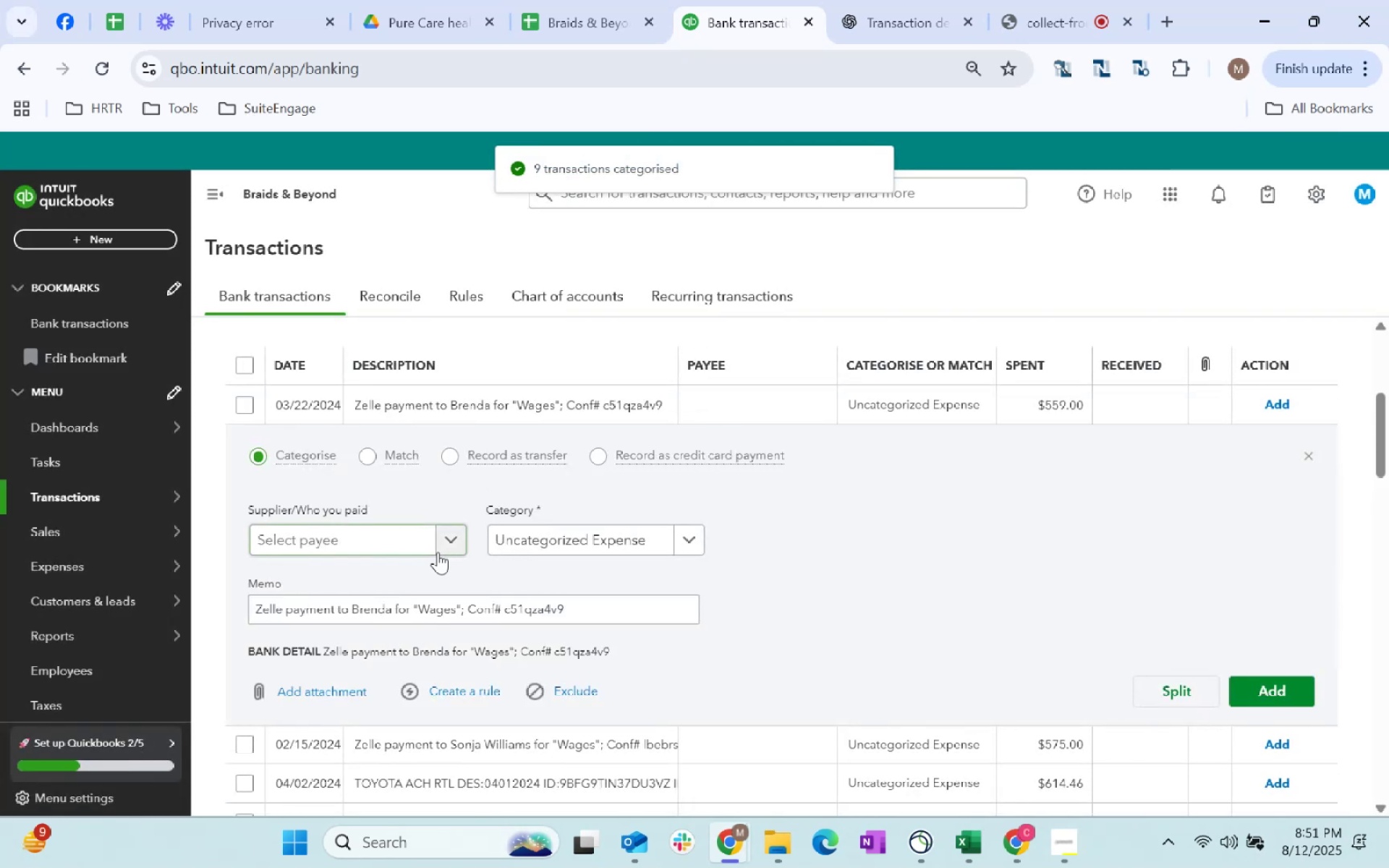 
left_click([409, 537])
 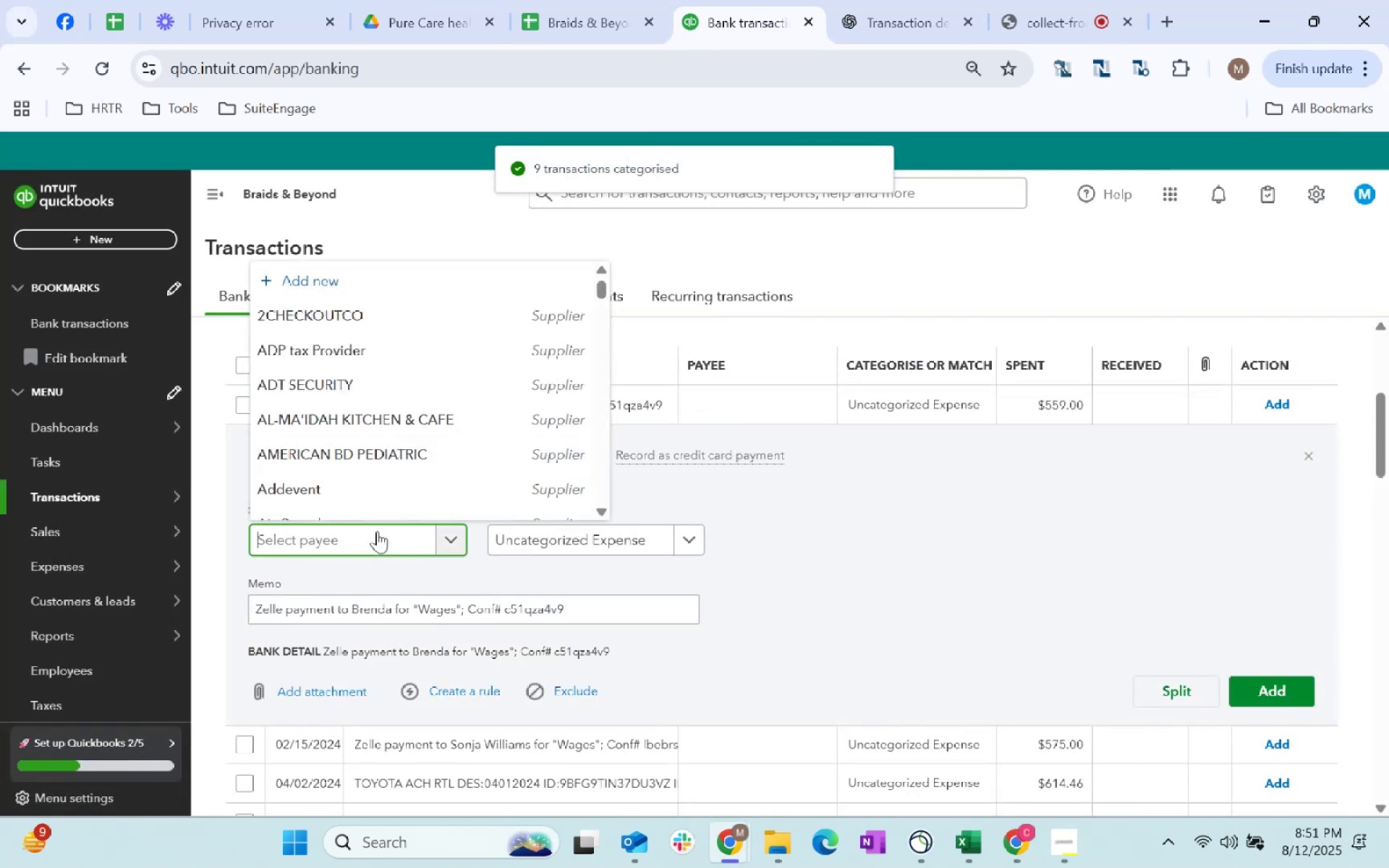 
type(Brenda)
key(Tab)
type(wage)
key(Tab)
 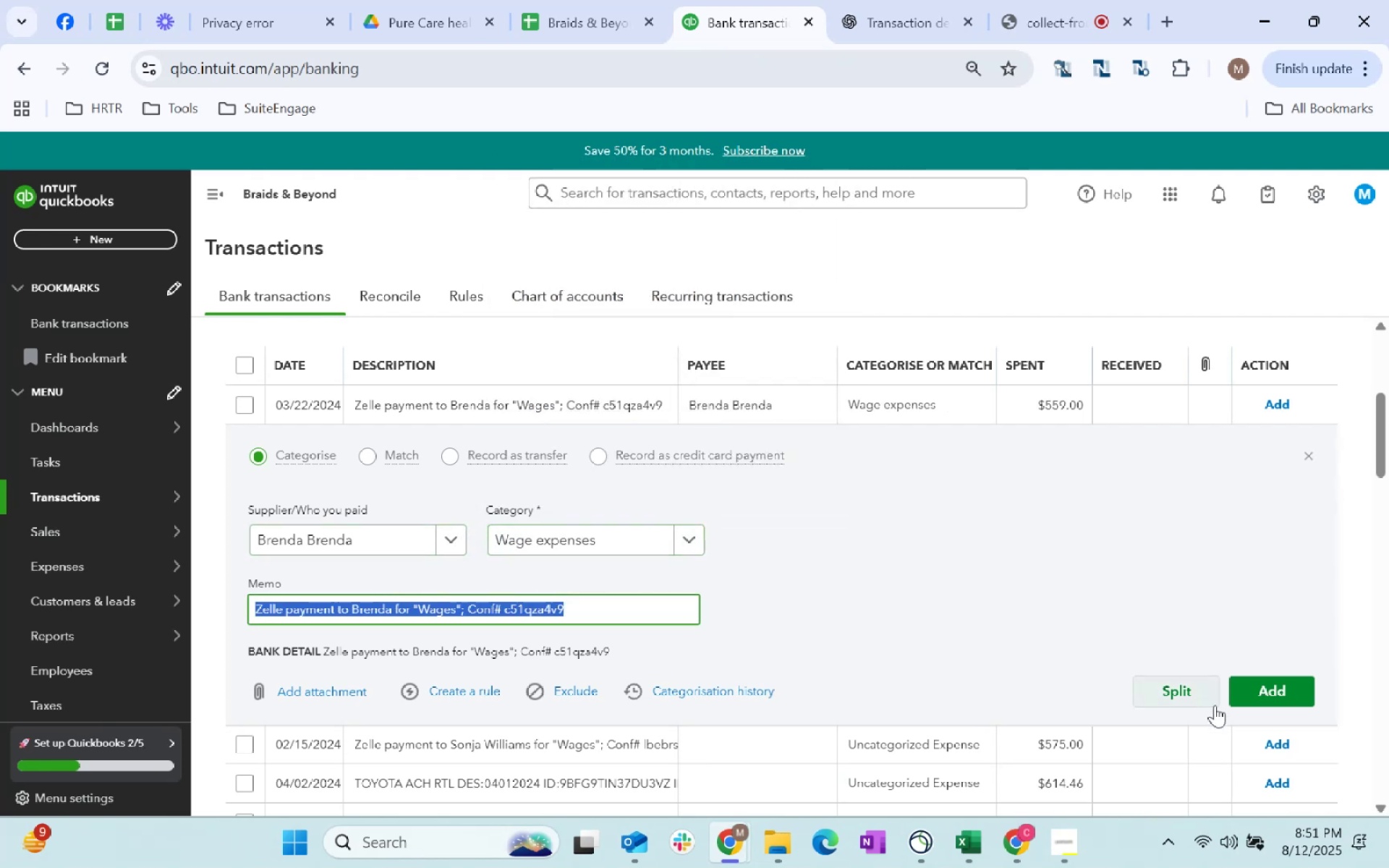 
left_click([1280, 690])
 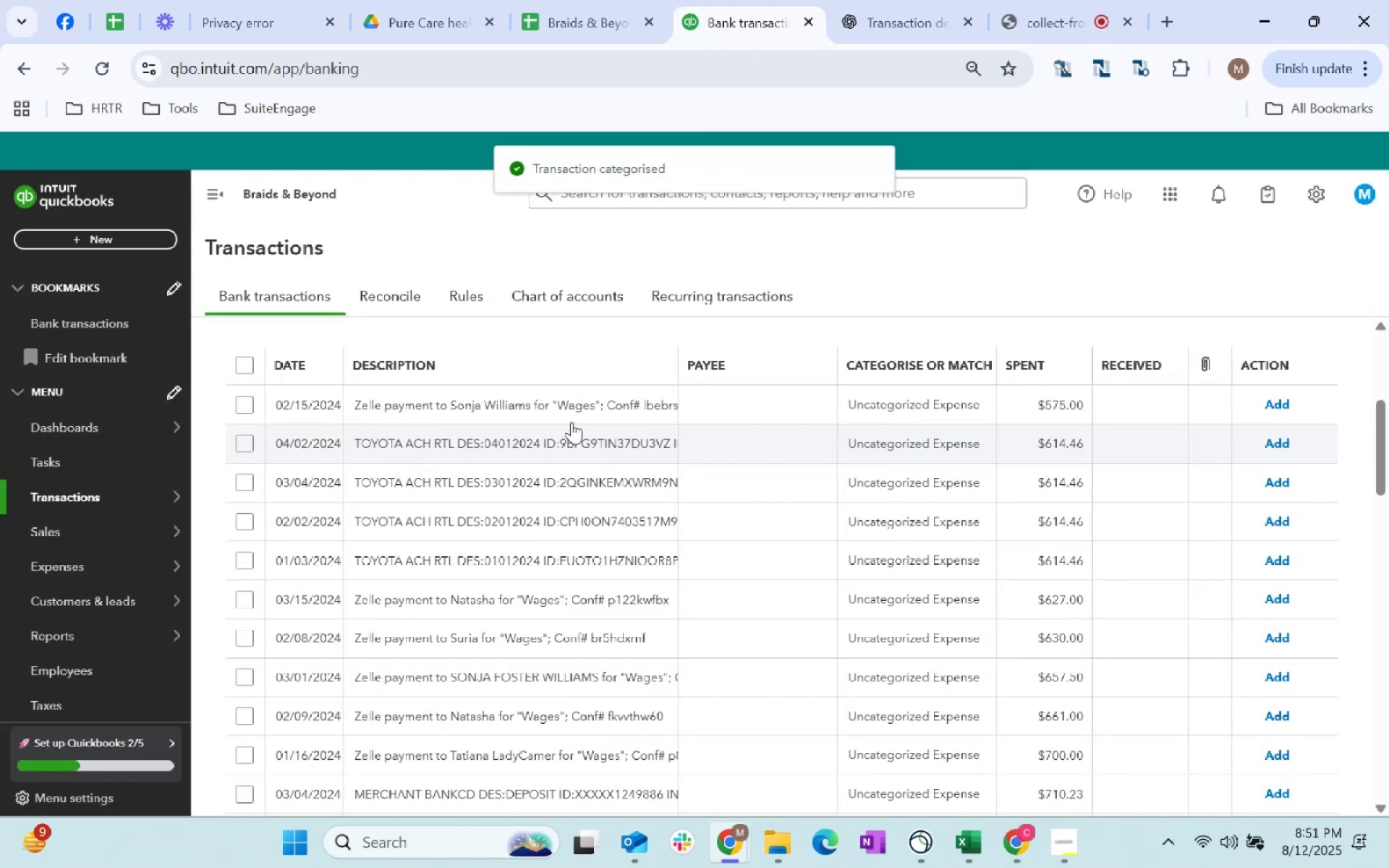 
left_click([689, 399])
 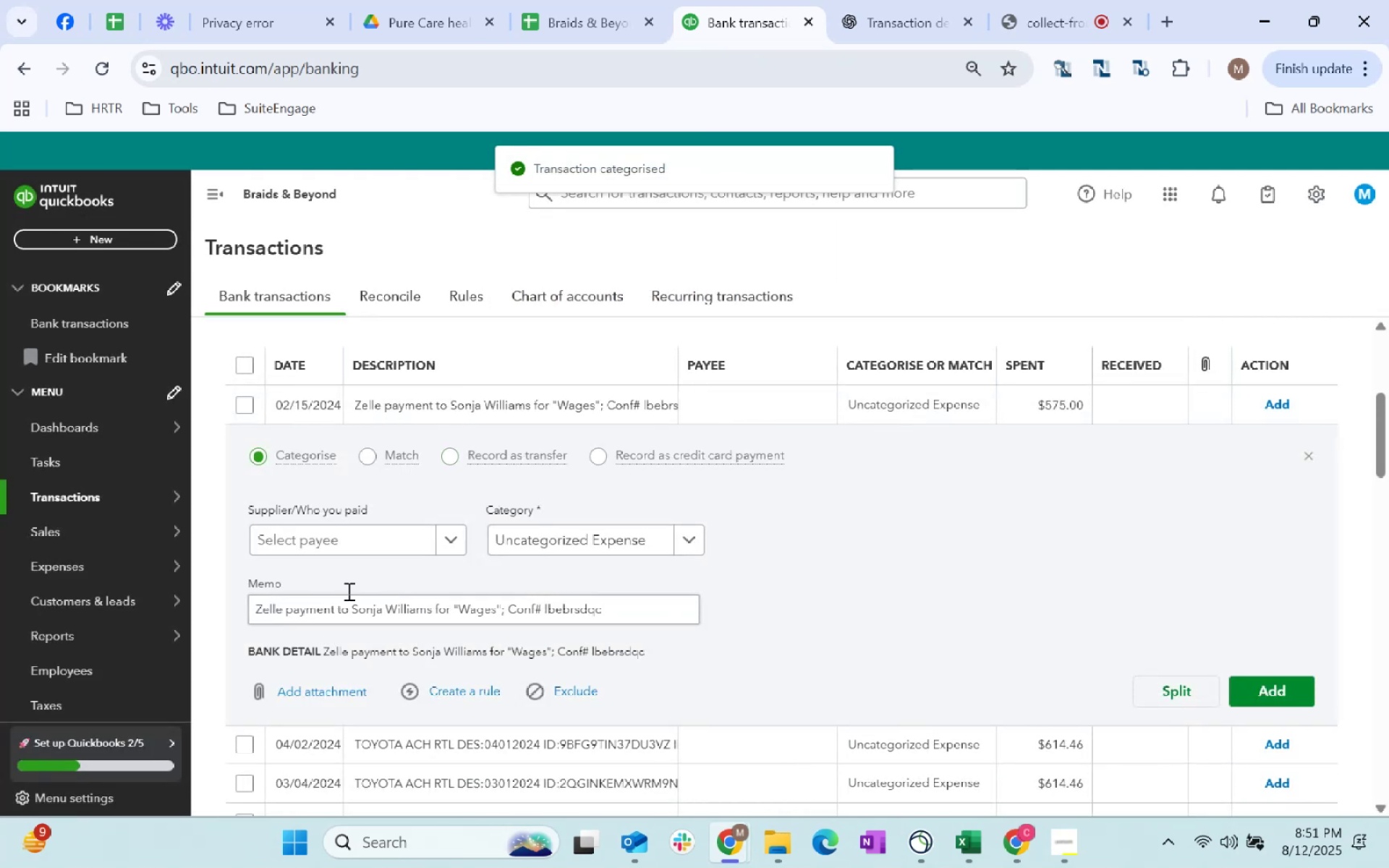 
left_click([366, 543])
 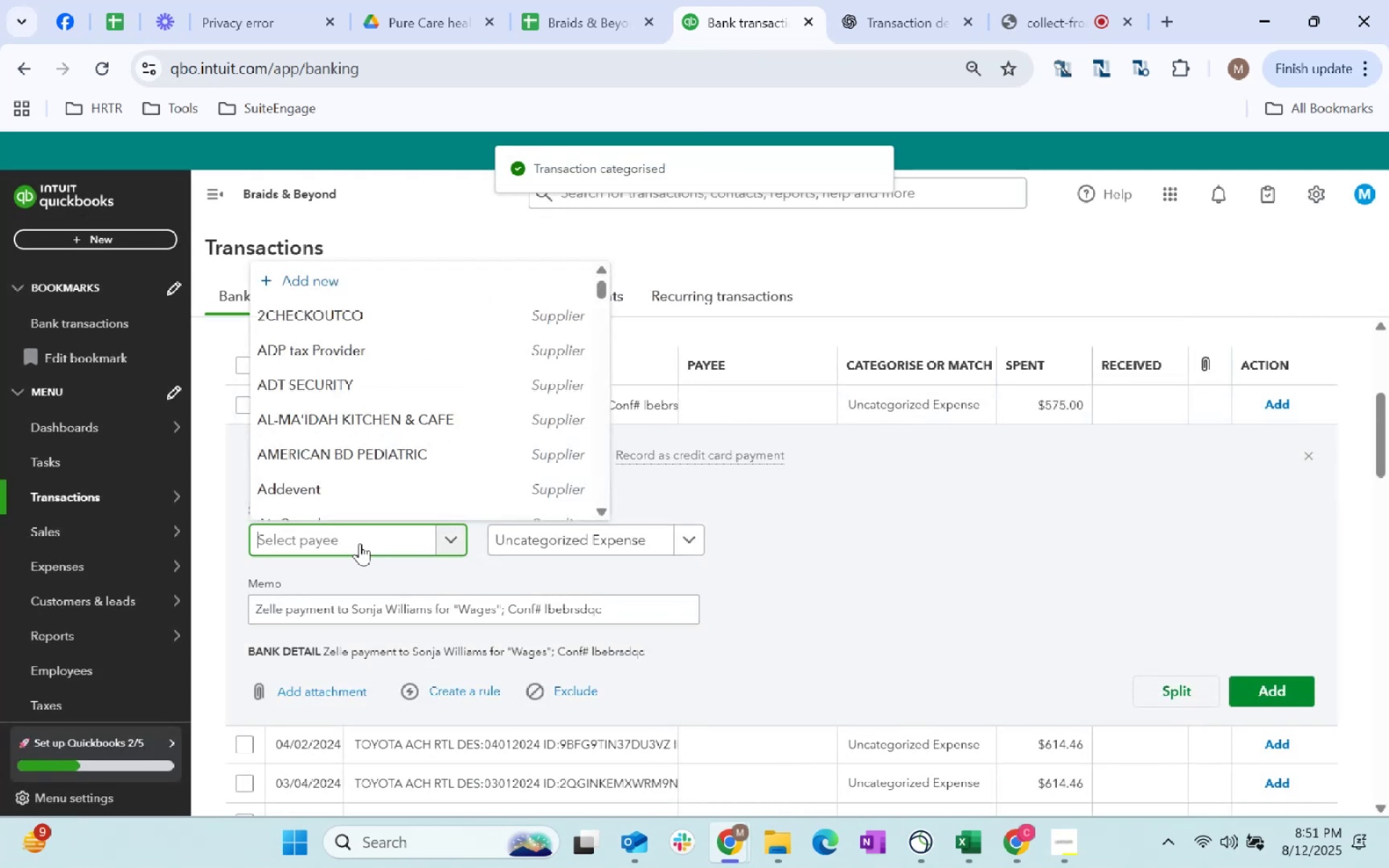 
type(Sonja)
key(Tab)
type(wage)
key(Tab)
 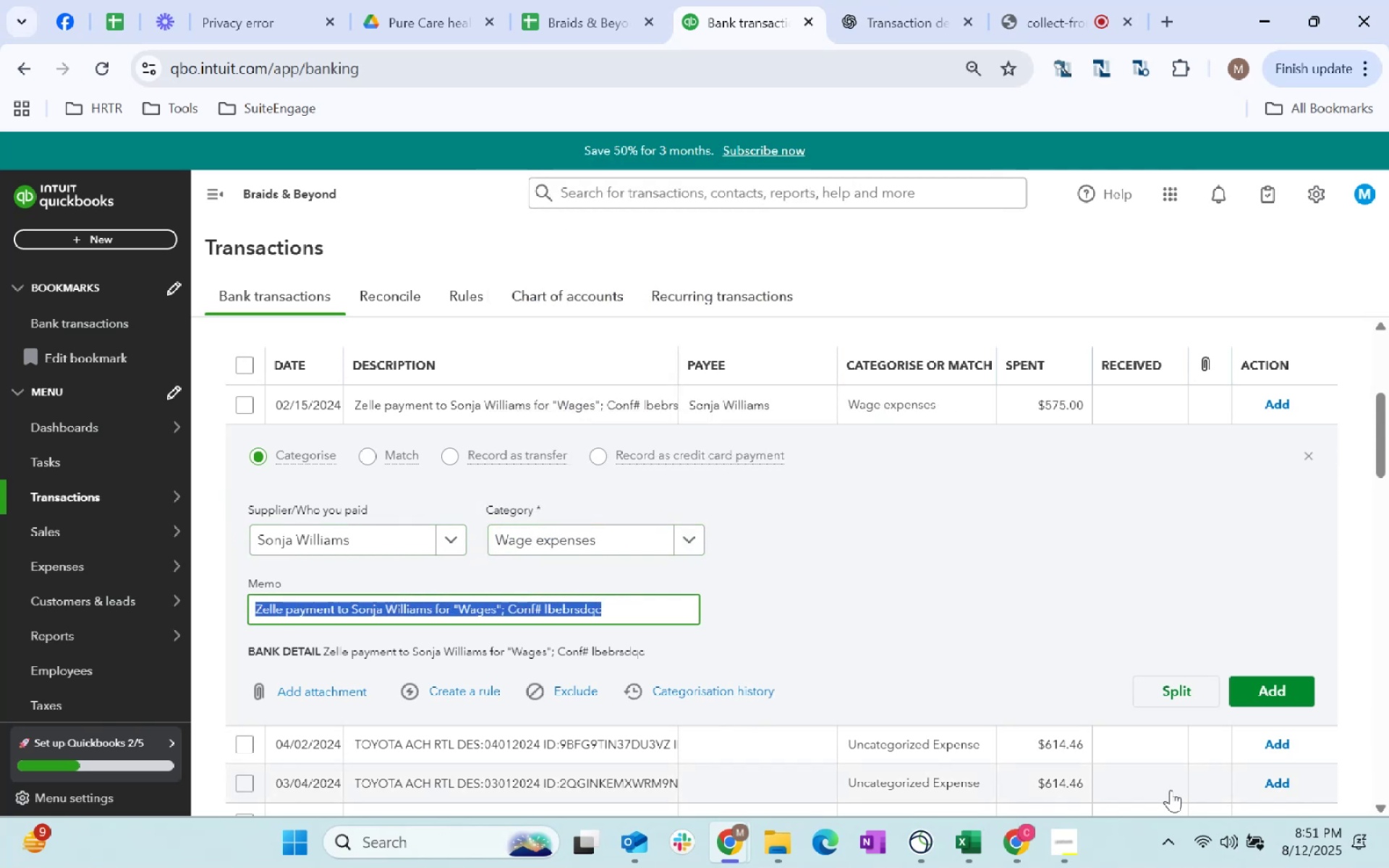 
left_click([1274, 705])
 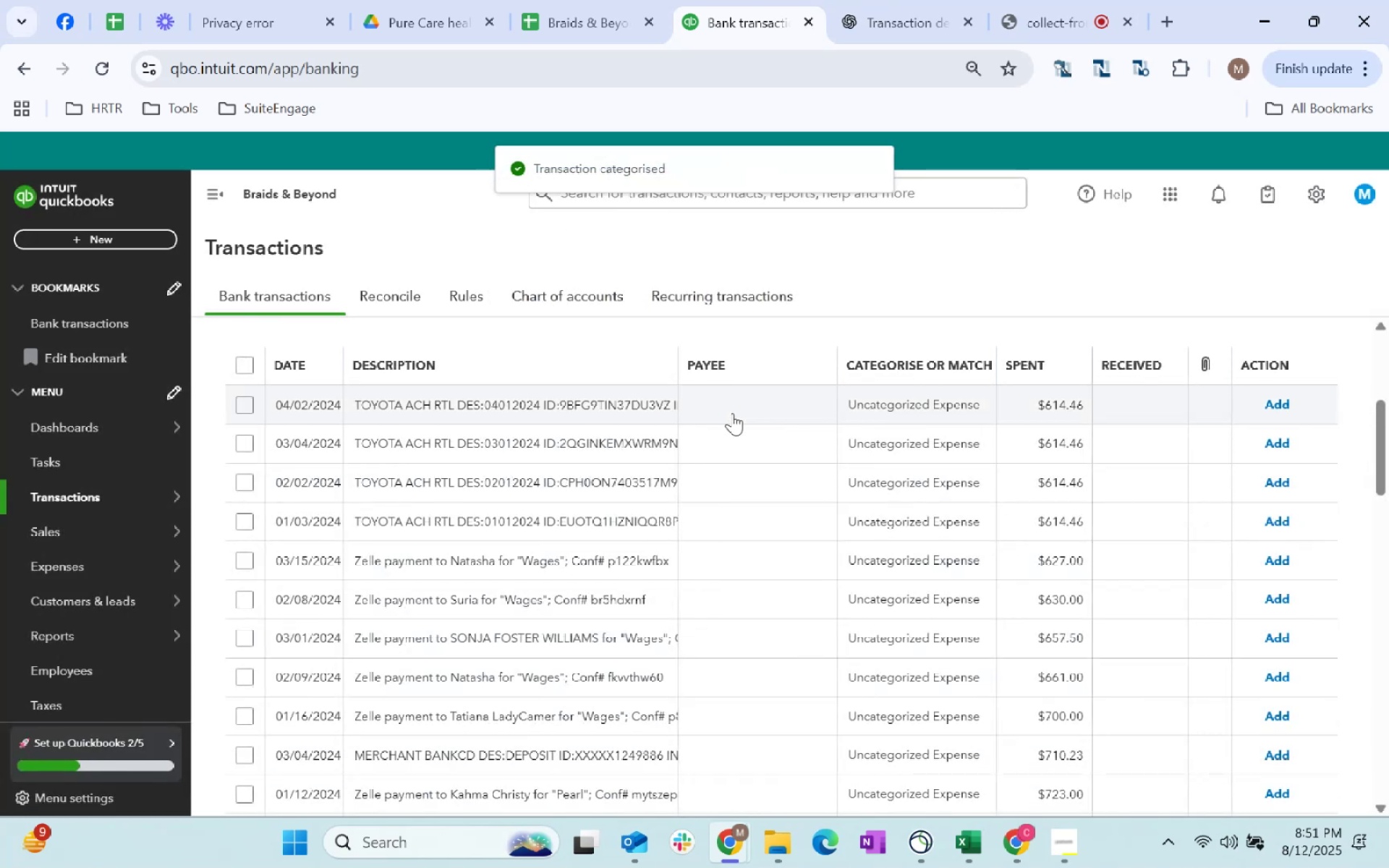 
left_click([397, 397])
 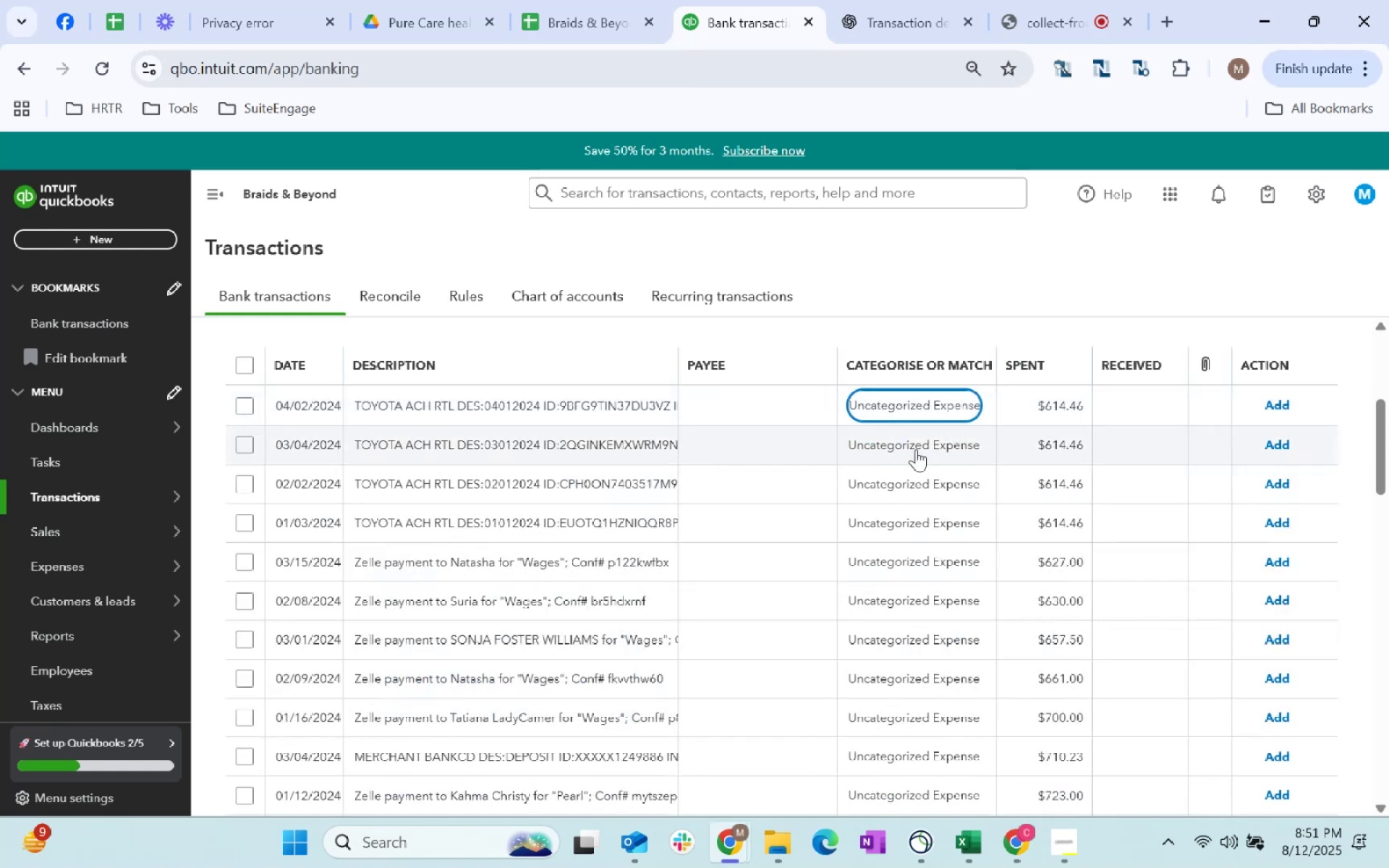 
left_click([773, 410])
 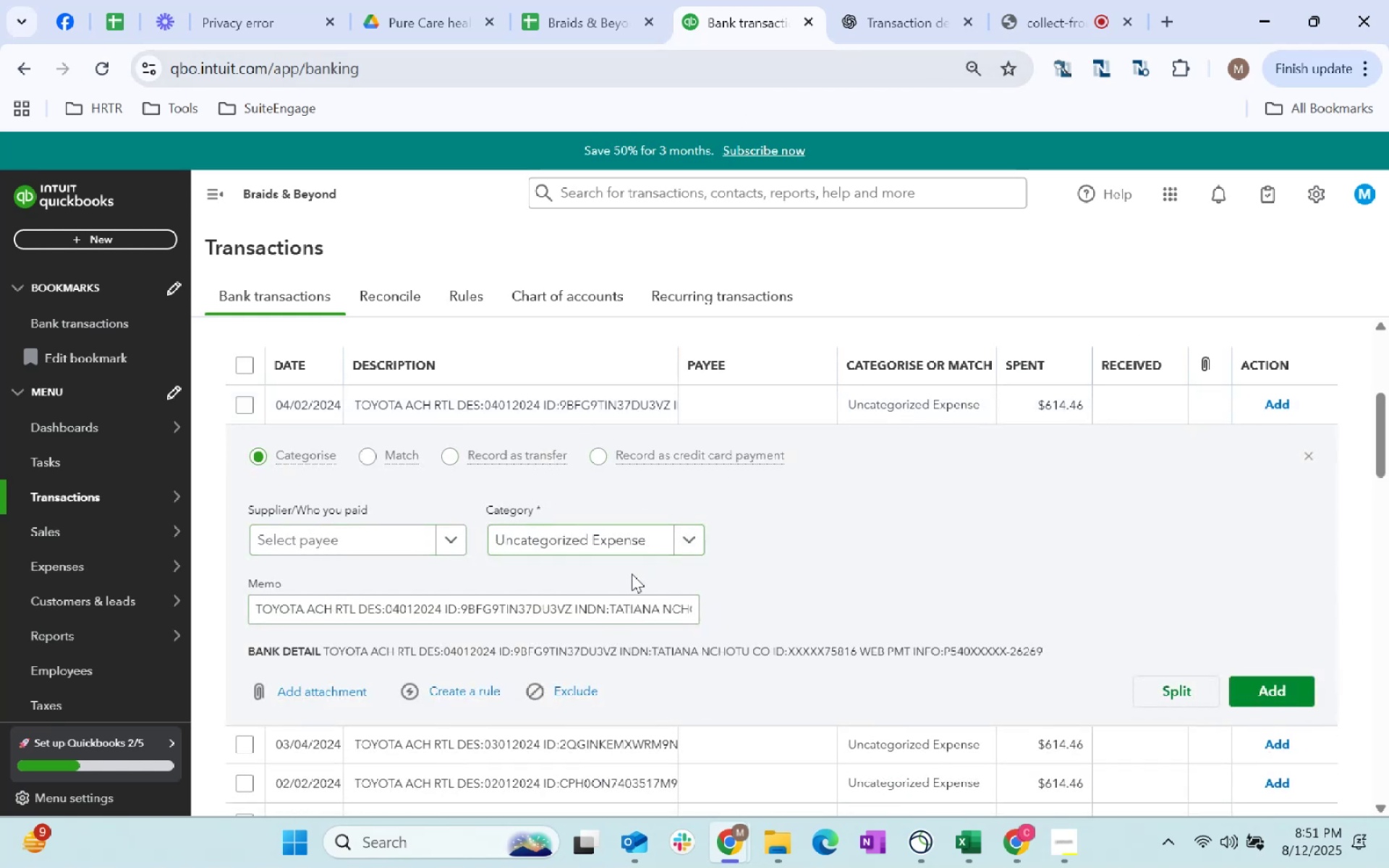 
wait(6.28)
 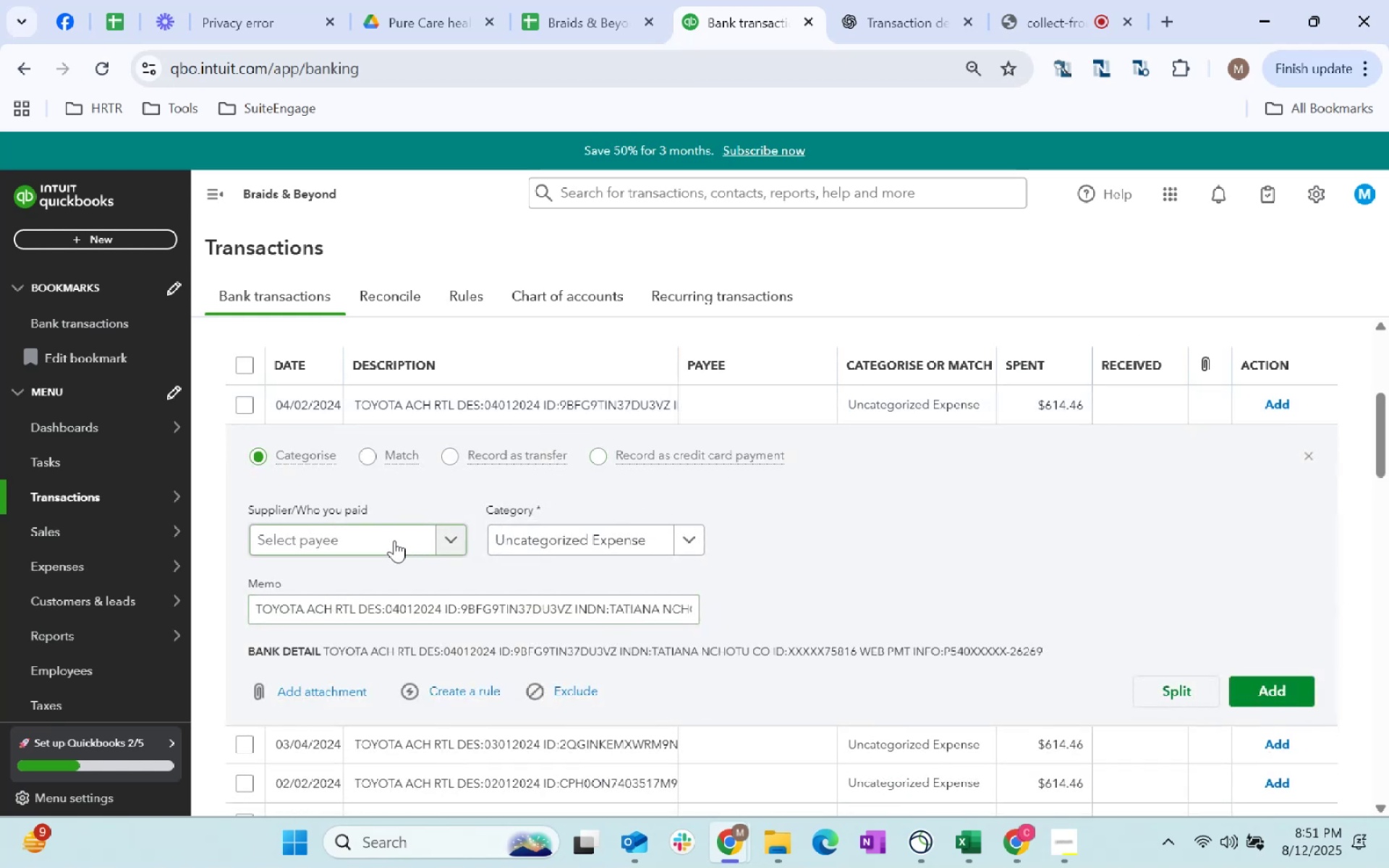 
double_click([557, 613])
 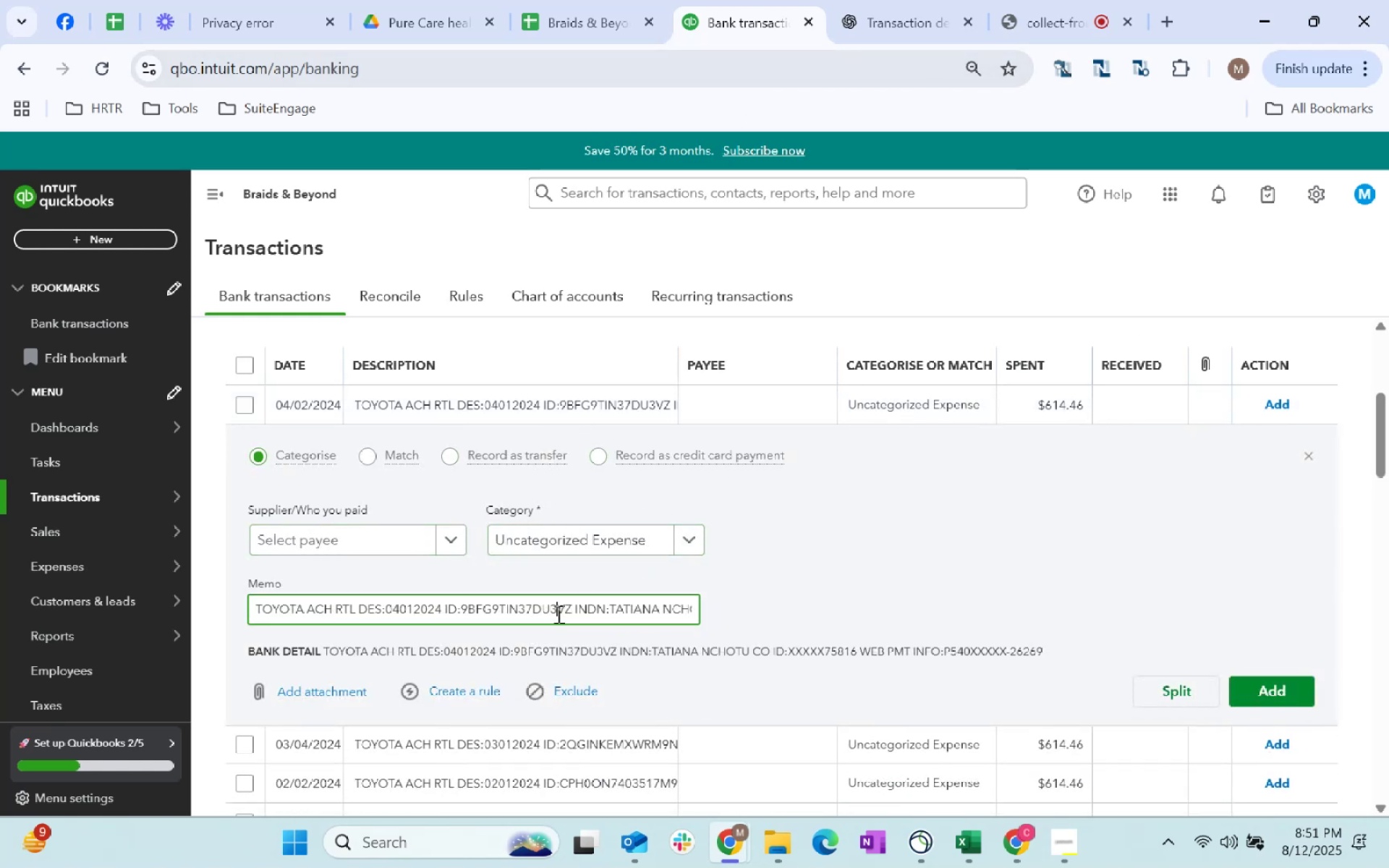 
triple_click([557, 613])
 